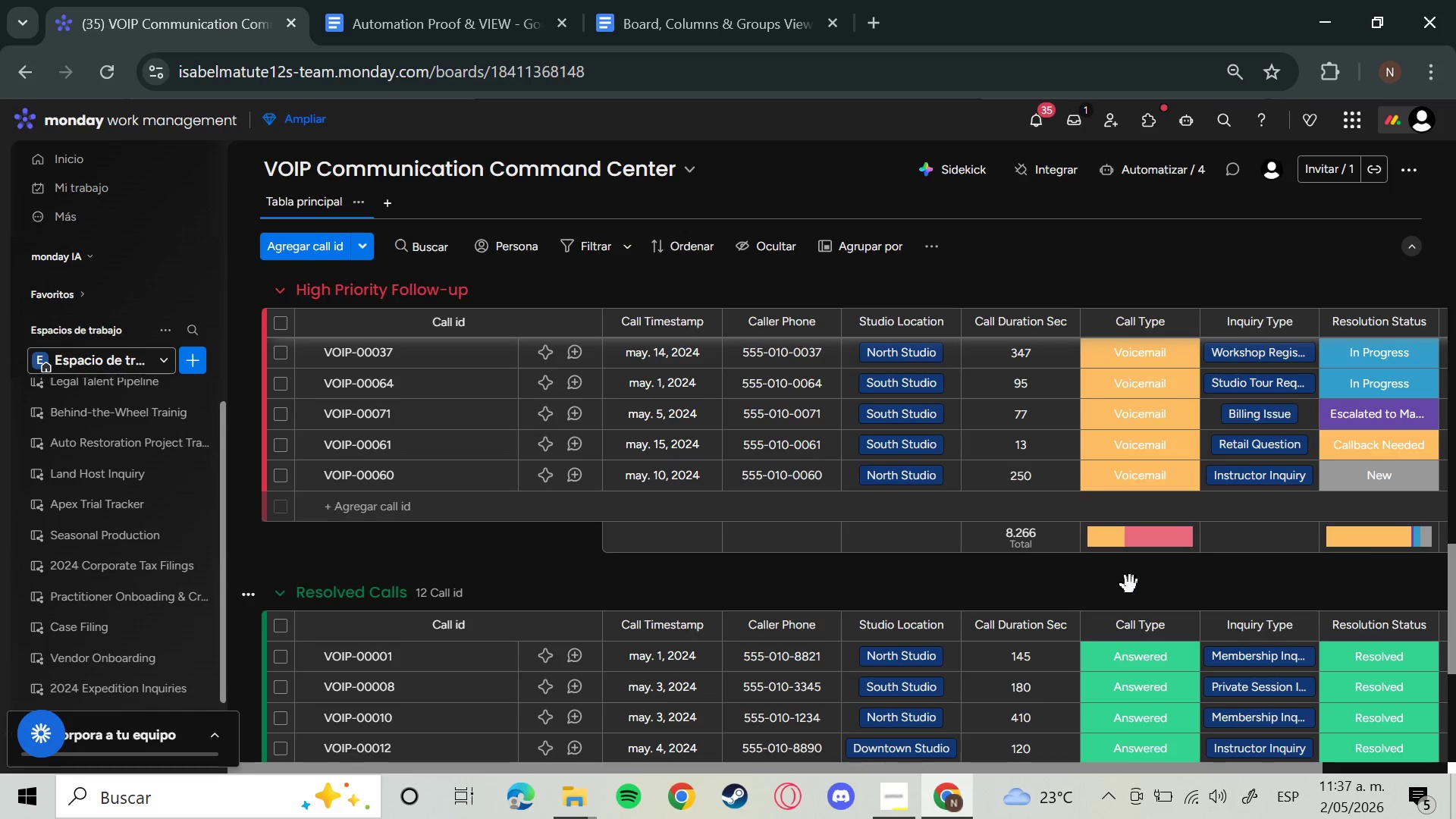 
left_click([386, 199])
 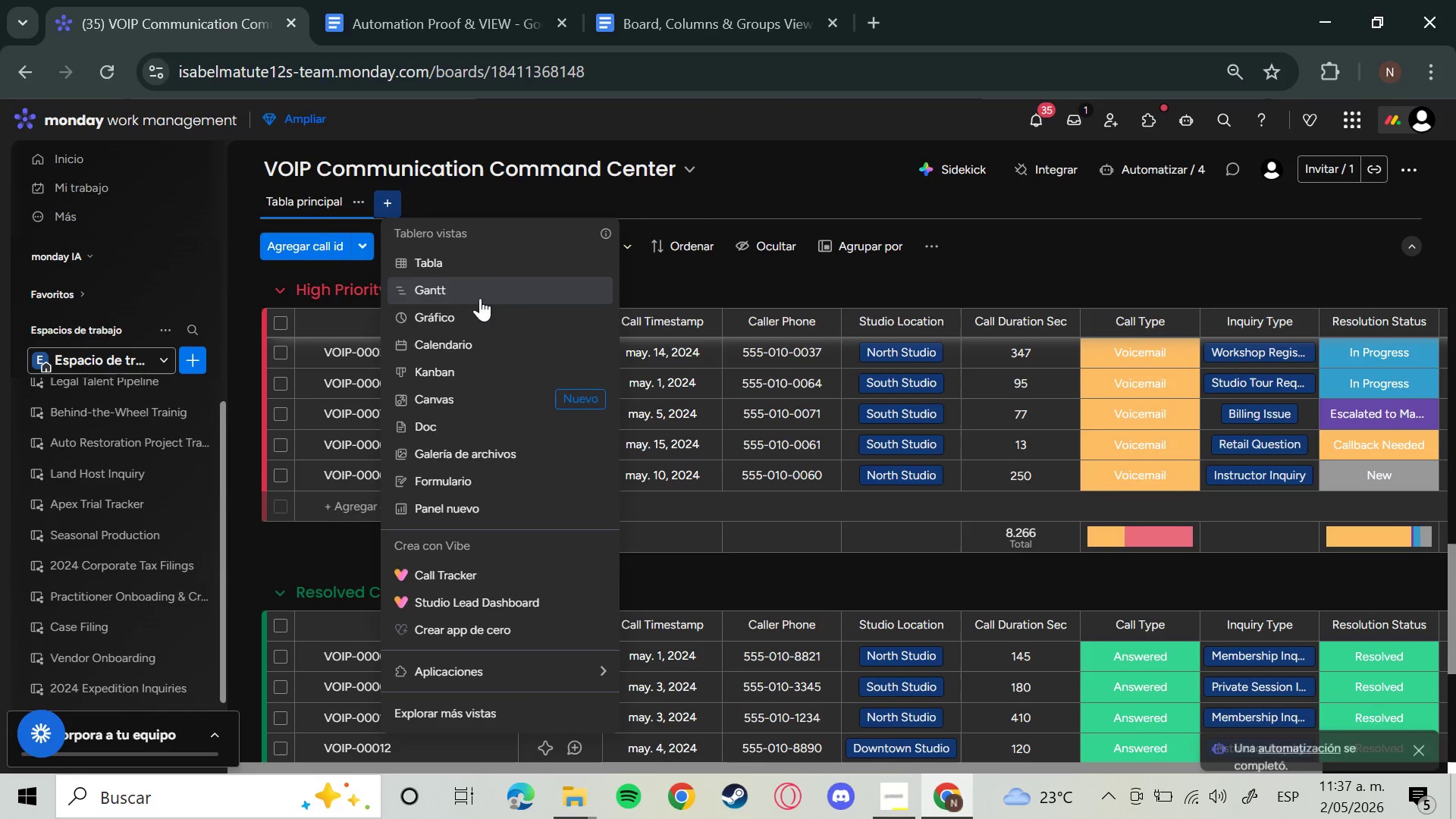 
wait(5.2)
 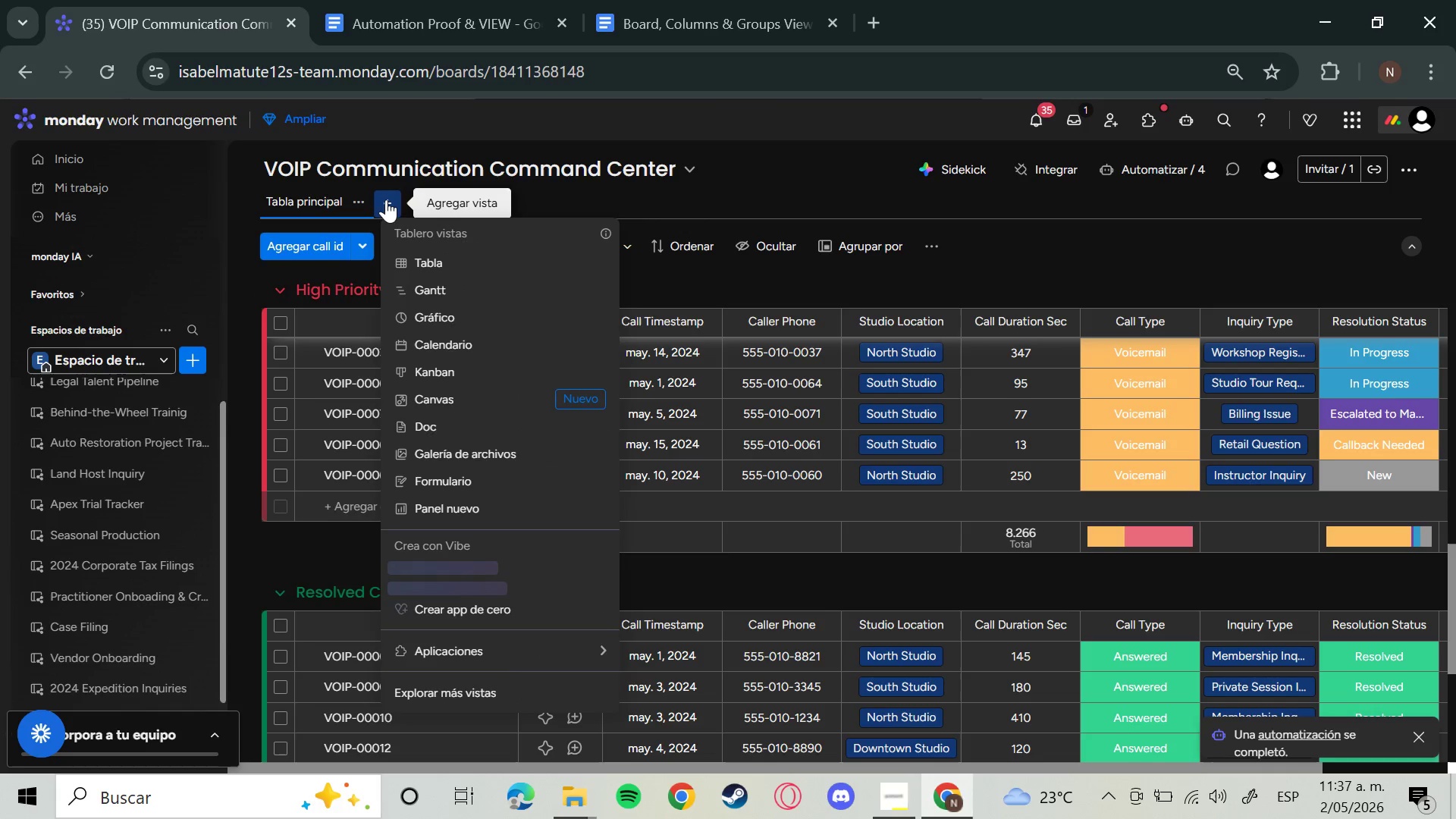 
left_click([472, 372])
 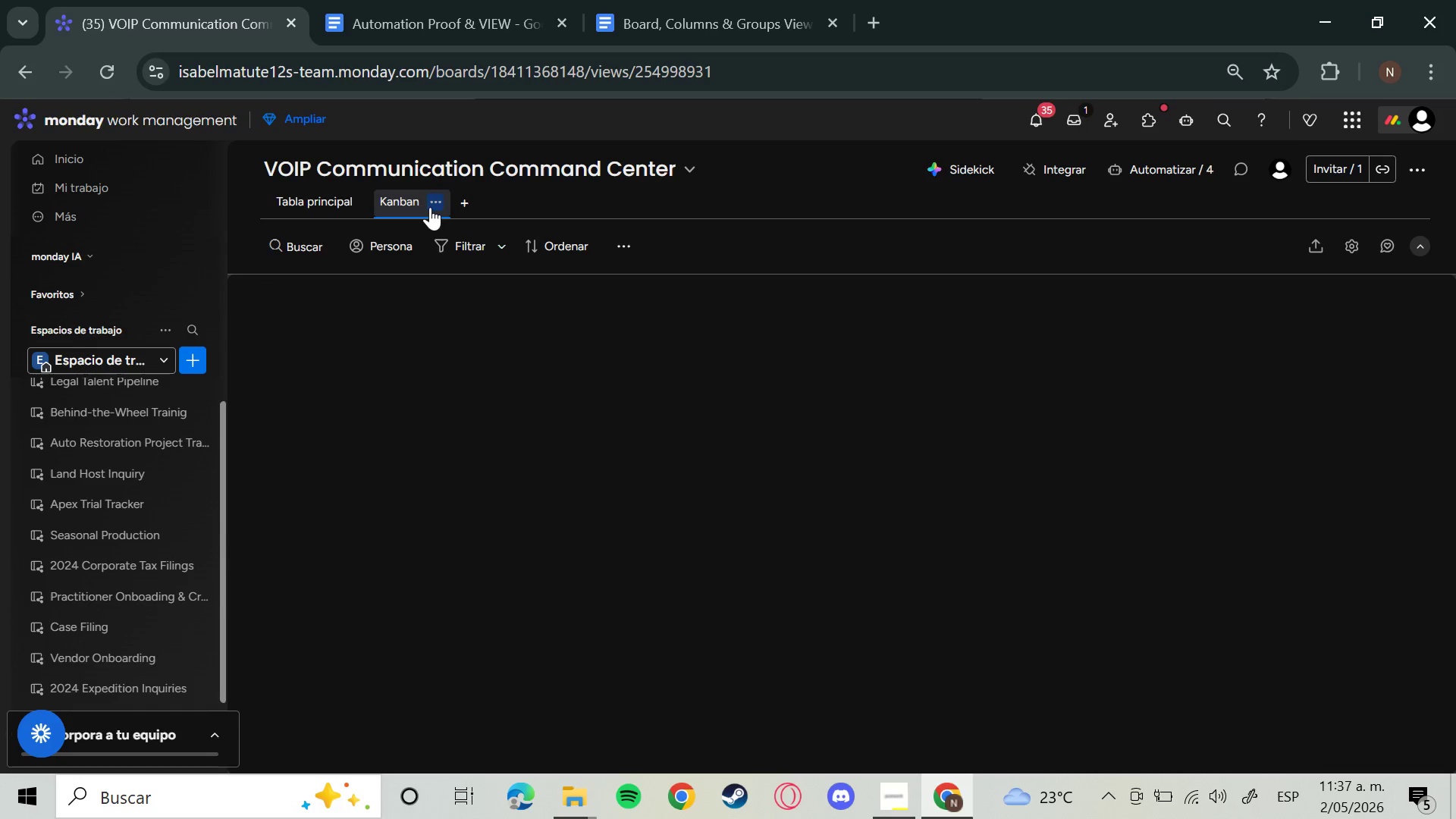 
wait(6.2)
 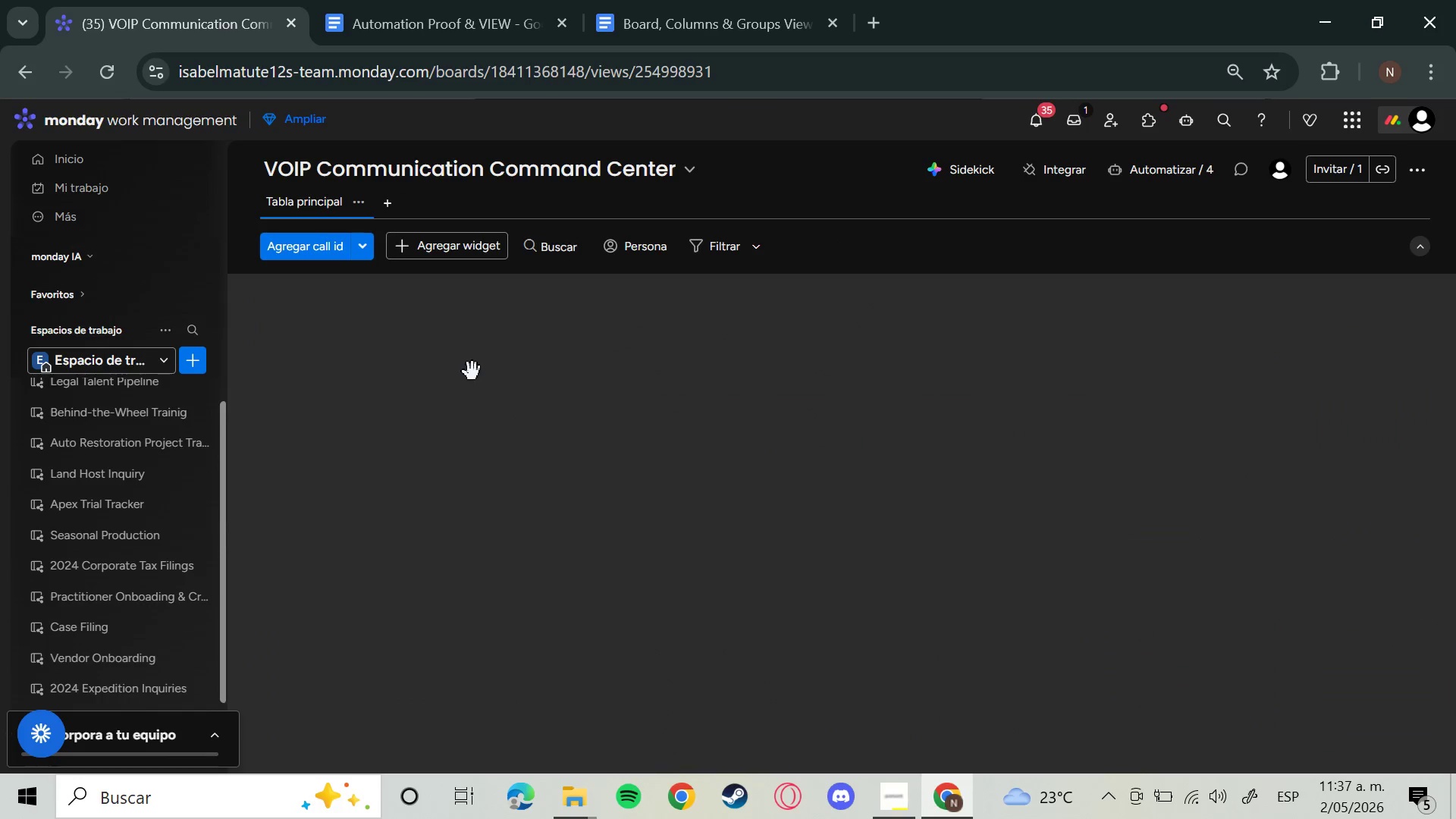 
left_click([430, 207])
 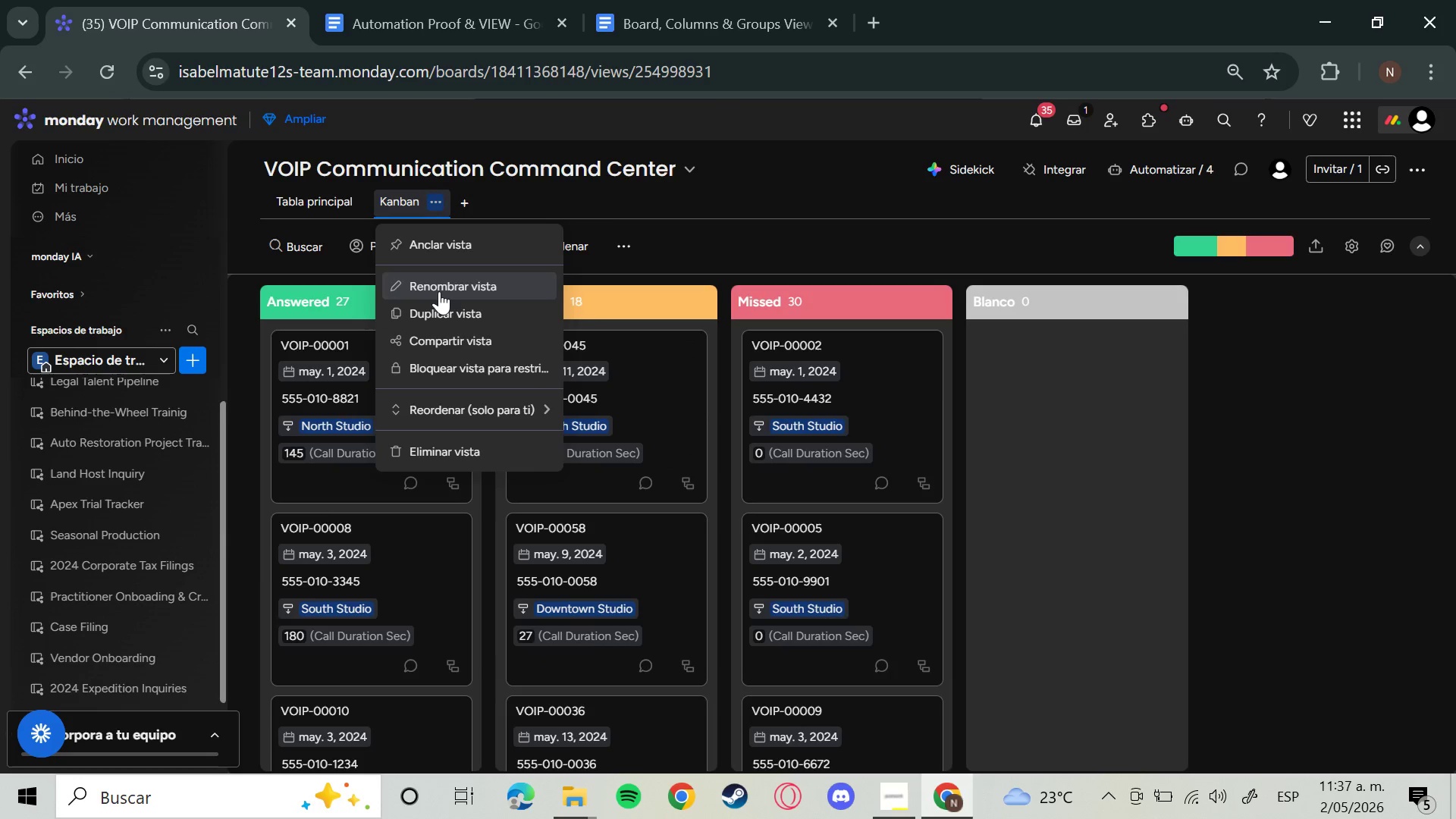 
left_click([439, 294])
 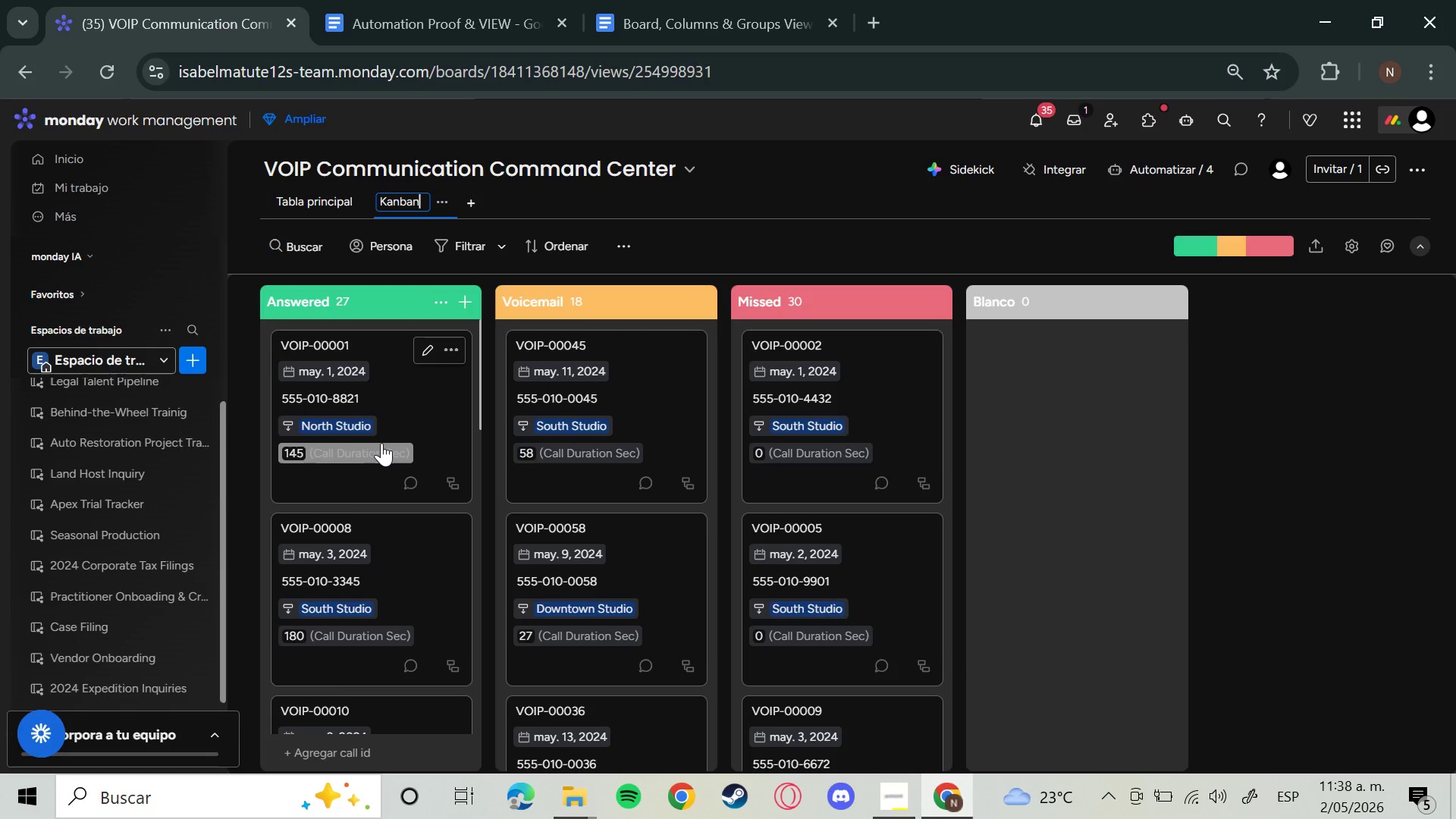 
key(Backspace)
key(Backspace)
key(Backspace)
key(Backspace)
key(Backspace)
key(Backspace)
type(RE)
key(Backspace)
type(esolution Pipeline)
 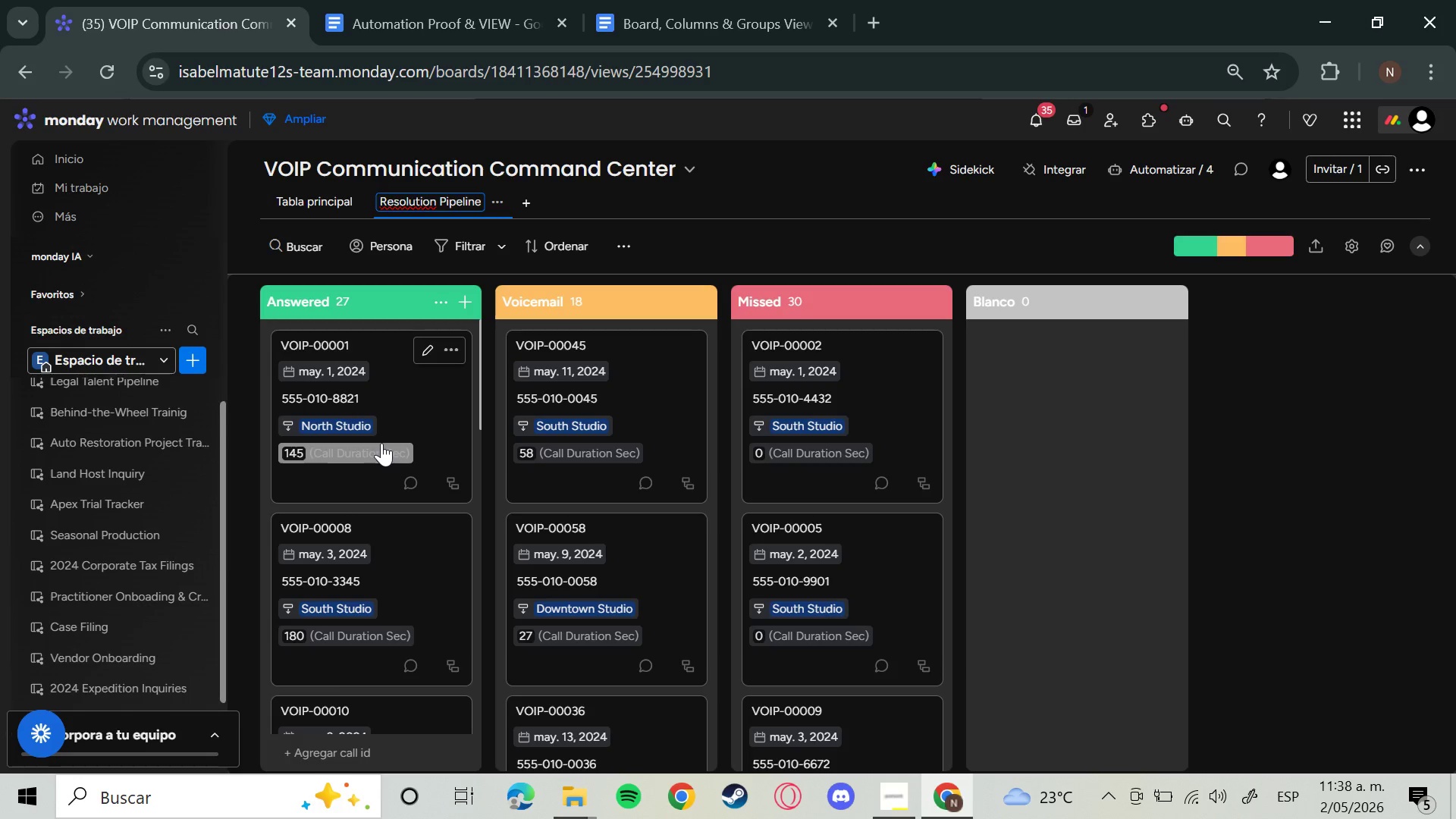 
wait(5.42)
 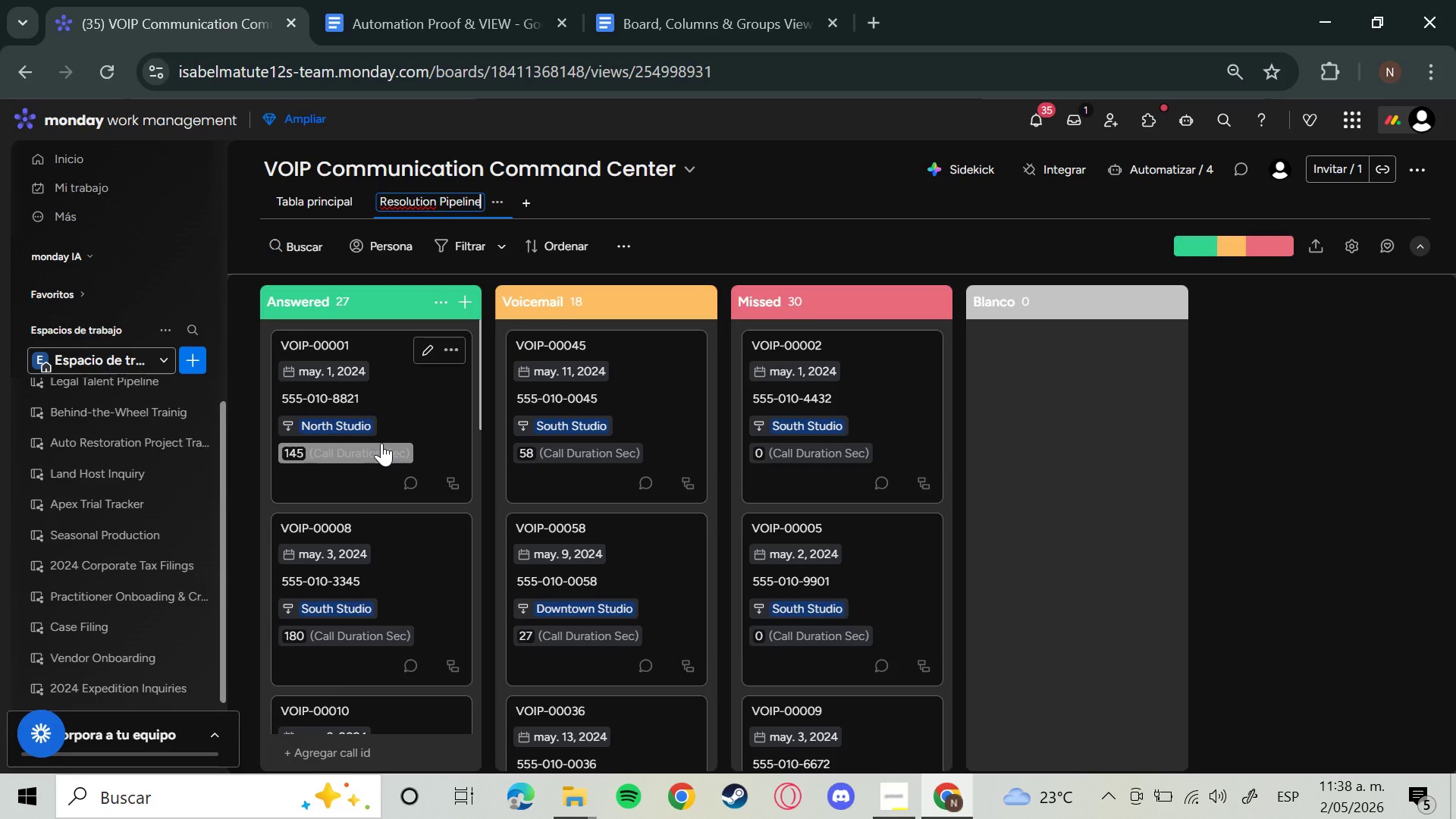 
key(Enter)
 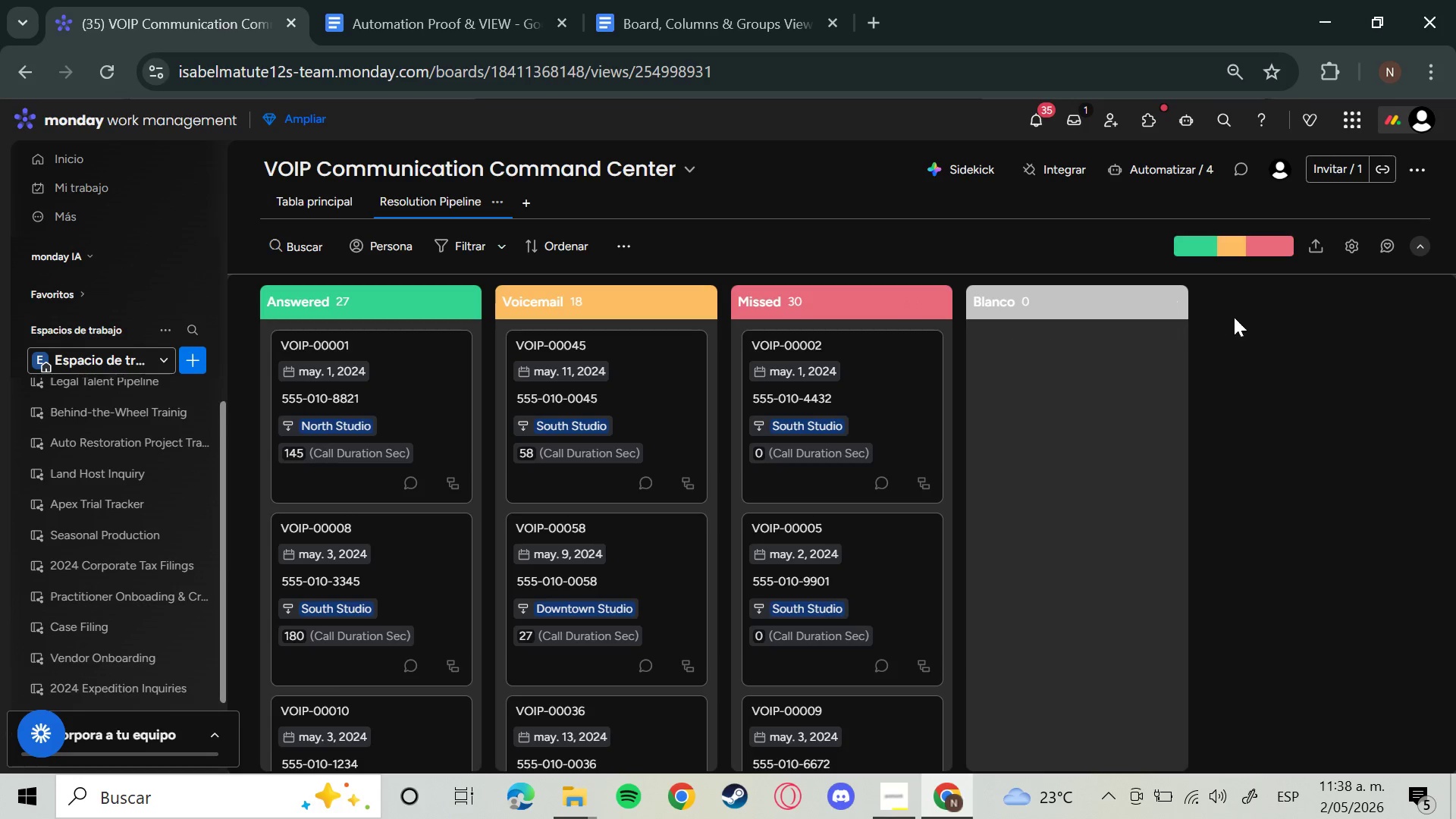 
left_click([1357, 244])
 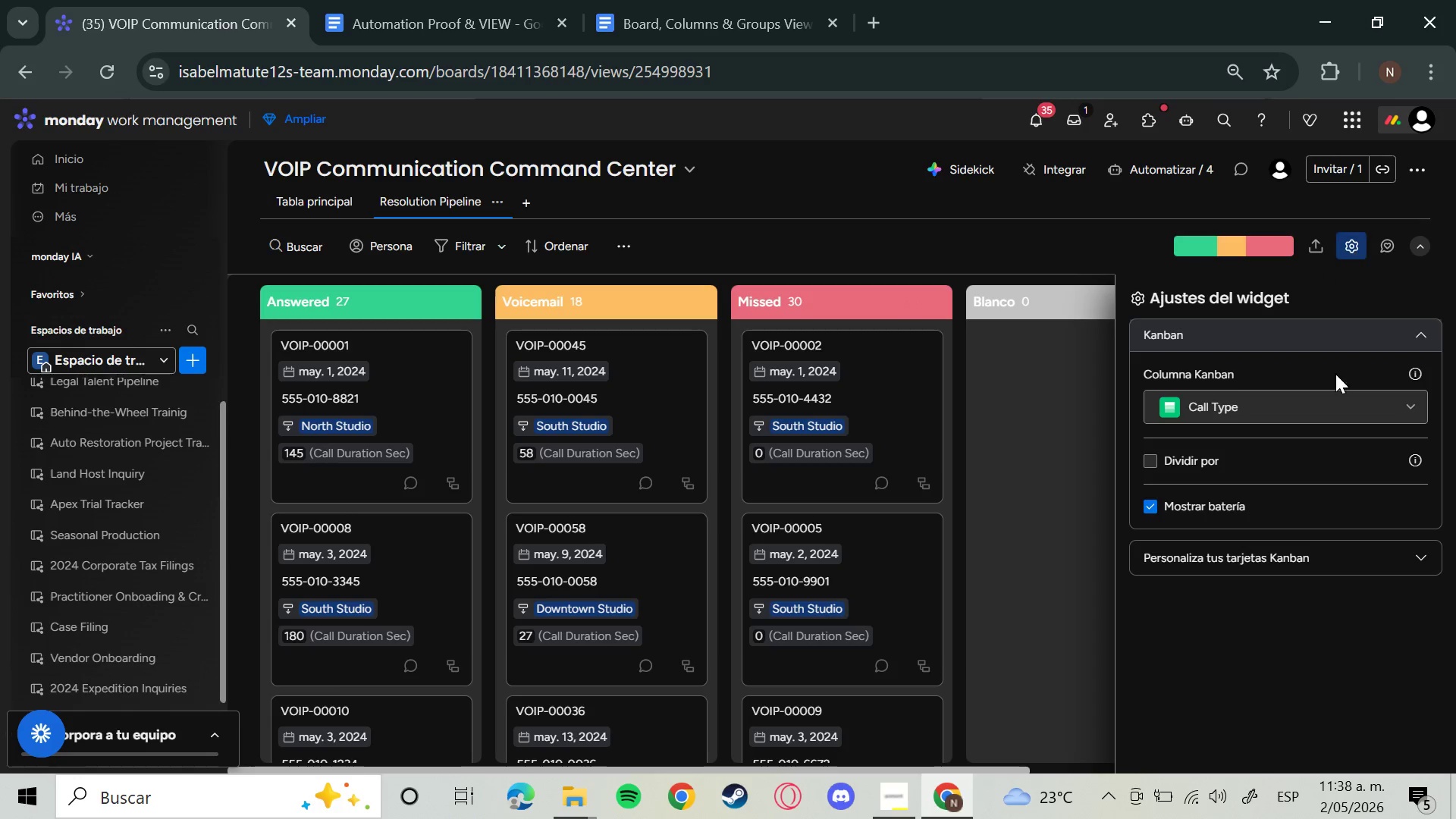 
left_click([1320, 406])
 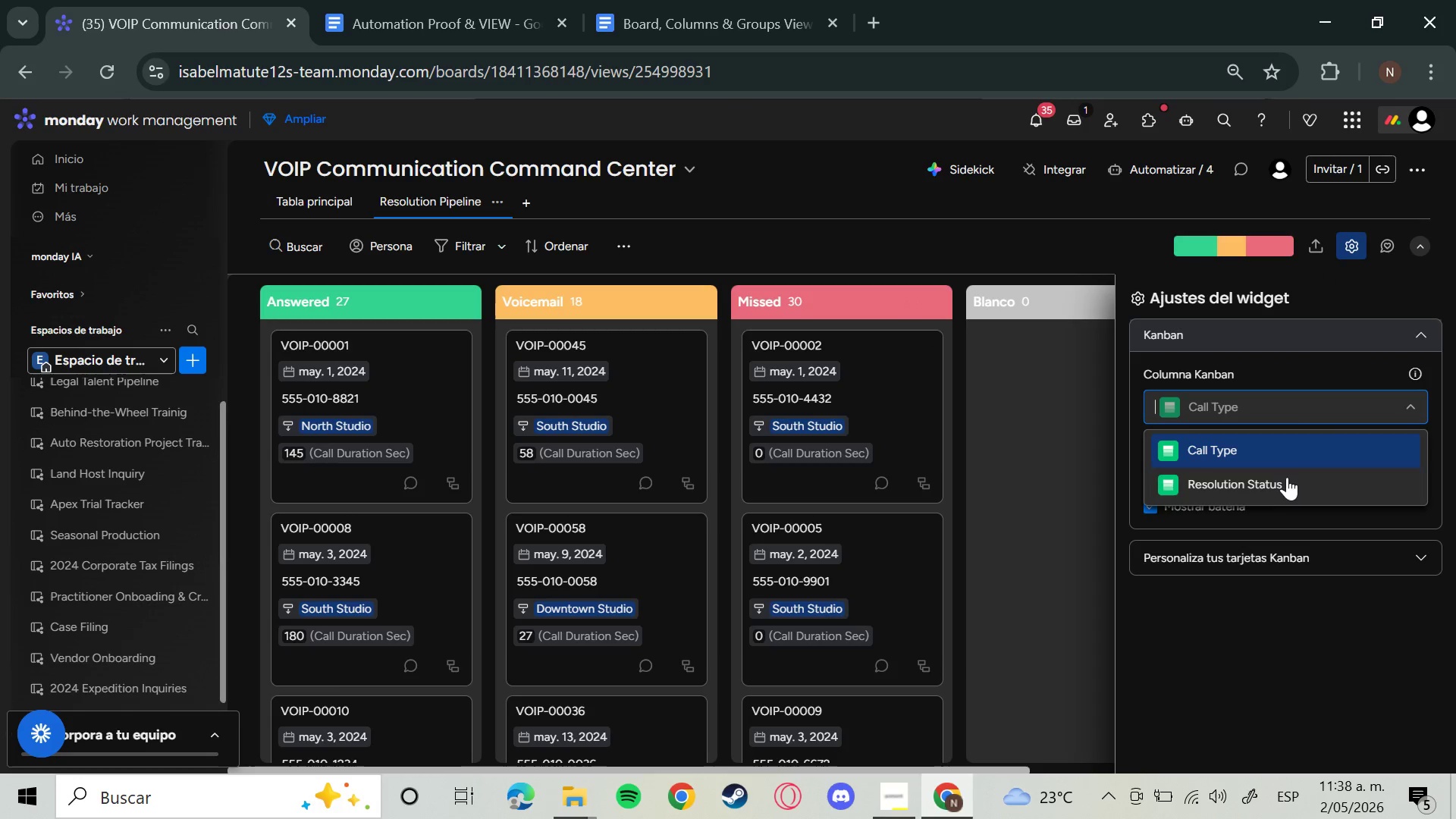 
left_click([1285, 483])
 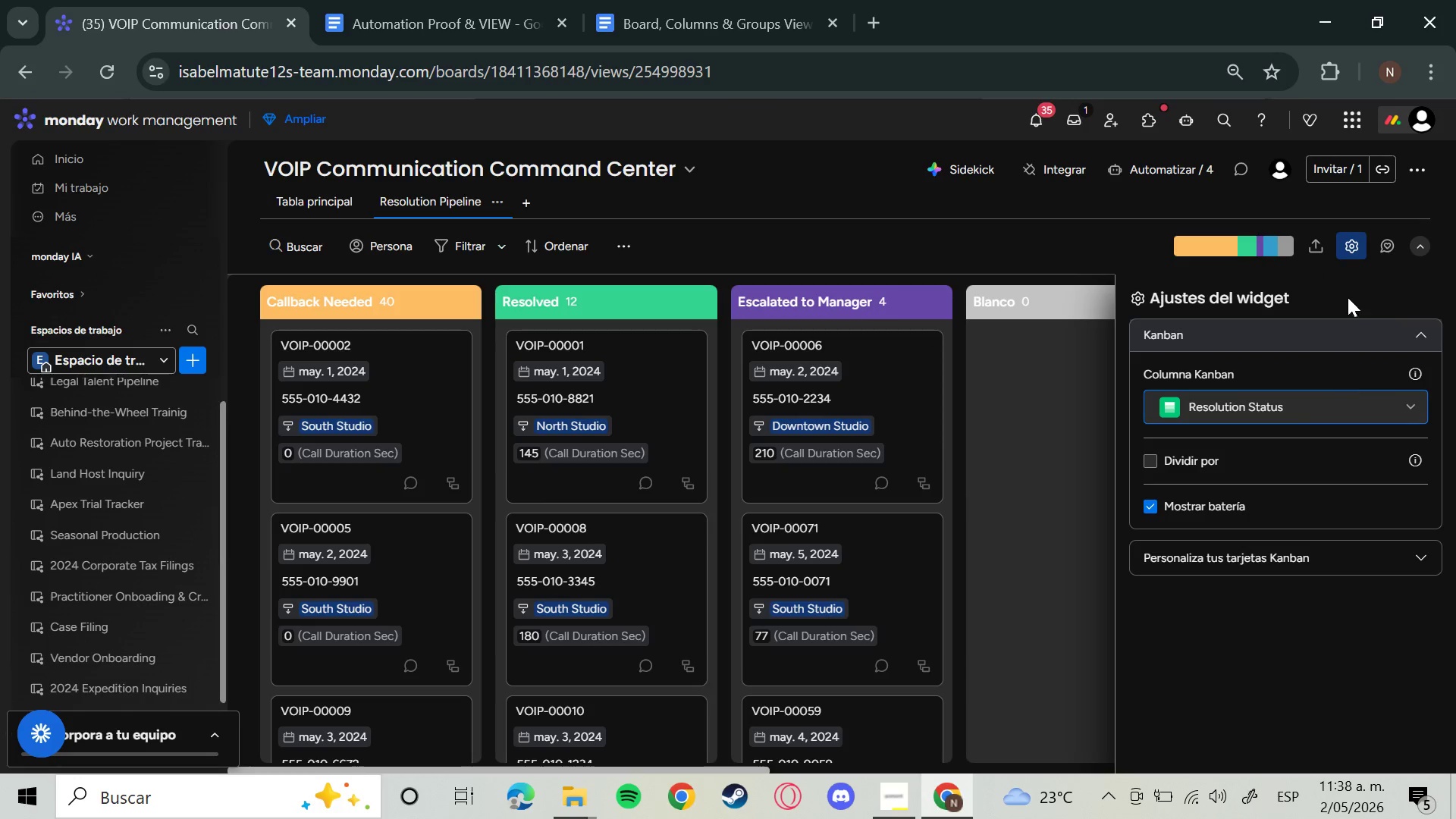 
left_click([1352, 242])
 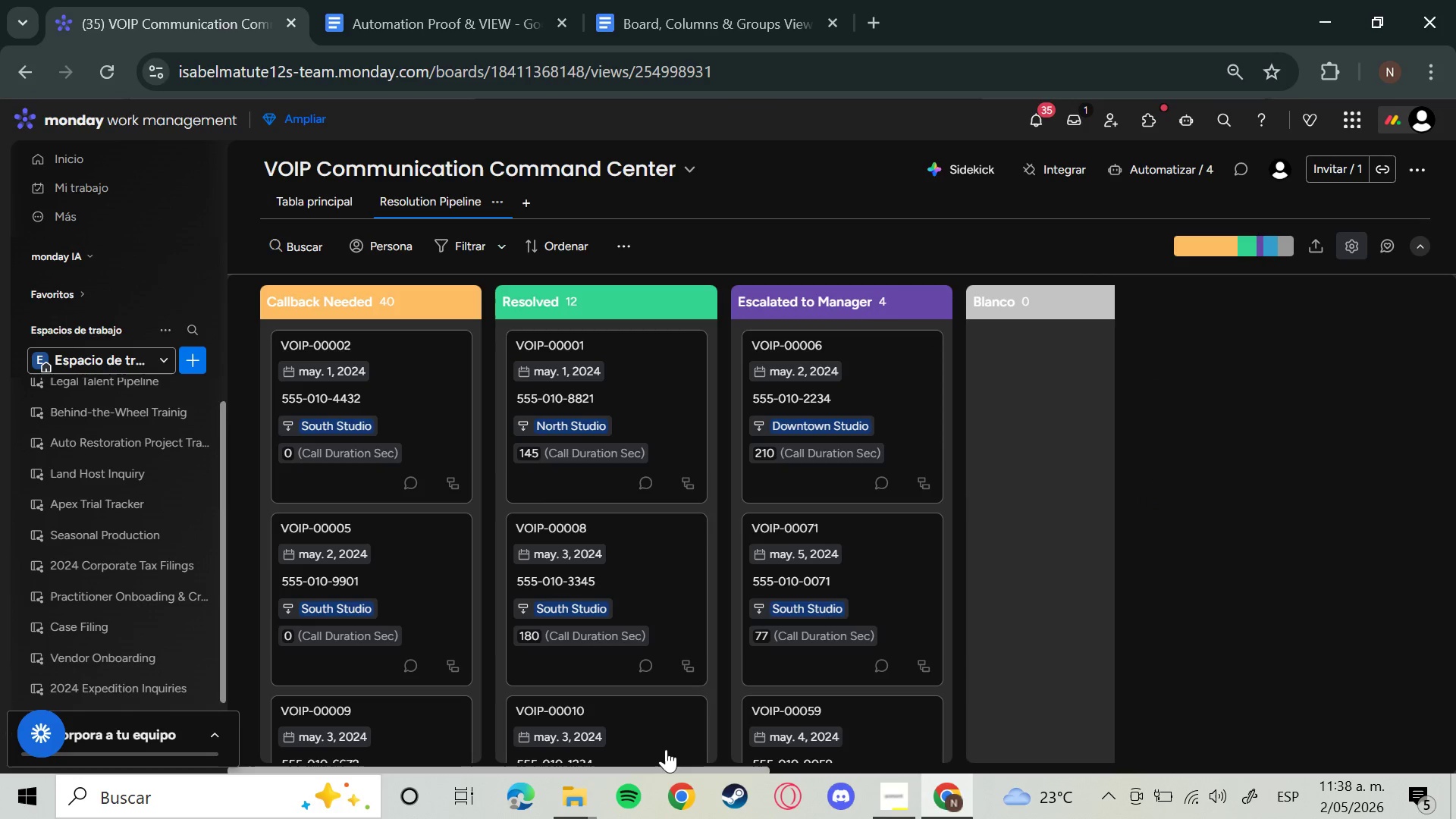 
scroll: coordinate [708, 651], scroll_direction: down, amount: 2.0
 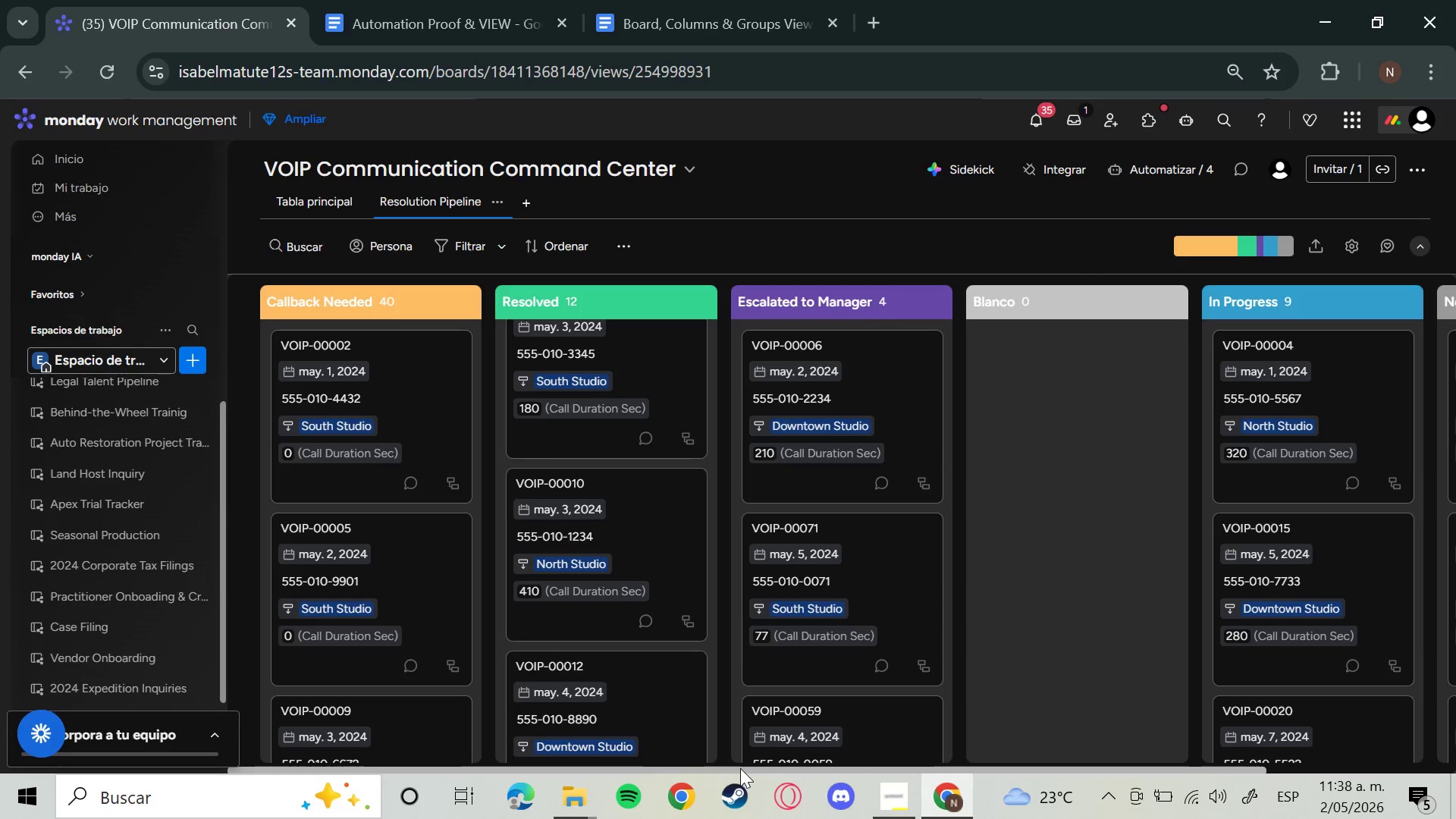 
left_click_drag(start_coordinate=[748, 769], to_coordinate=[519, 753])
 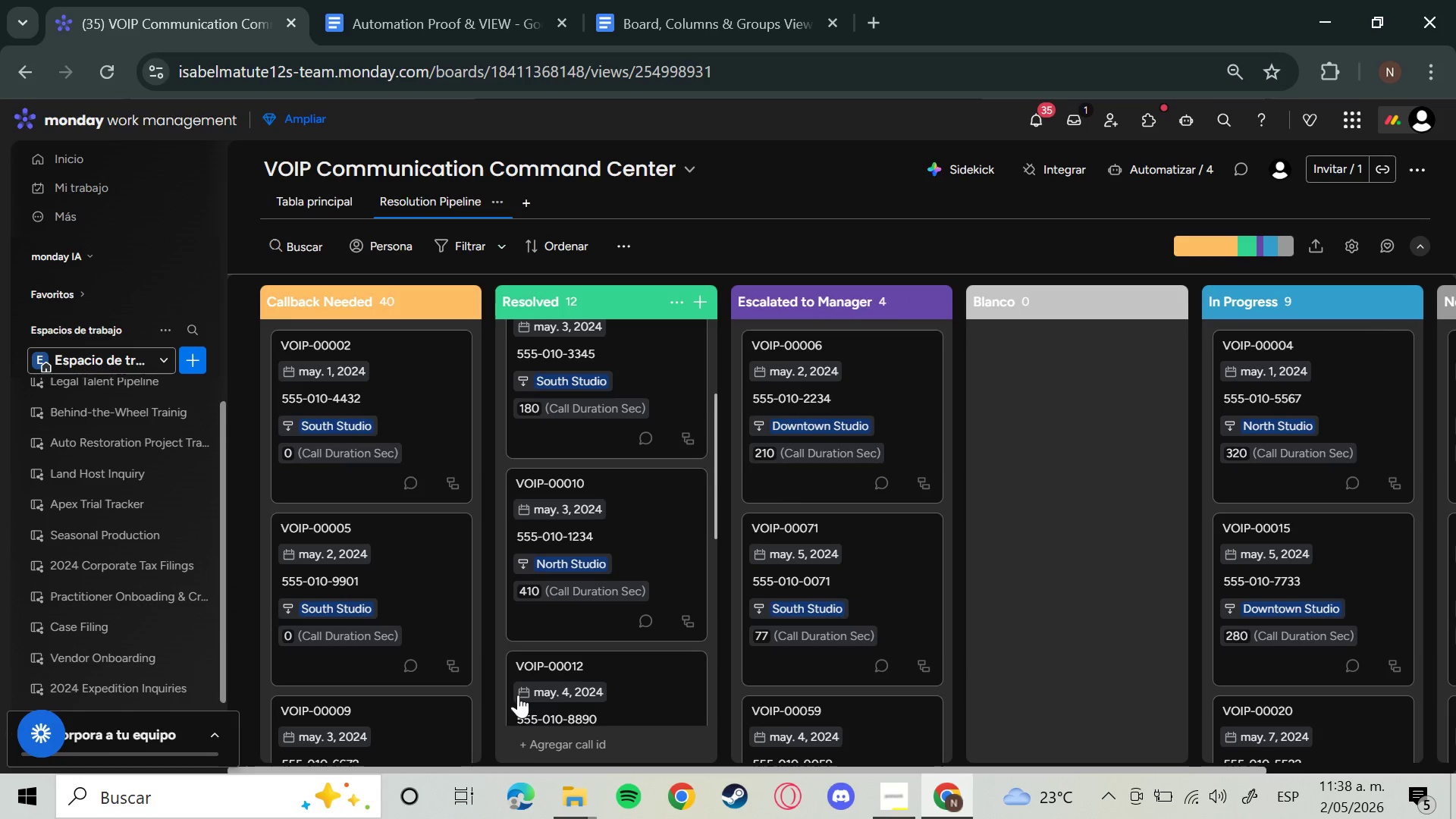 
scroll: coordinate [576, 666], scroll_direction: up, amount: 5.0
 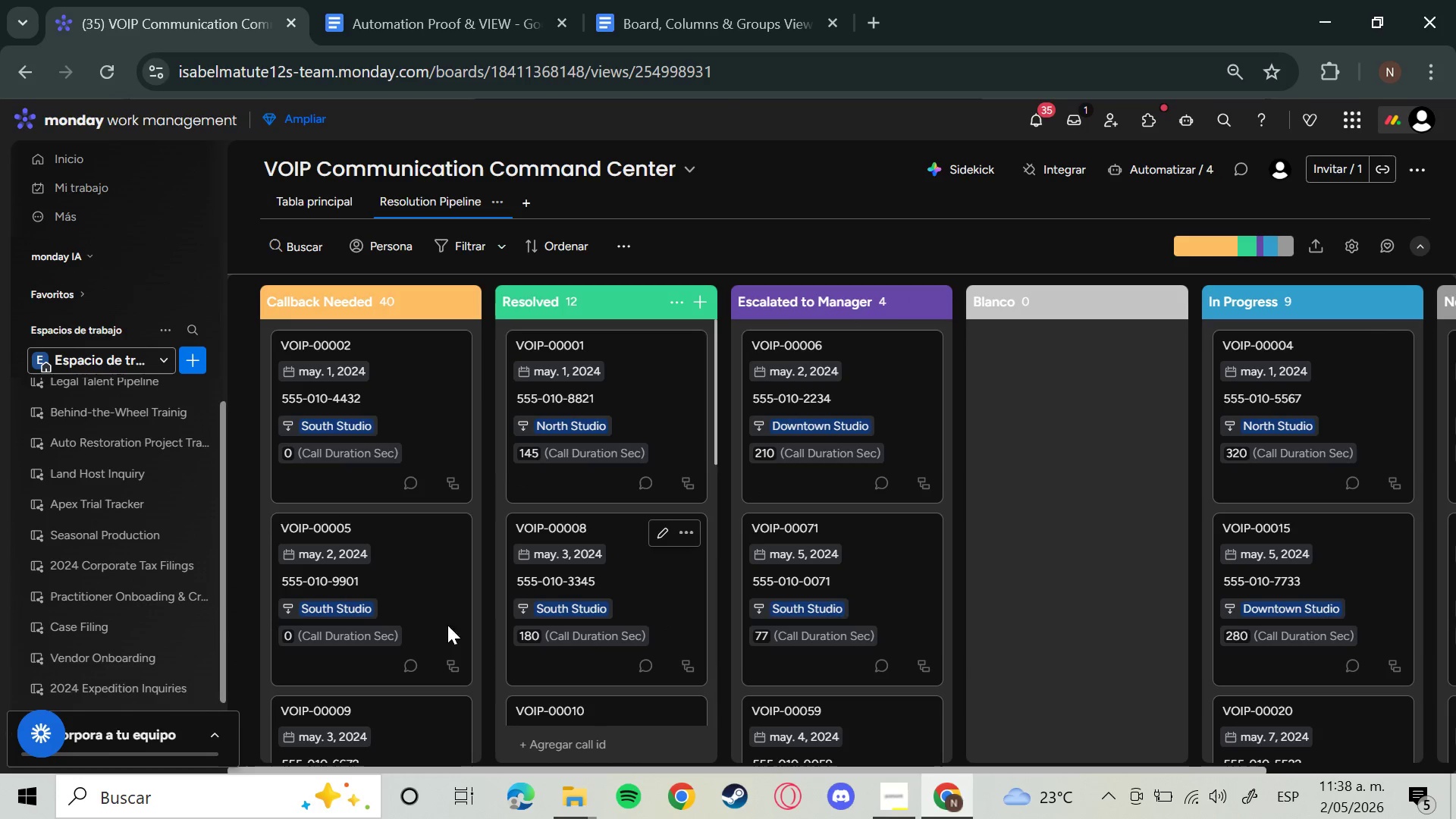 
mouse_move([337, 519])
 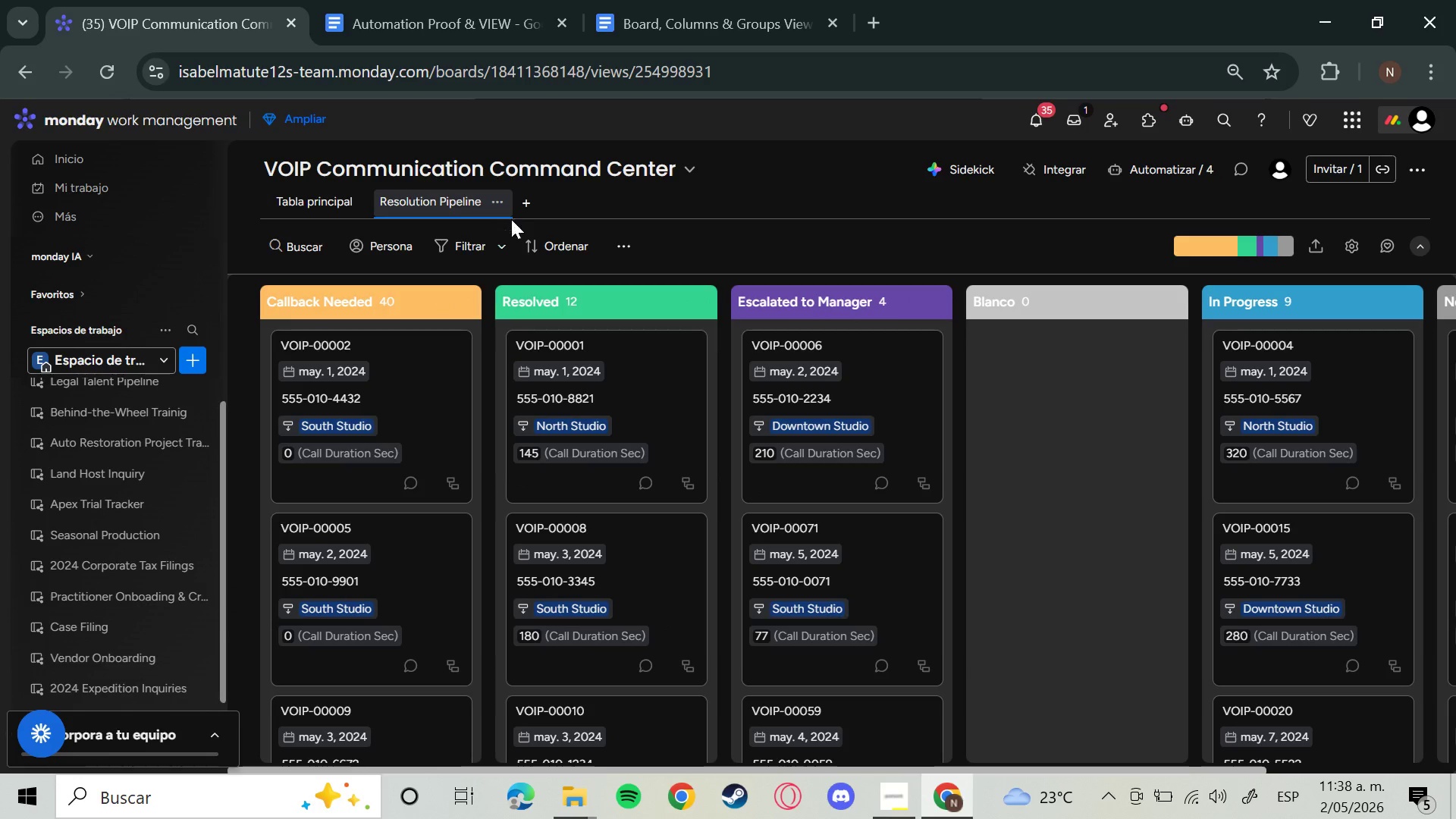 
mouse_move([526, 244])
 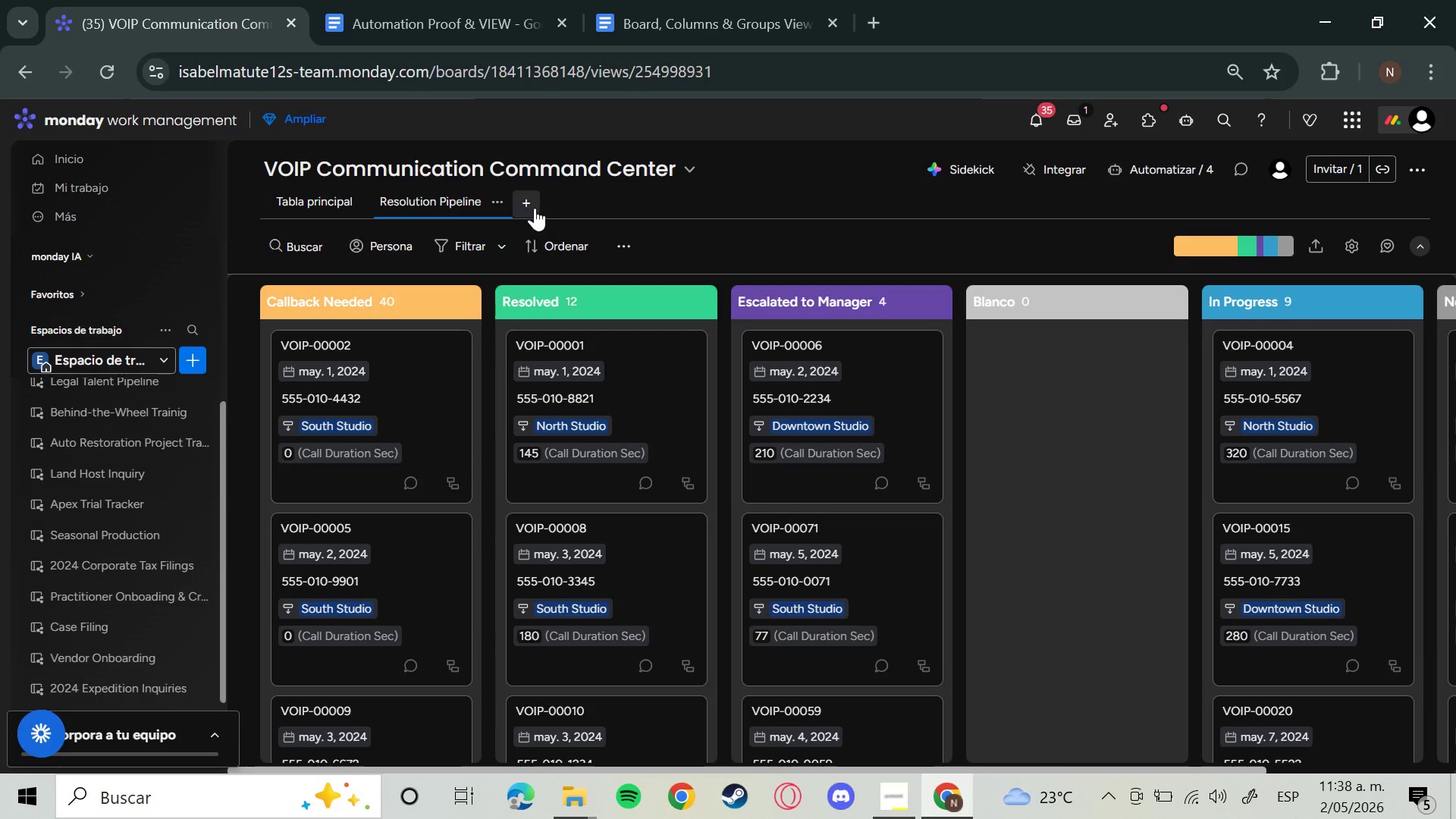 
left_click([525, 202])
 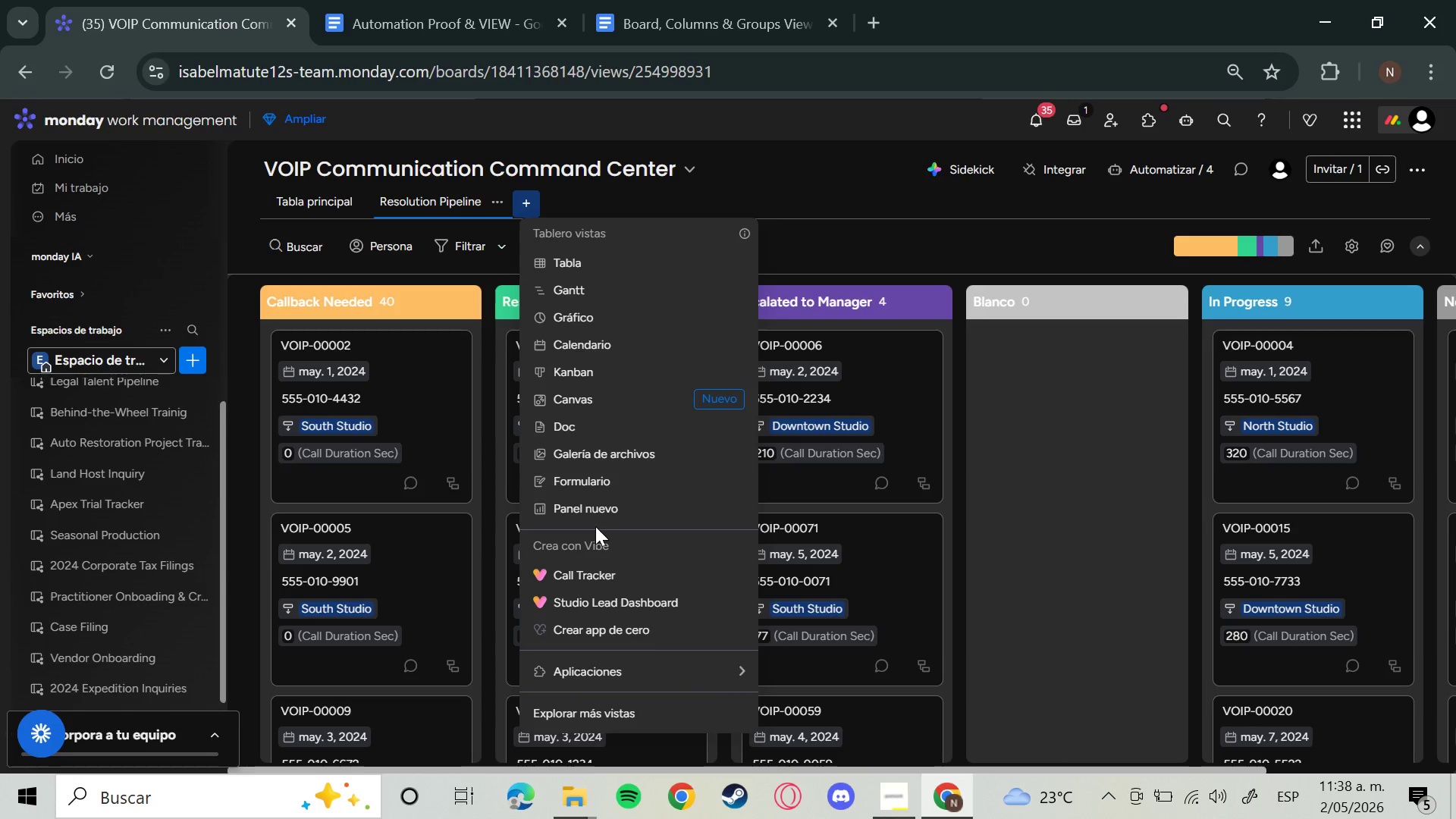 
left_click([601, 506])
 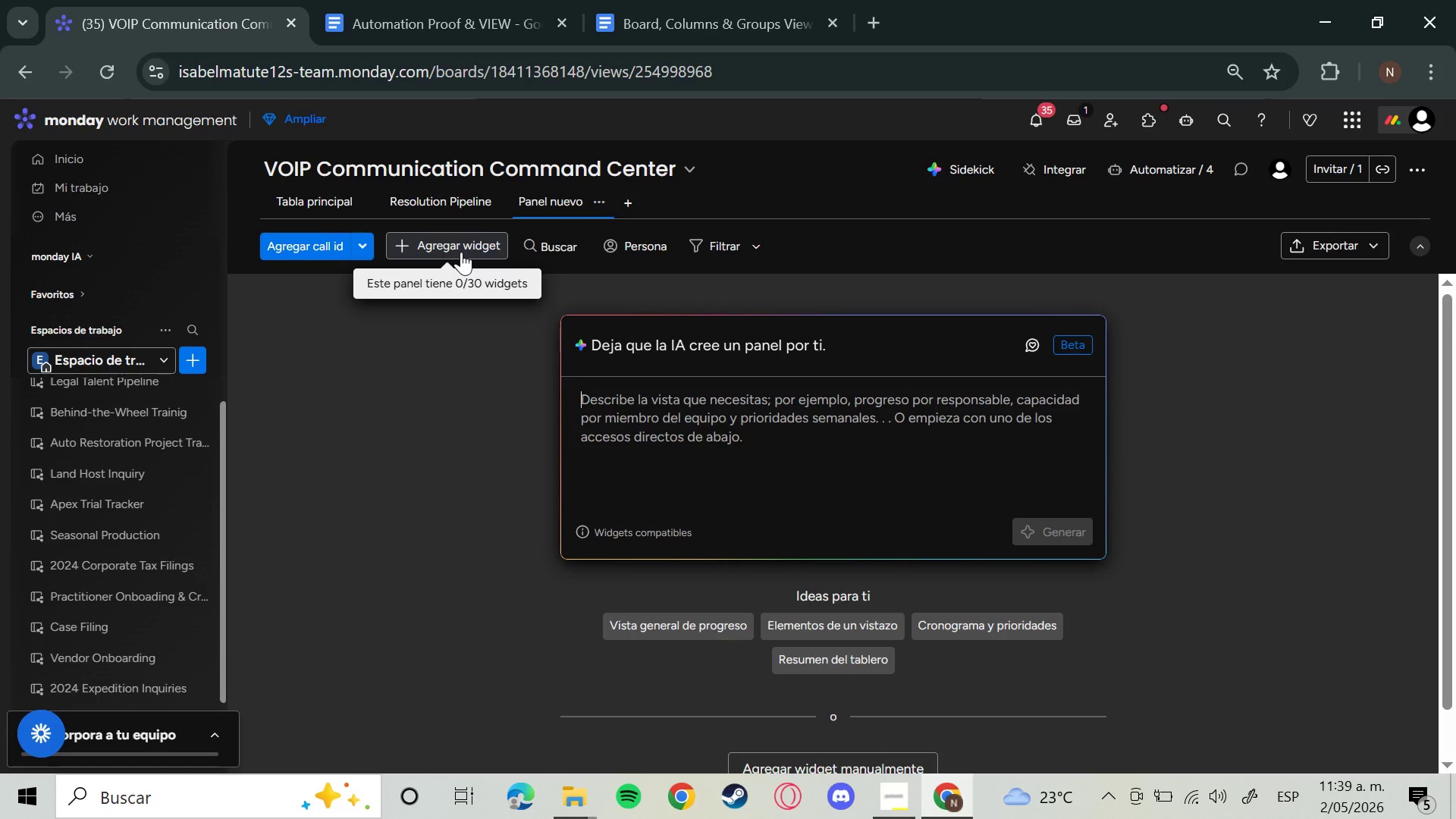 
wait(72.77)
 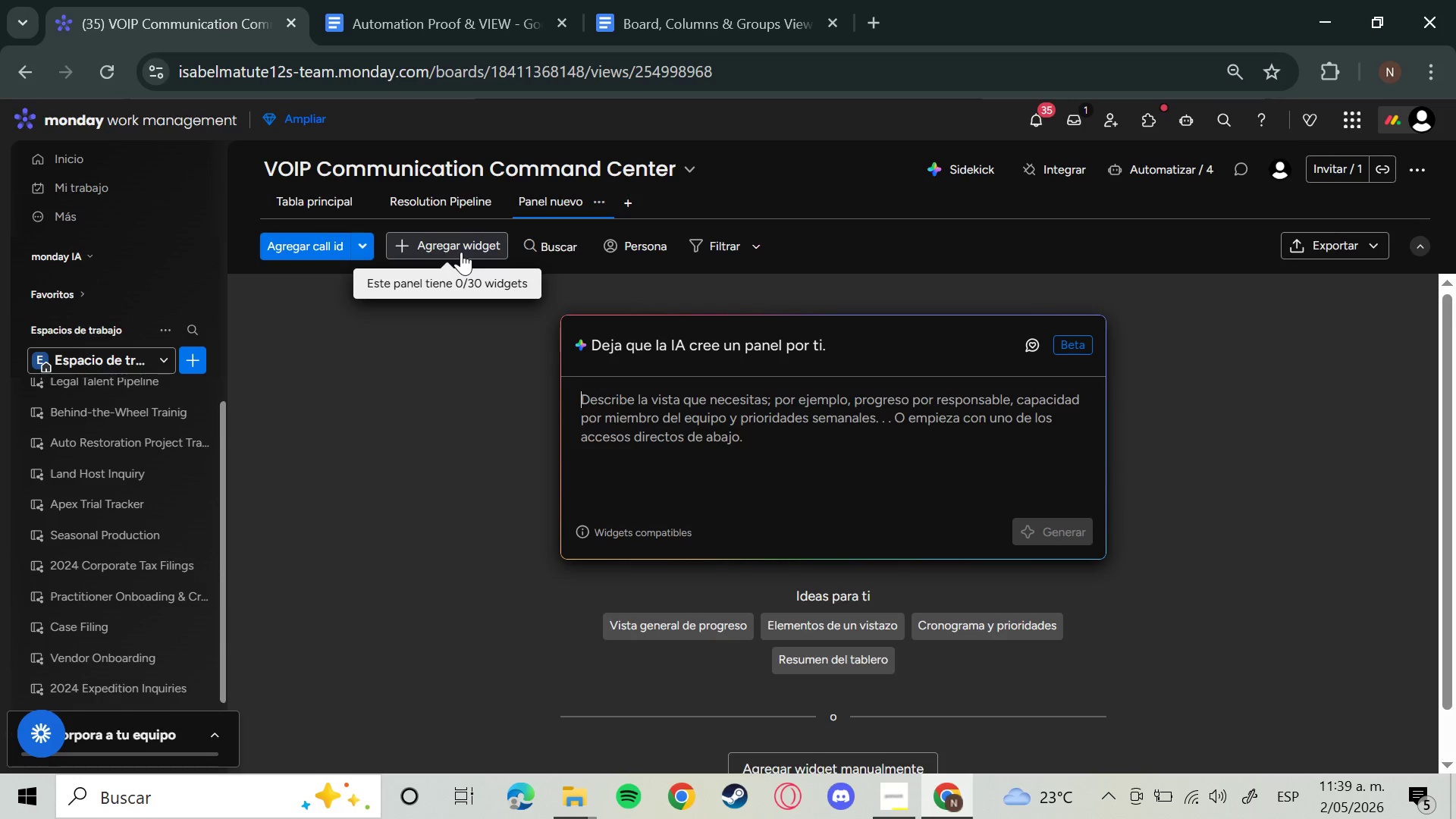 
left_click([603, 195])
 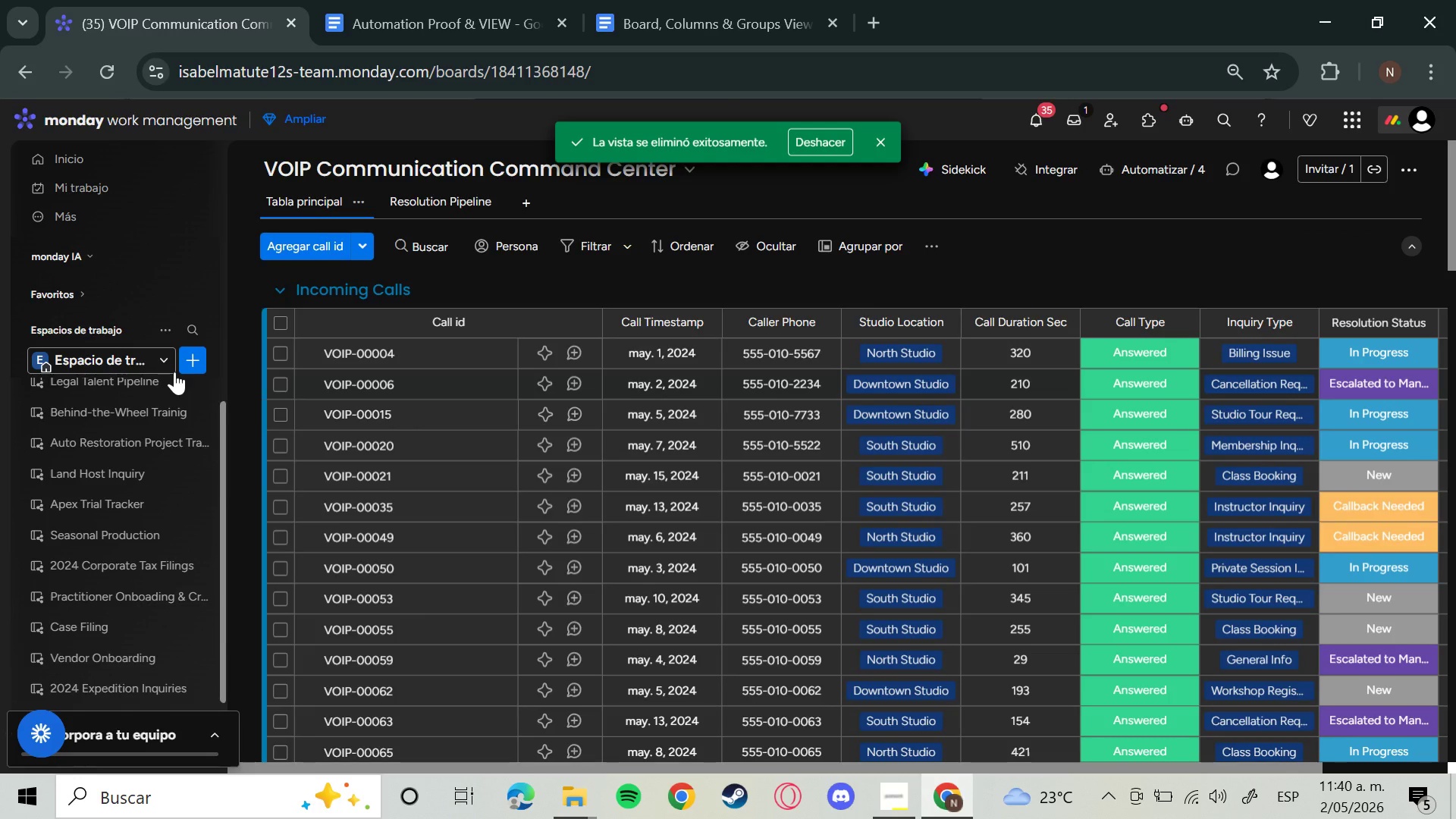 
left_click([199, 356])
 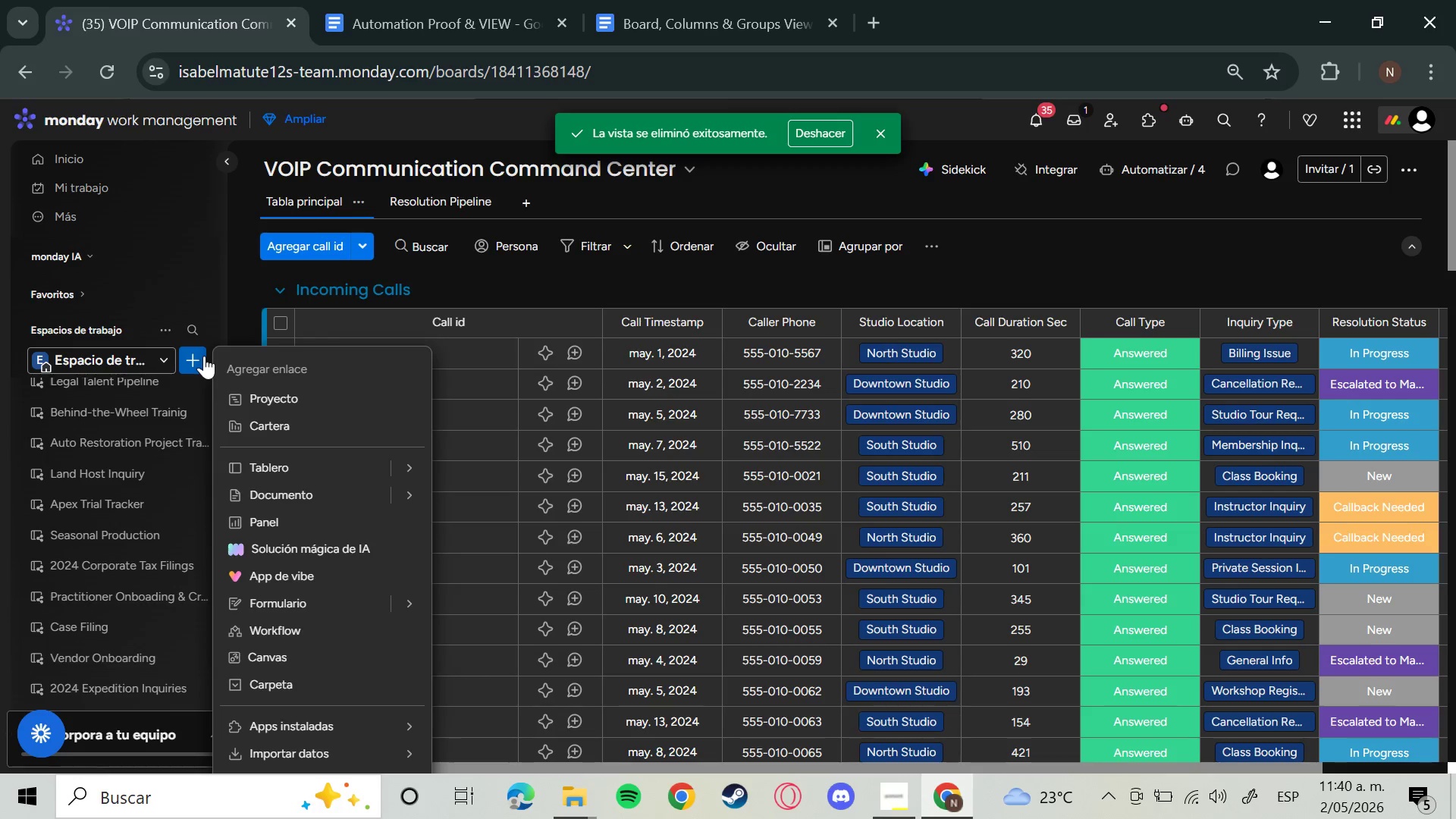 
wait(8.55)
 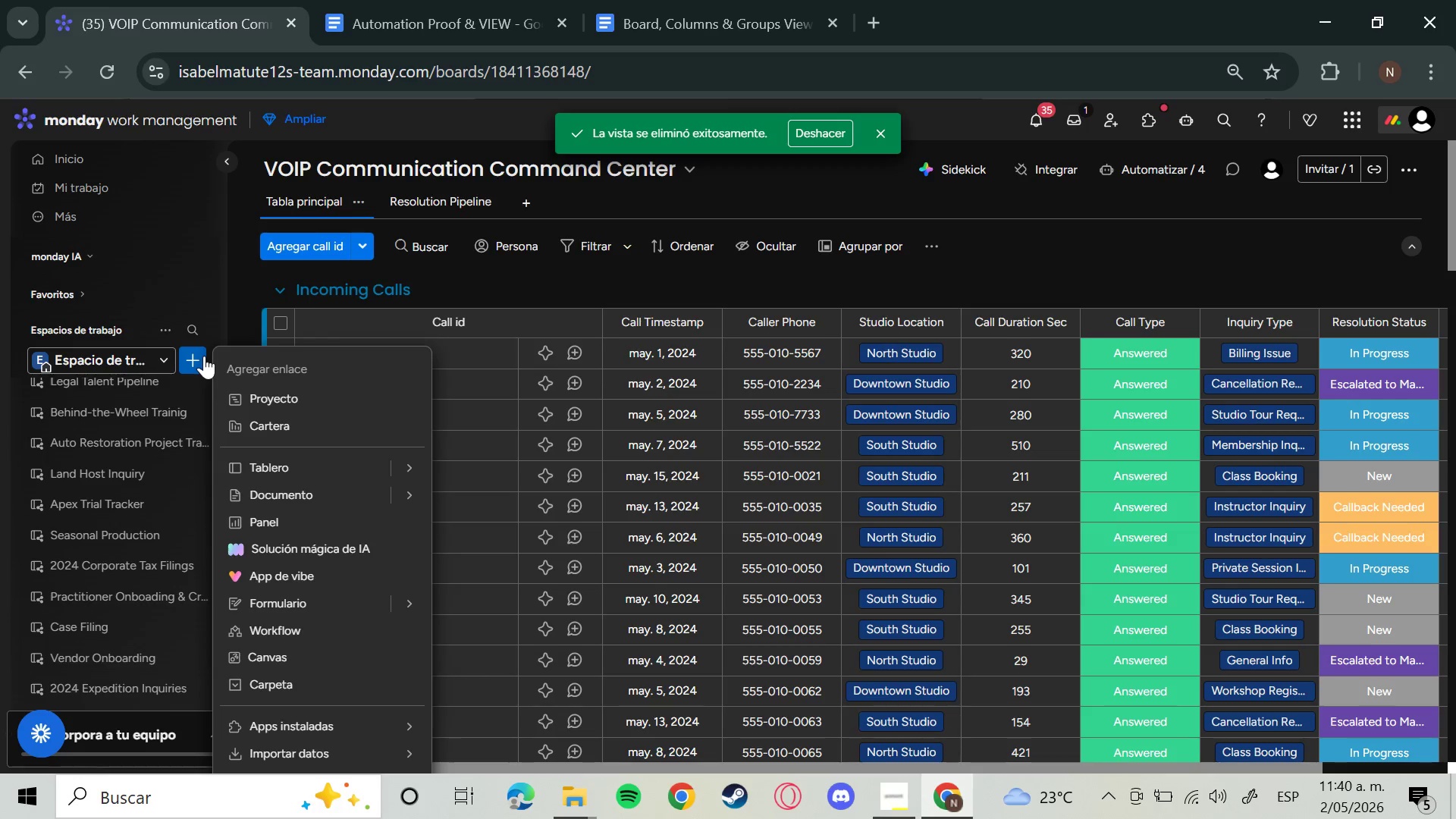 
left_click([280, 519])
 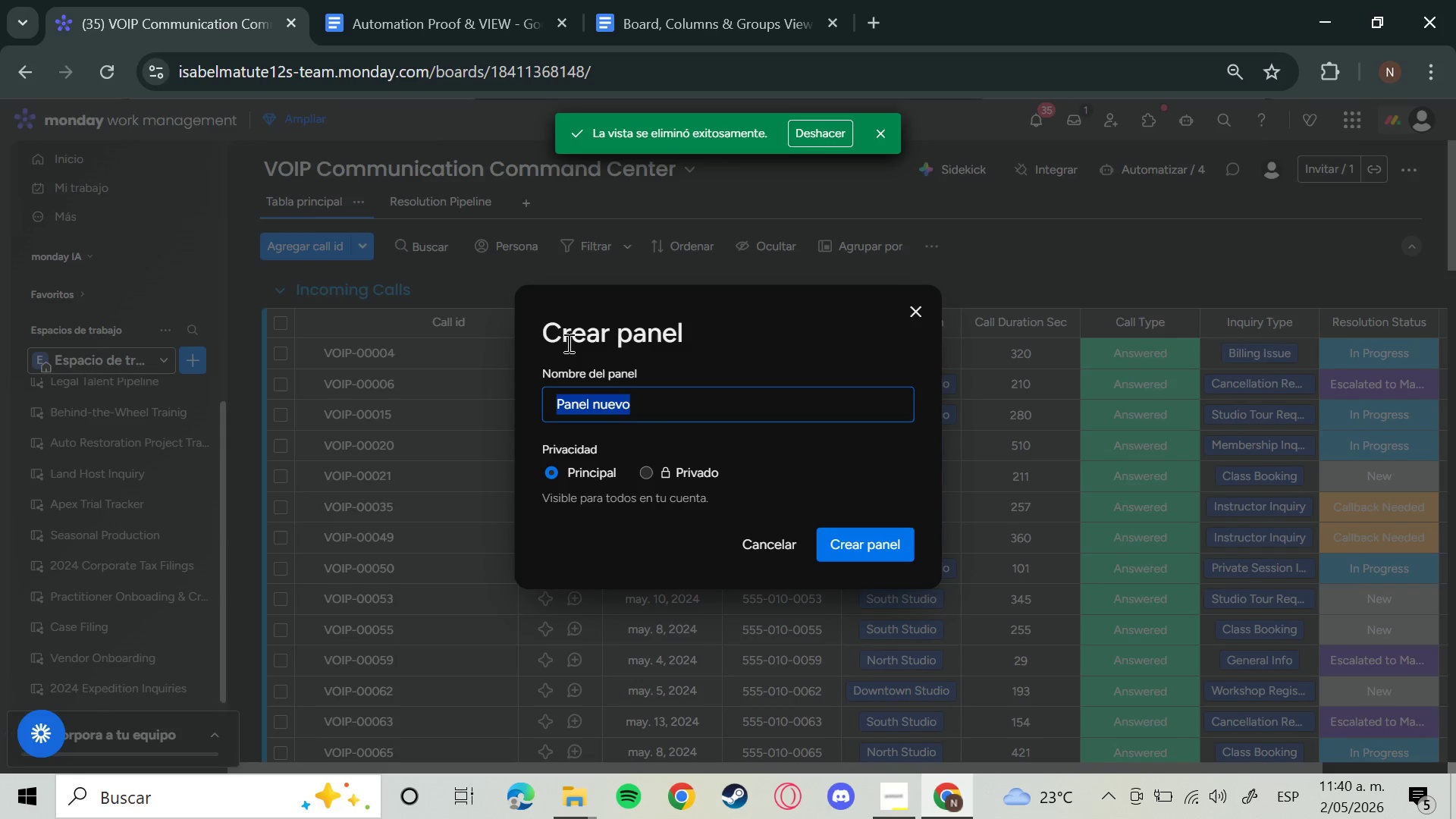 
wait(15.27)
 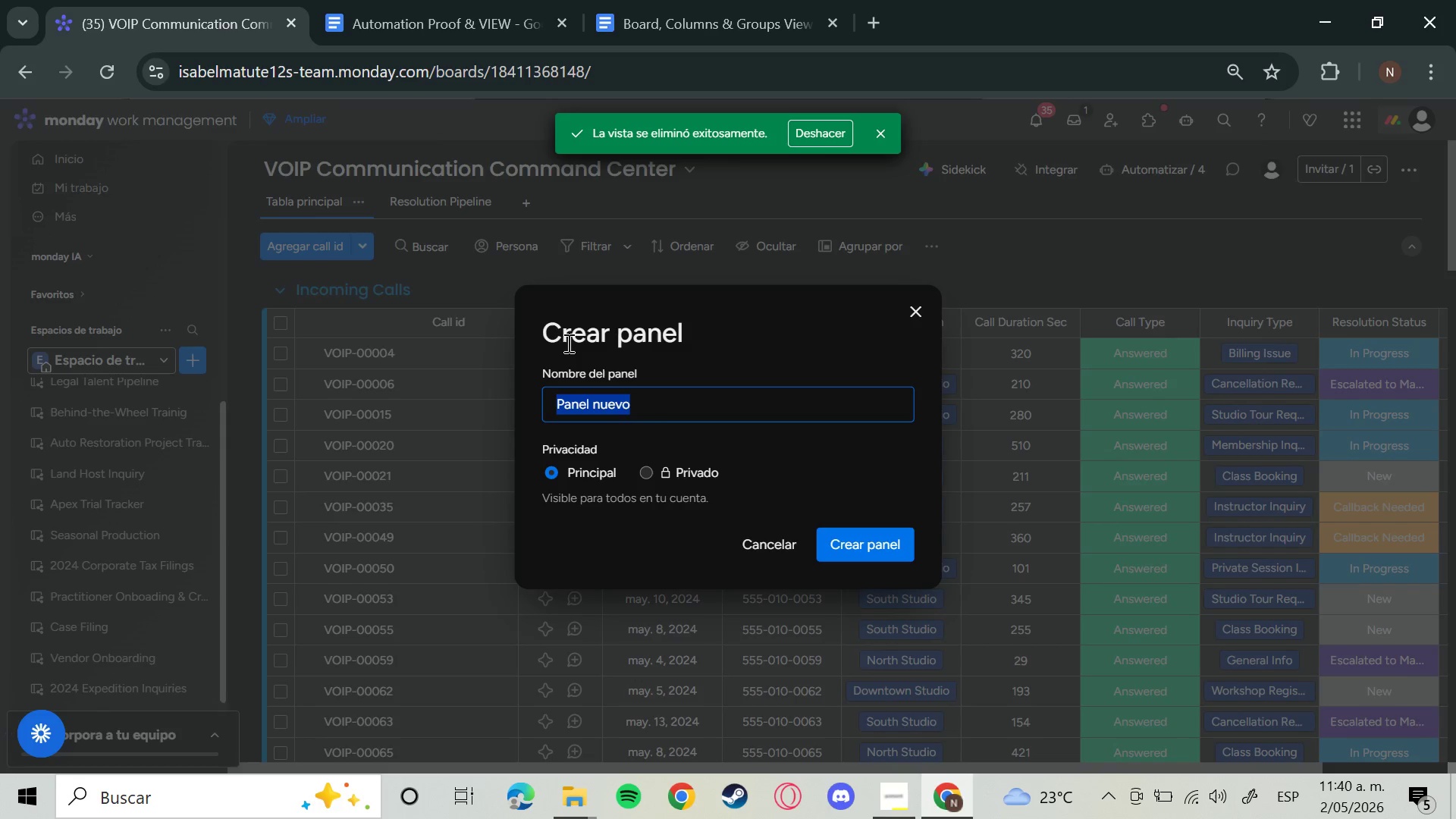 
key(CapsLock)
 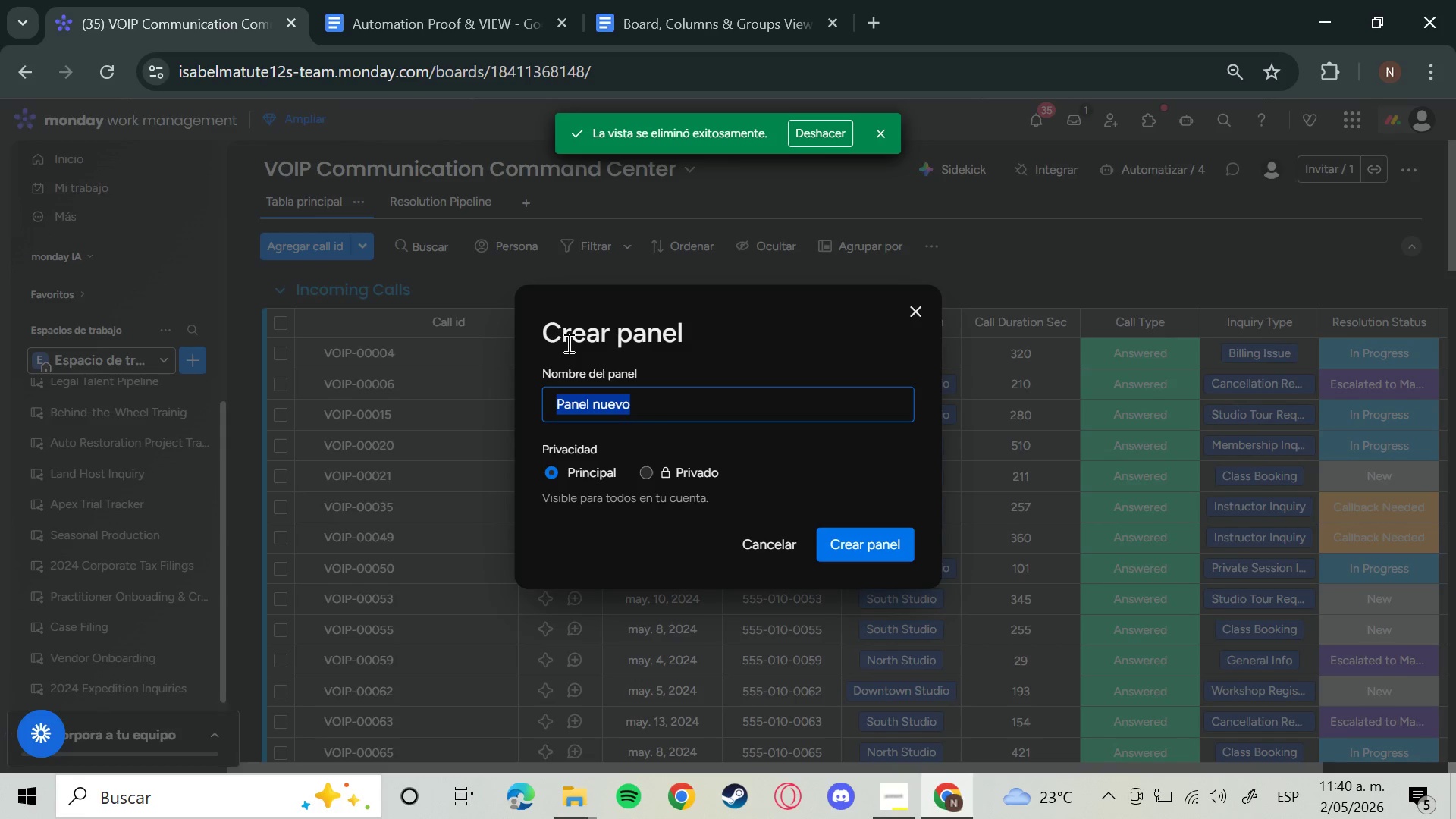 
key(CapsLock)
 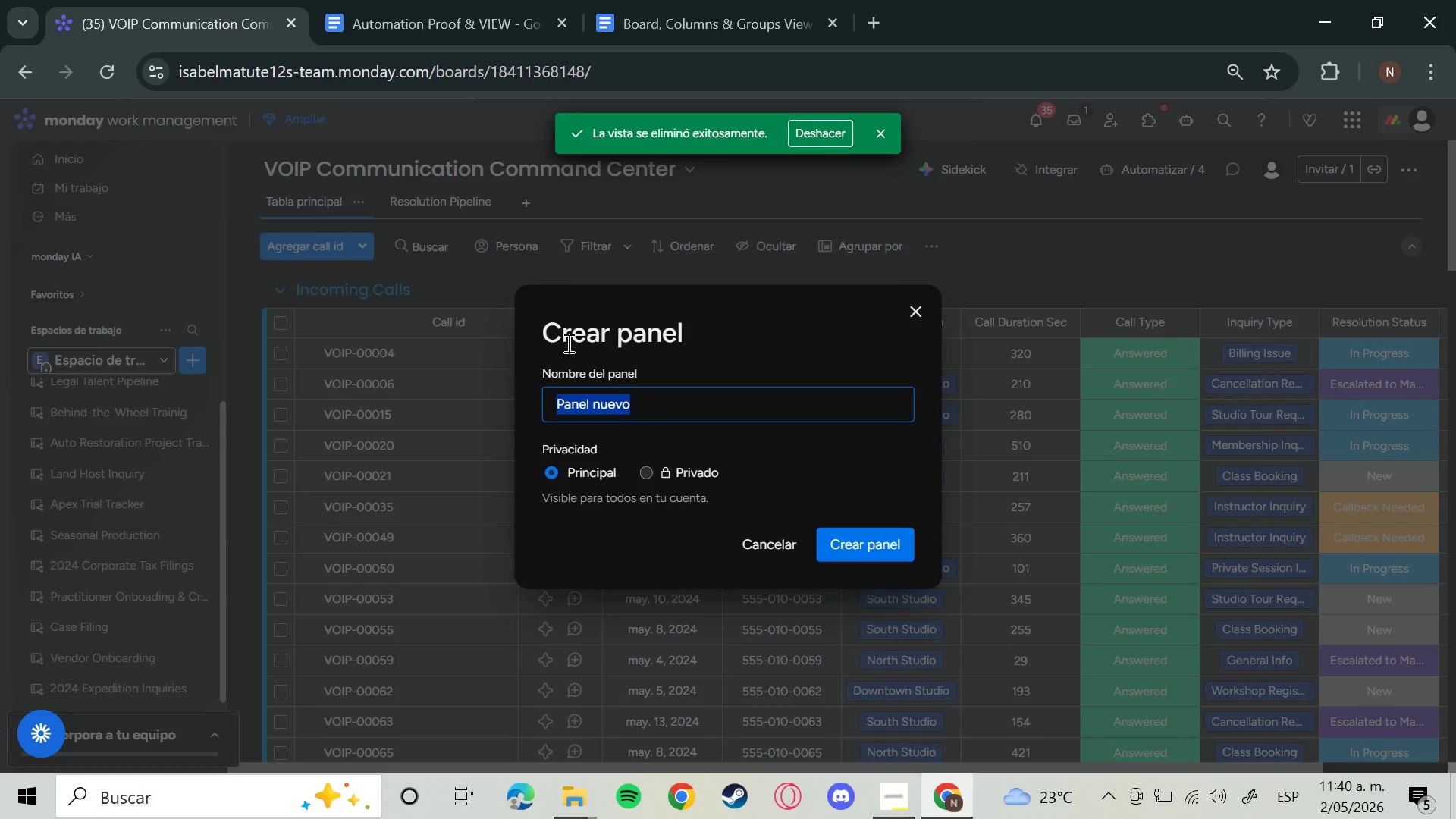 
key(CapsLock)
 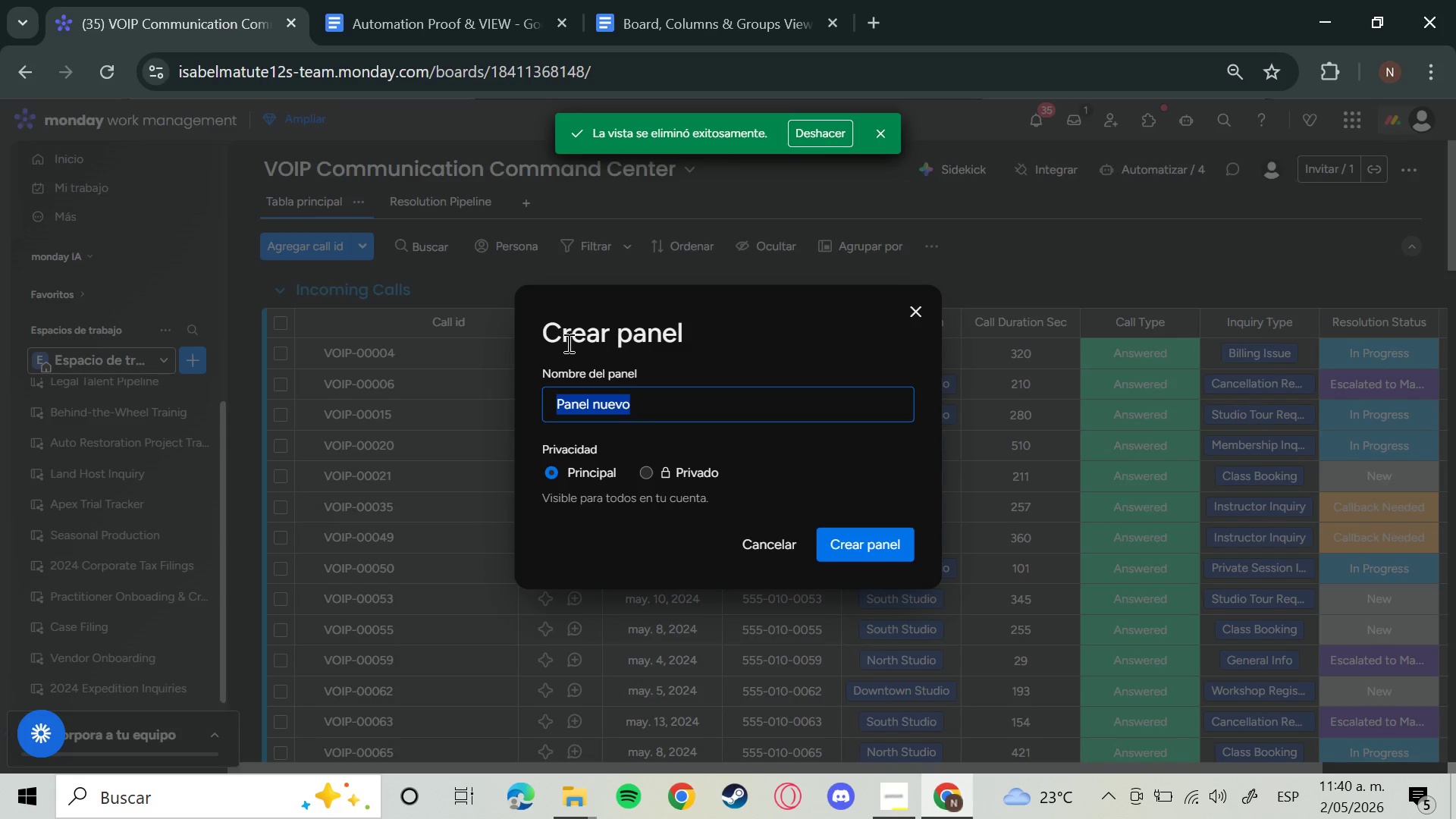 
key(Backspace)
 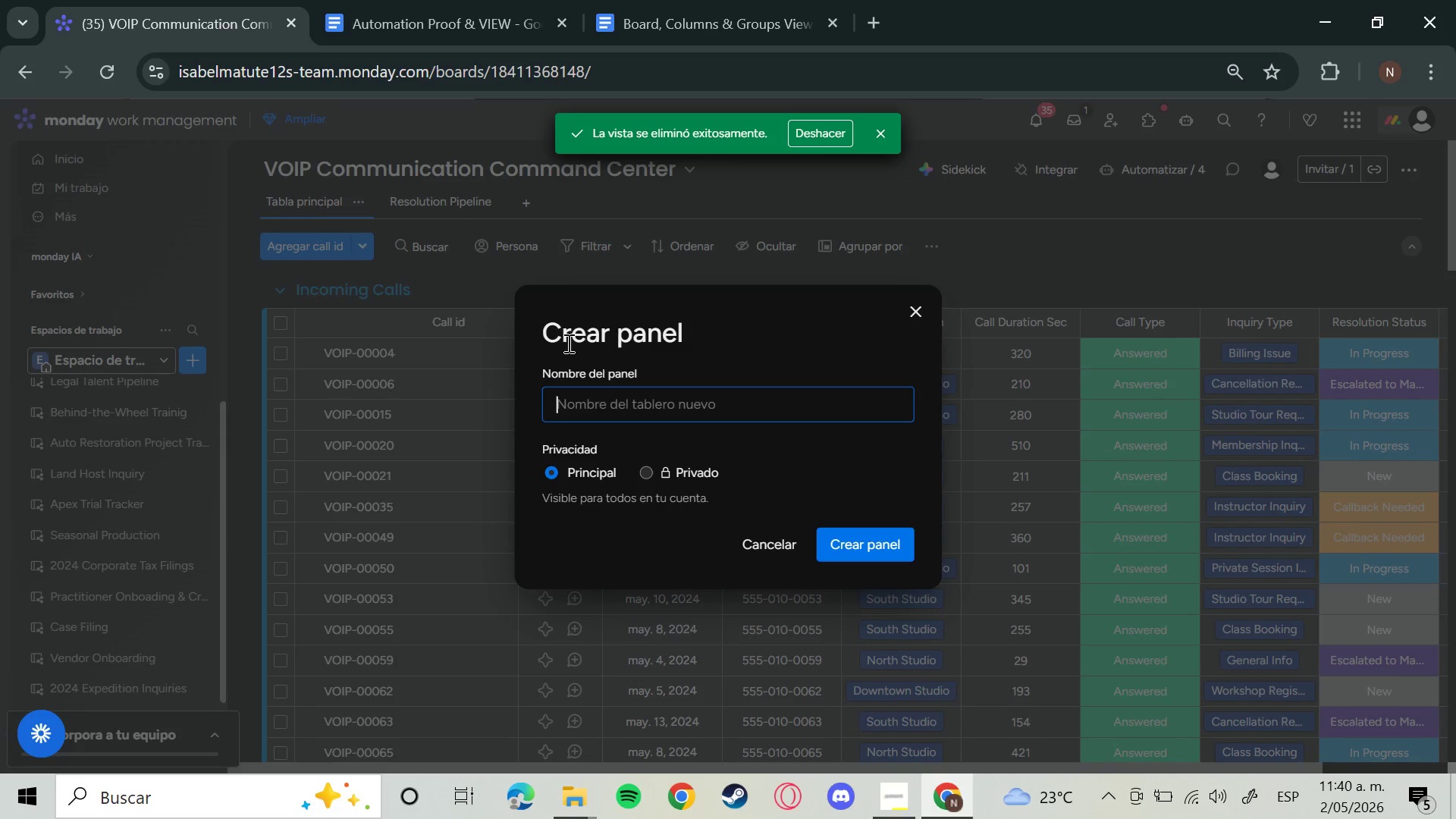 
key(Backspace)
 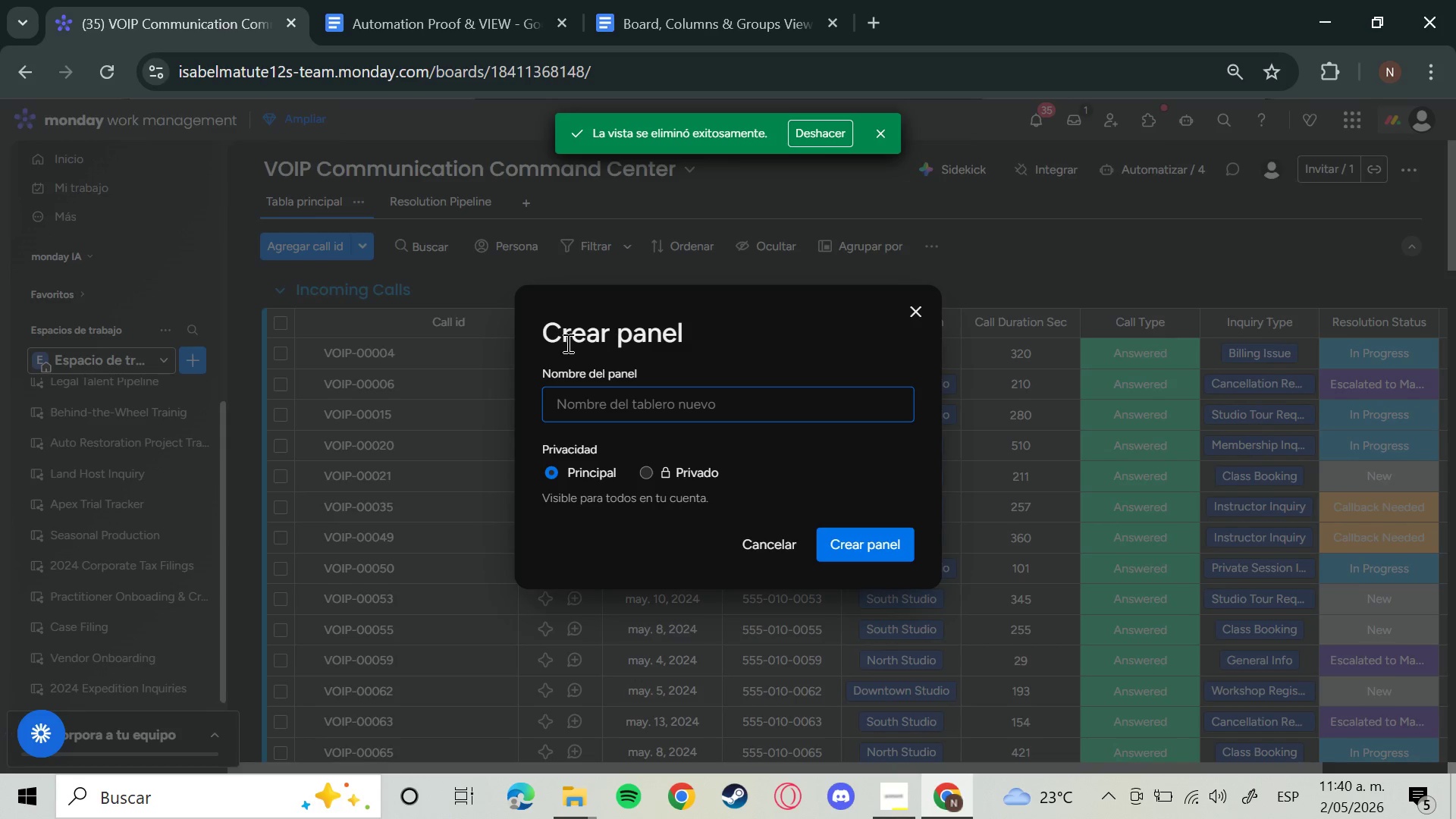 
wait(13.8)
 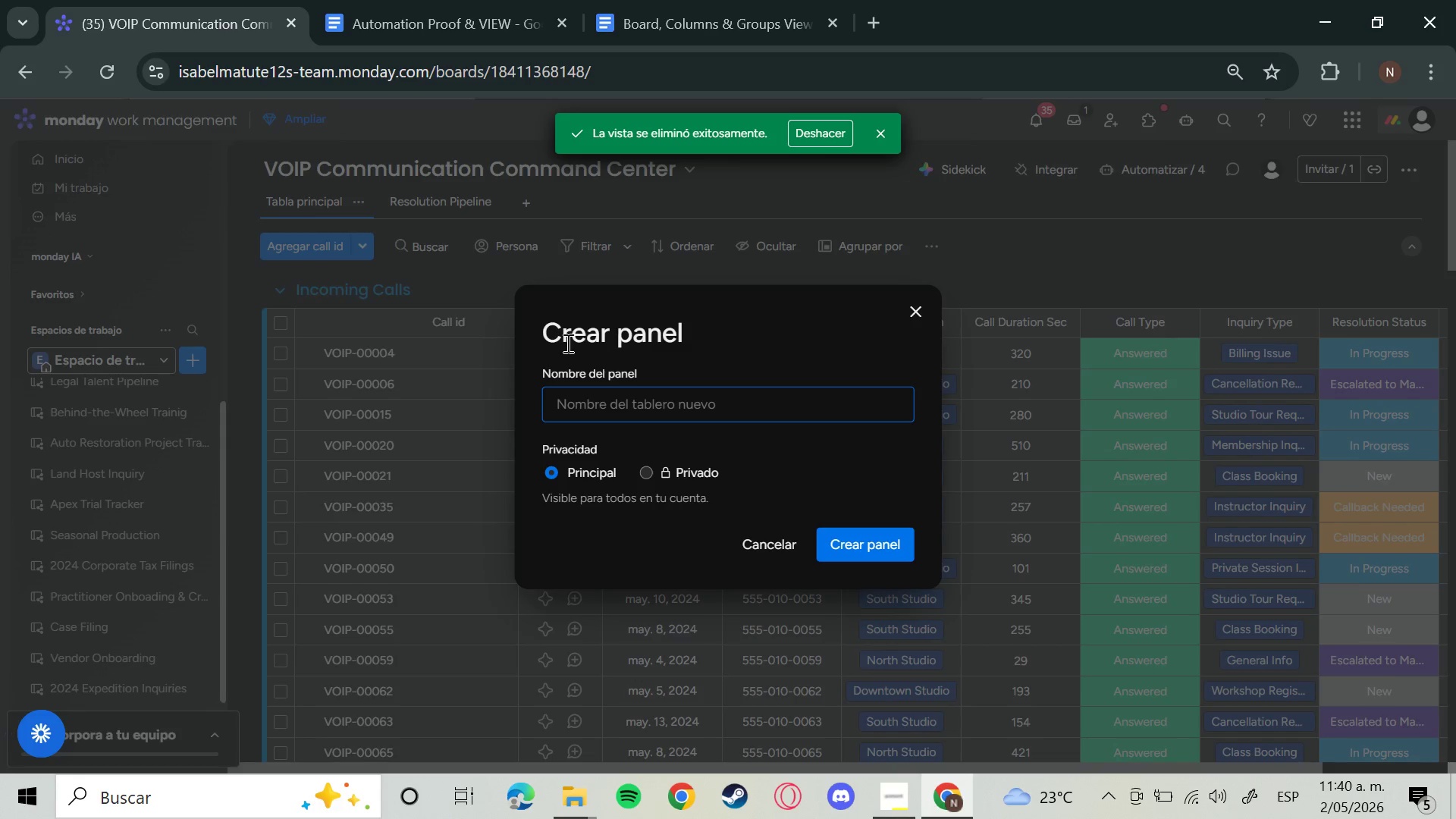 
type(Voip)
key(Backspace)
key(Backspace)
key(Backspace)
type(OIP Operations Dashboard)
 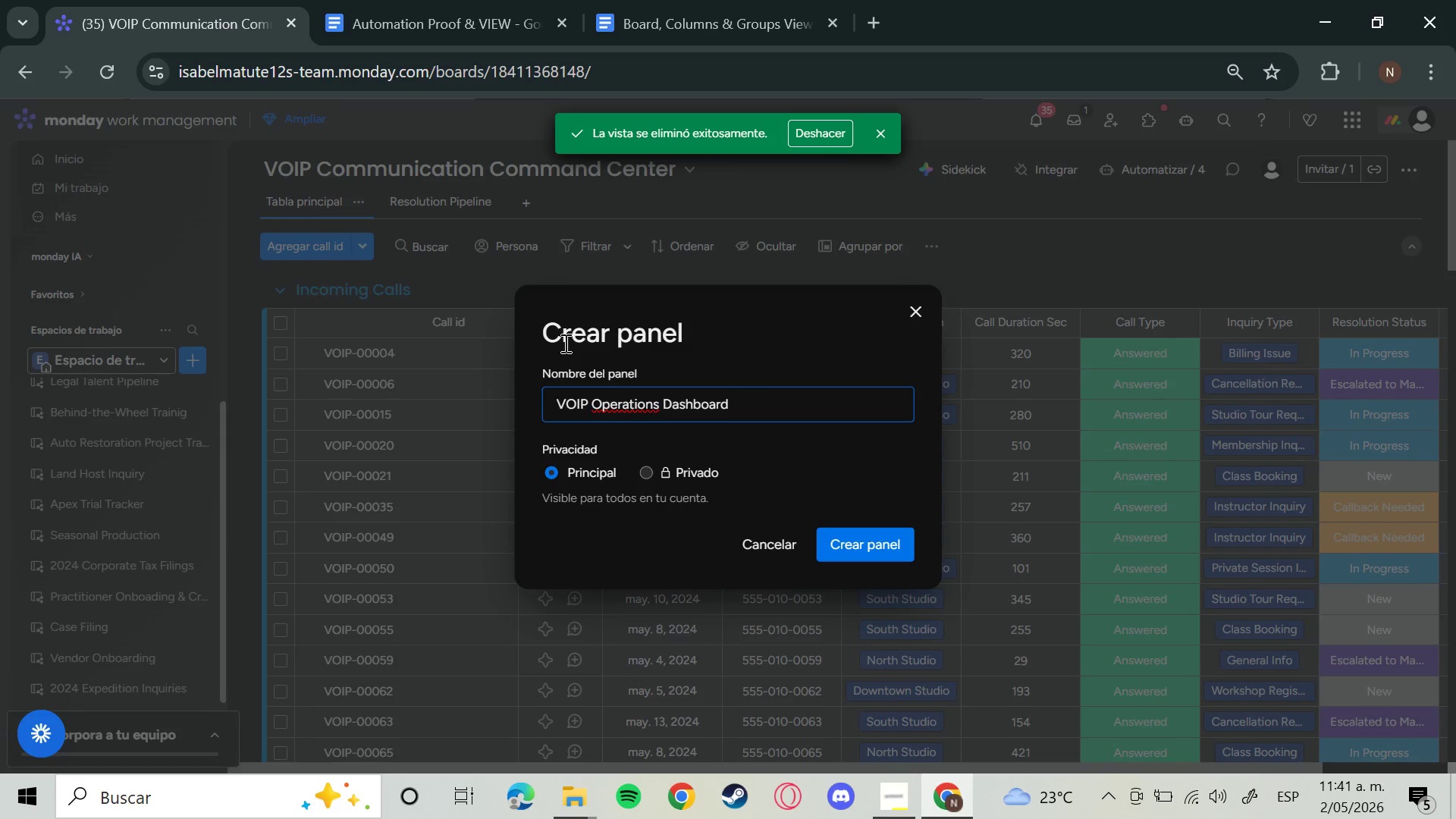 
key(Enter)
 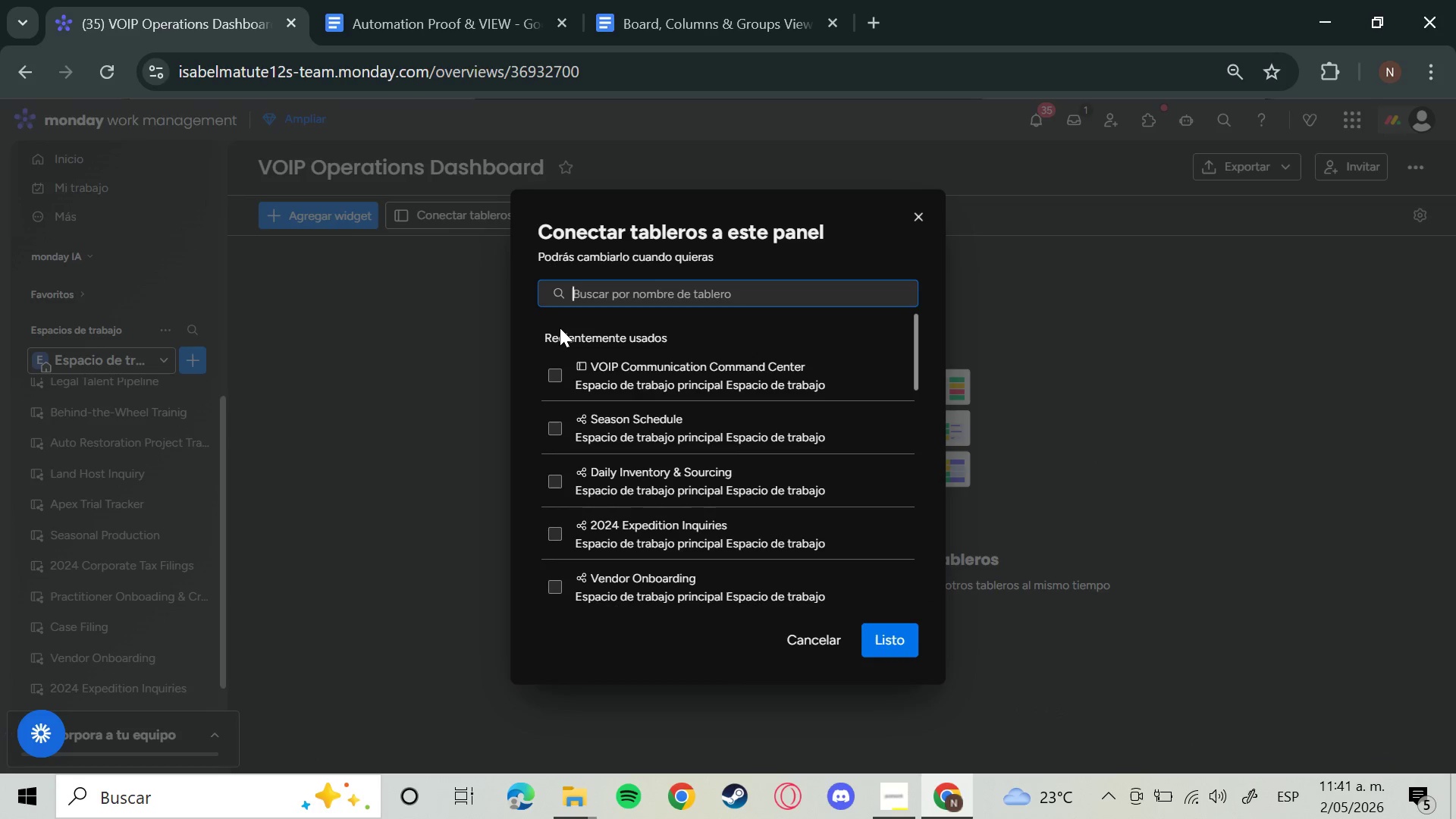 
wait(5.47)
 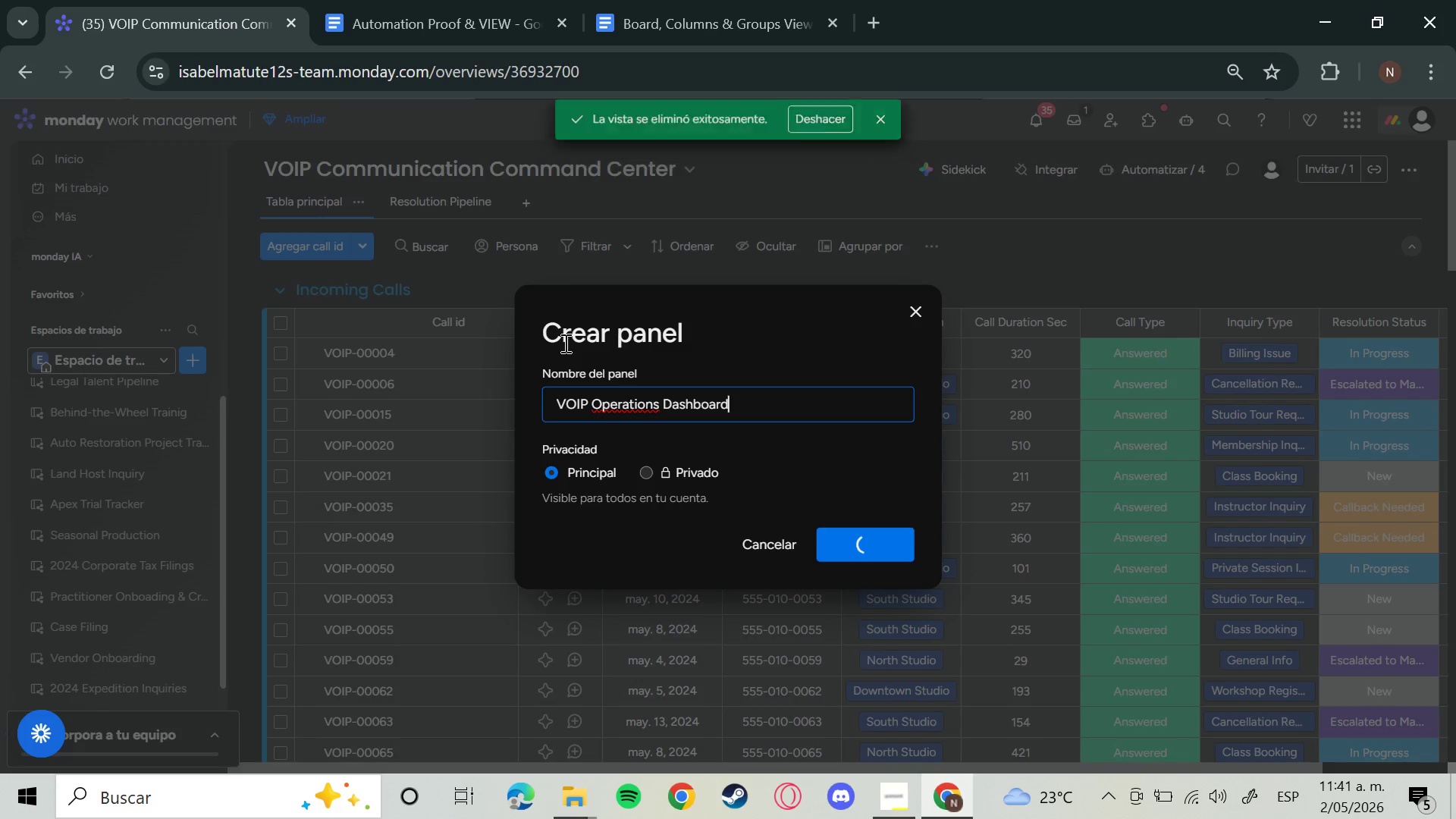 
left_click([554, 366])
 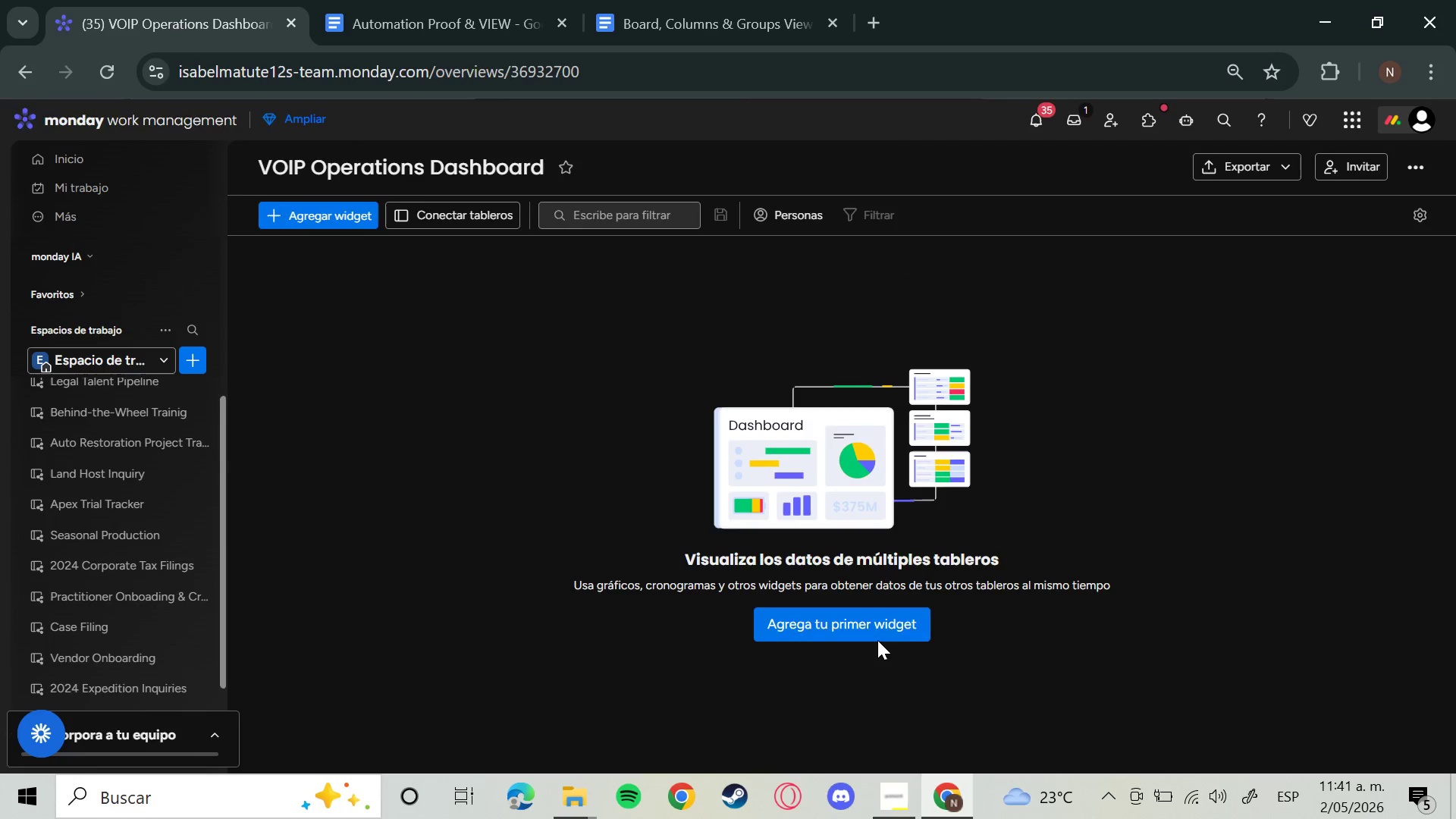 
scroll: coordinate [194, 501], scroll_direction: down, amount: 5.0
 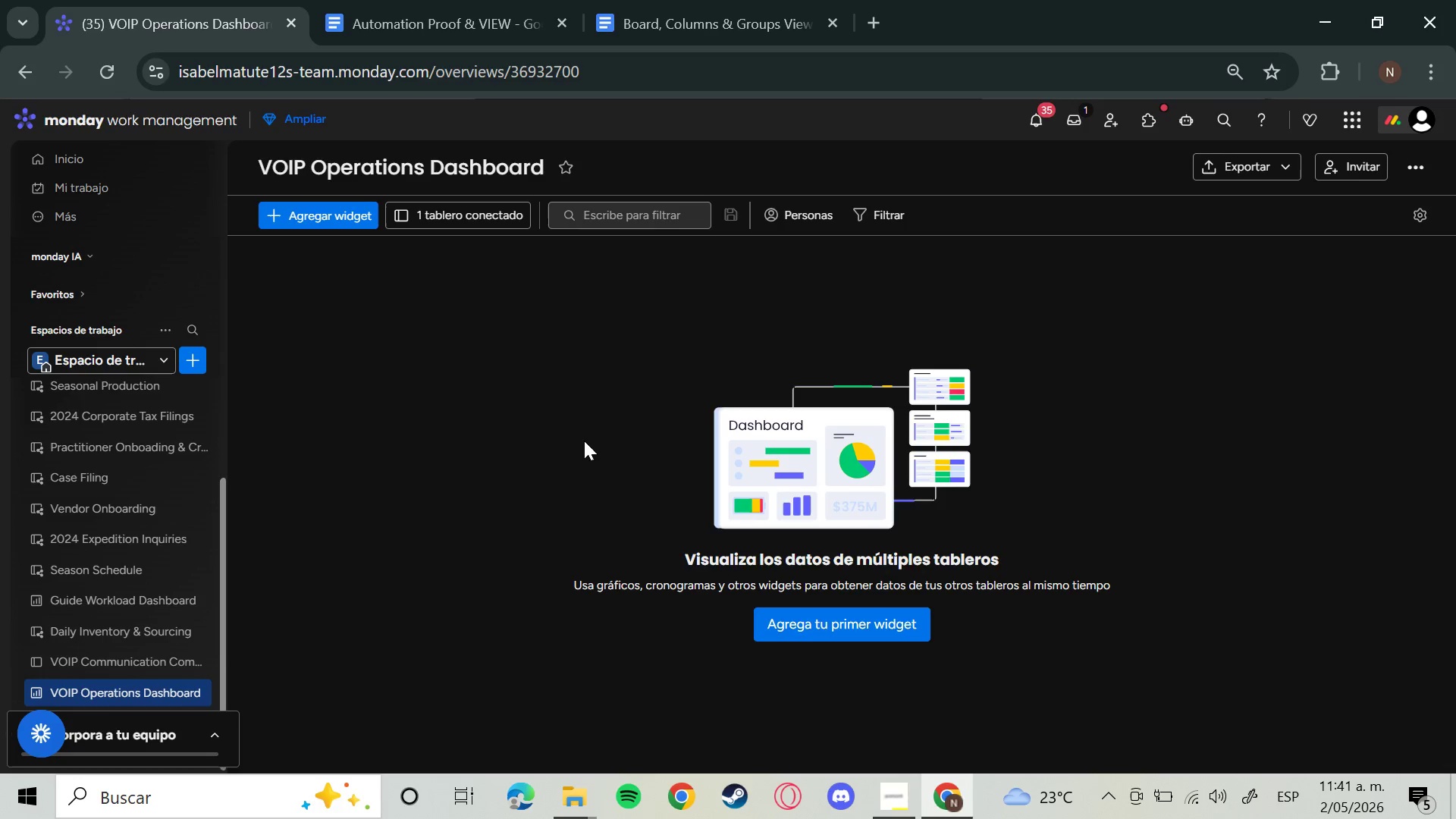 
left_click([470, 212])
 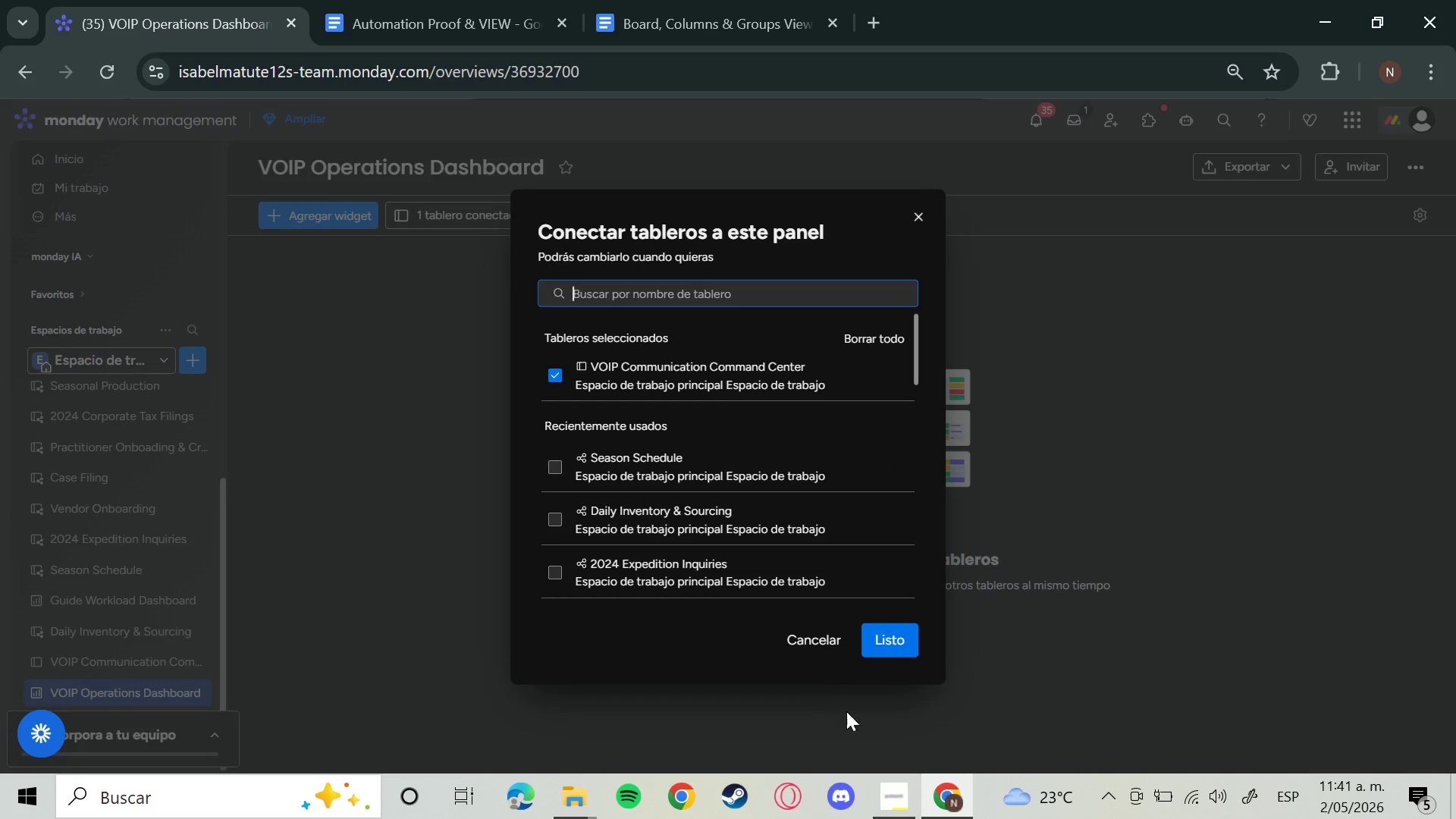 
left_click([811, 647])
 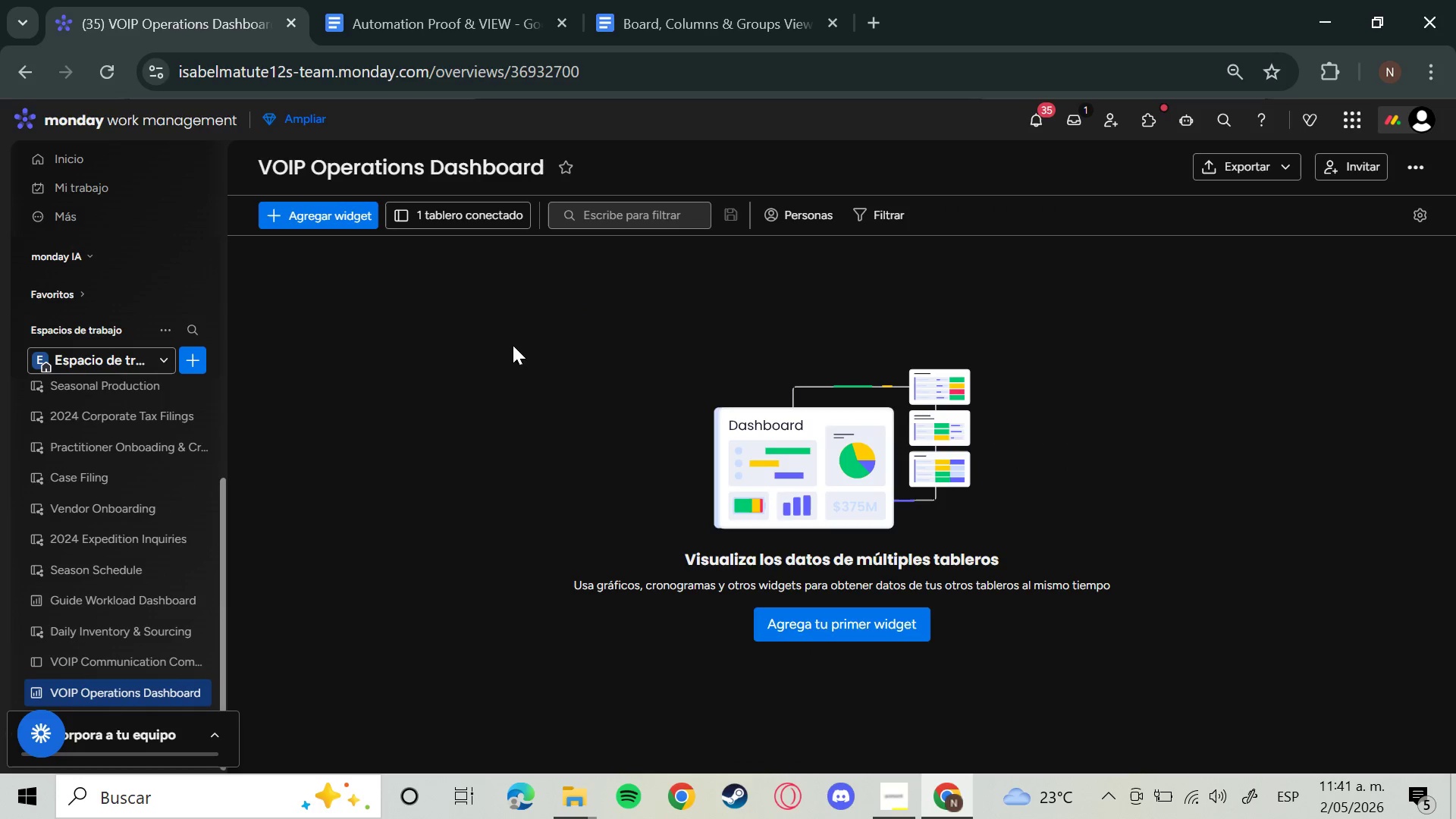 
mouse_move([310, 232])
 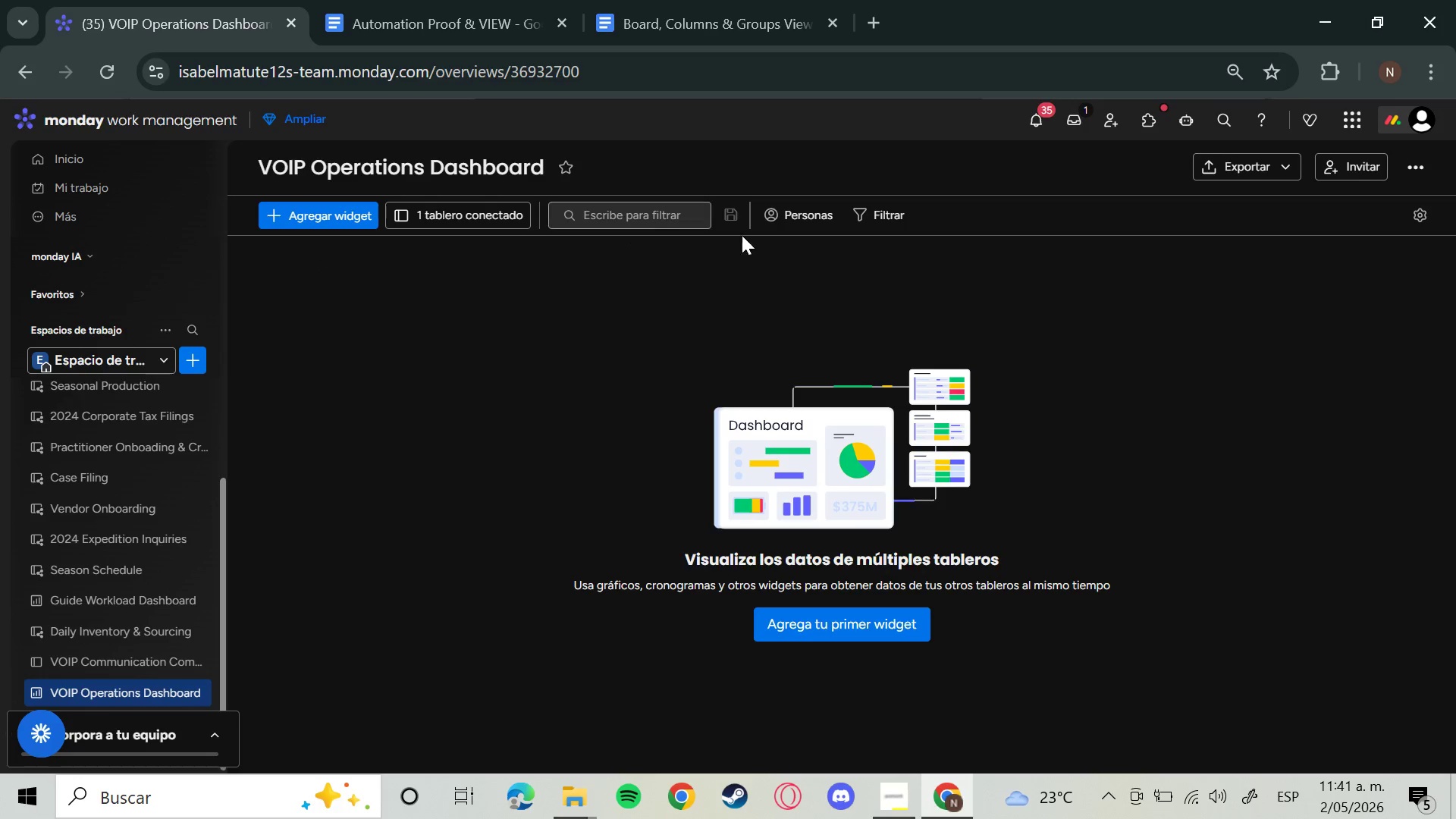 
wait(7.36)
 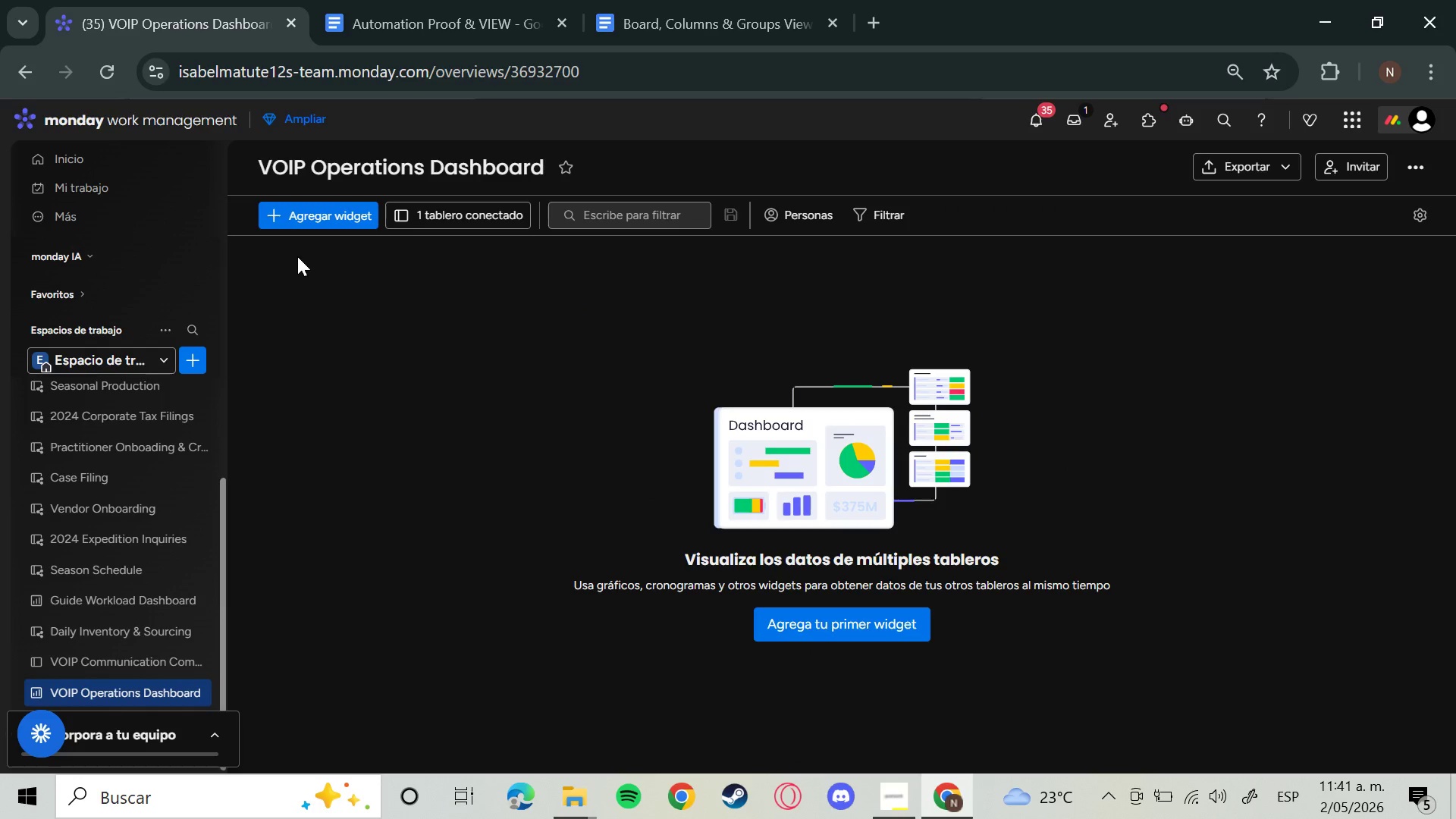 
left_click([337, 212])
 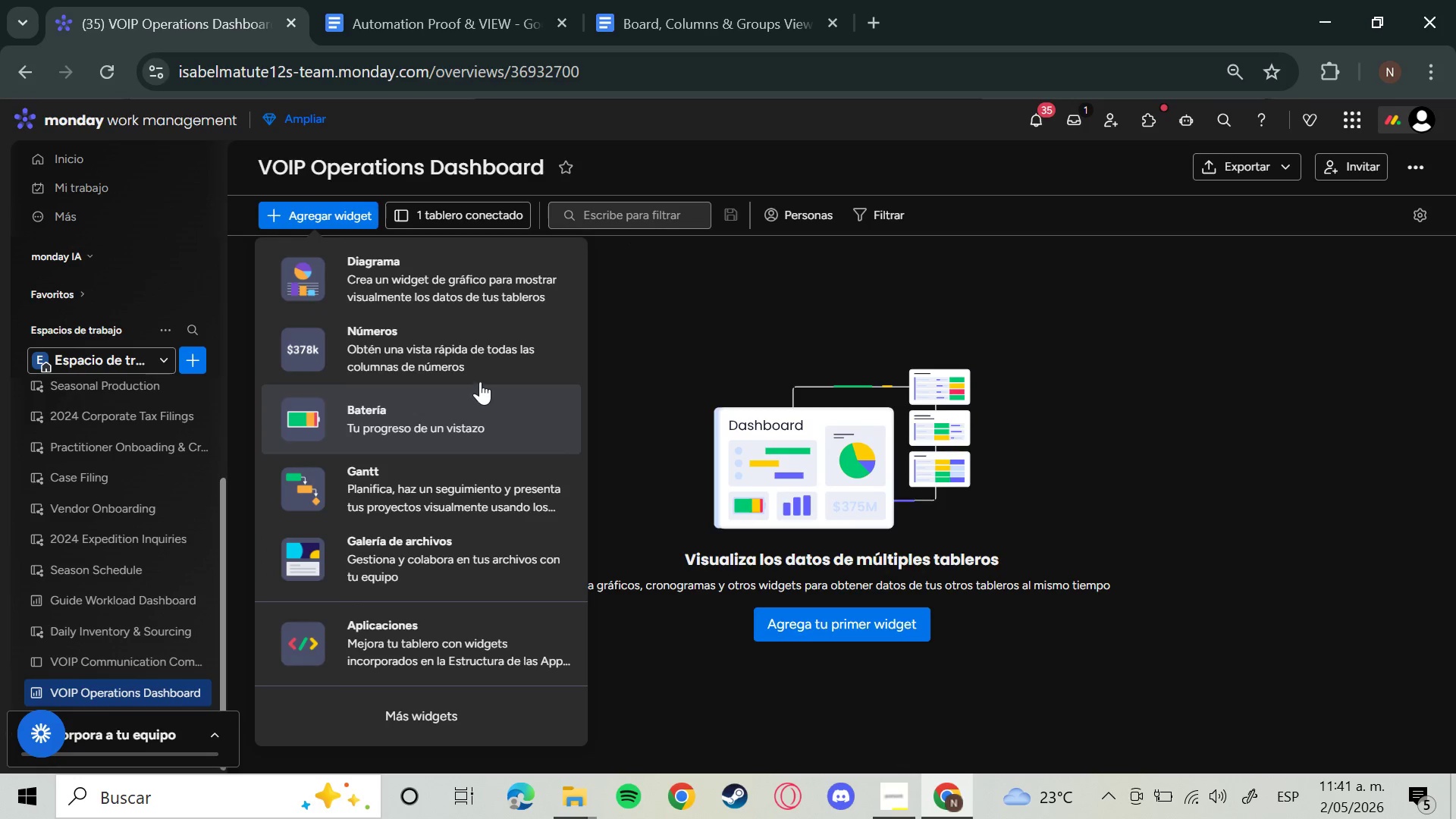 
left_click([438, 258])
 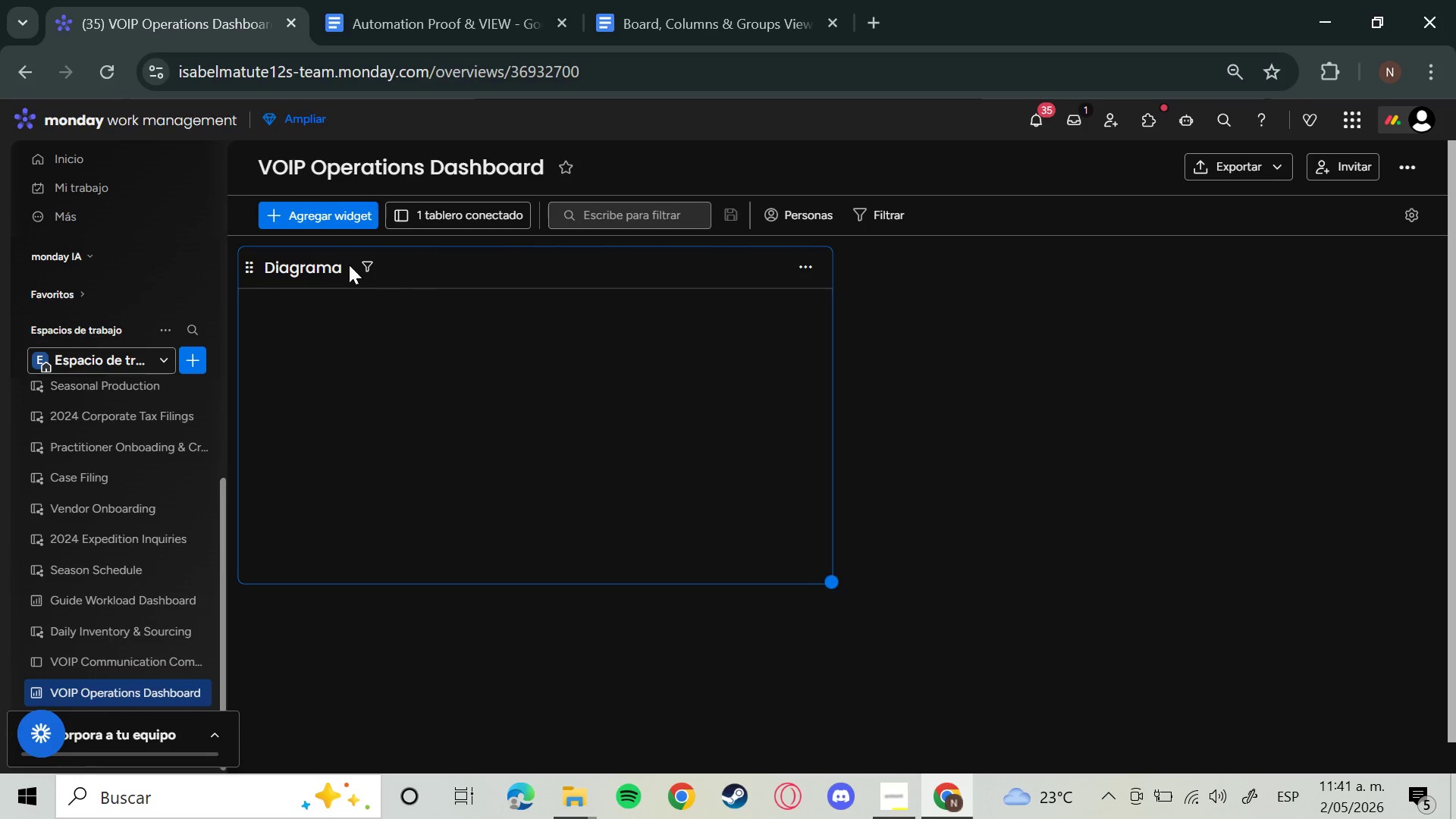 
left_click([331, 271])
 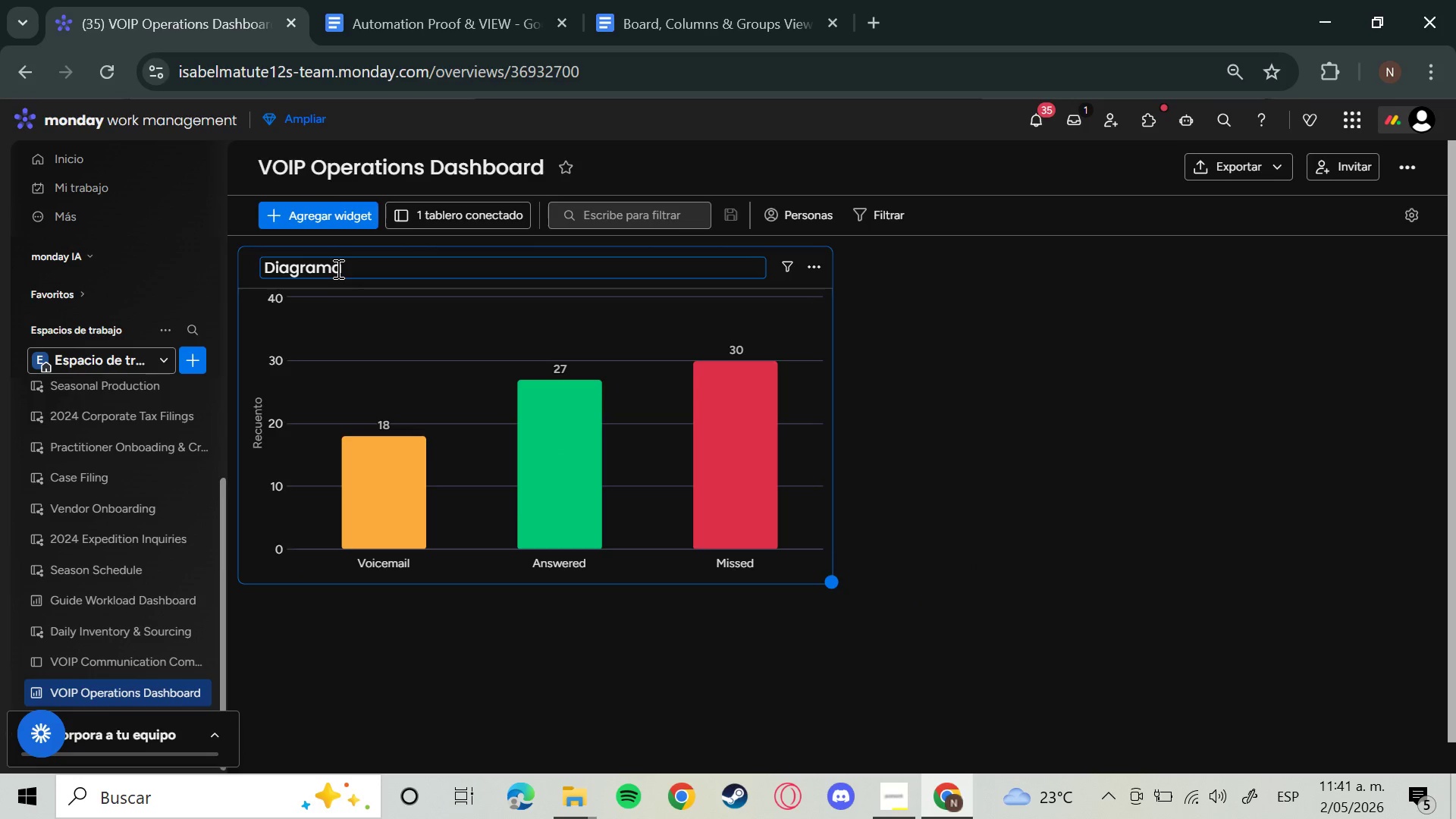 
hold_key(key=Backspace, duration=1.03)
 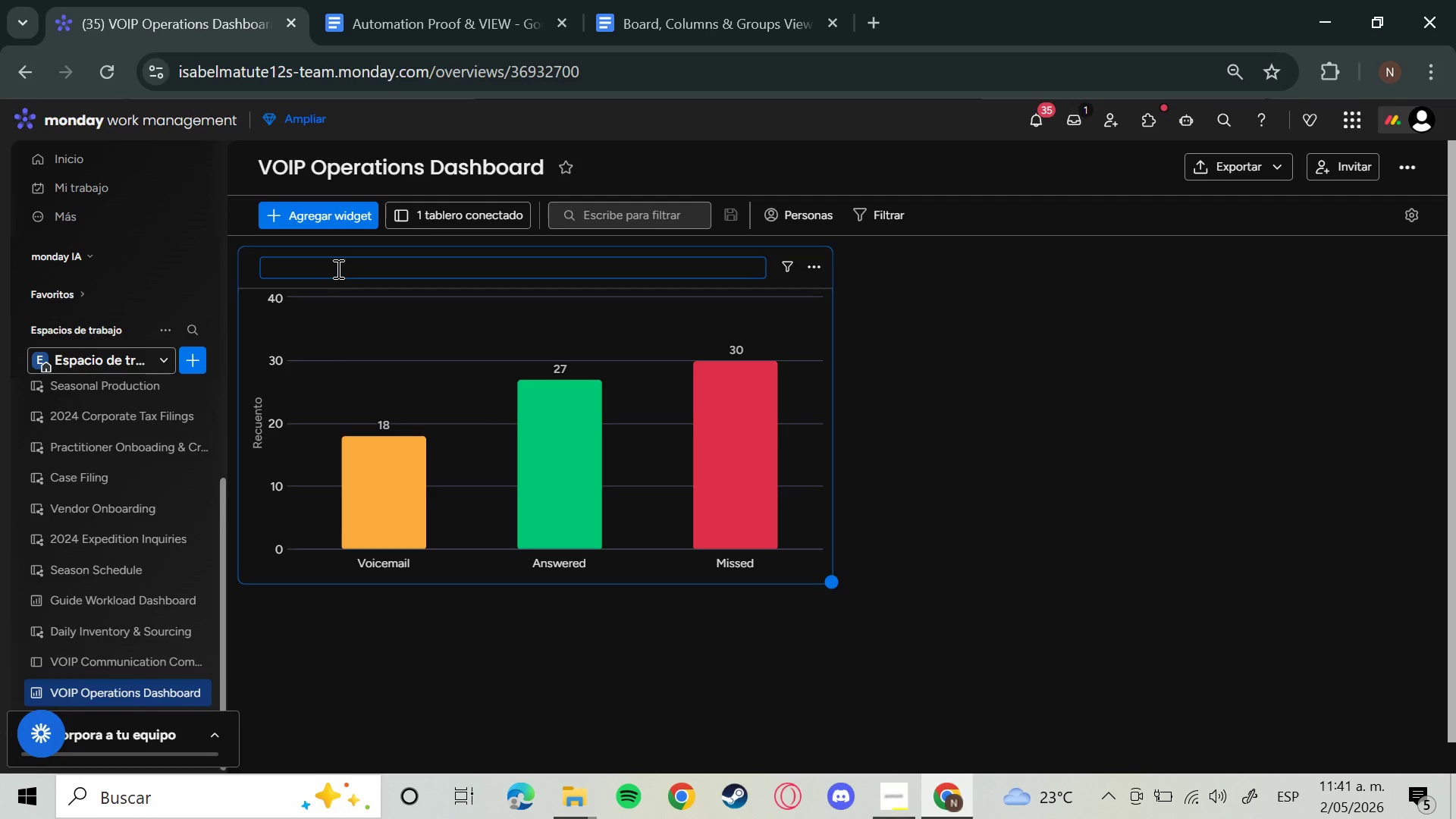 
type(cHAE)
key(Backspace)
type(RT)
key(Backspace)
type(Caoo)
key(Backspace)
key(Backspace)
type(ll Volume by Location)
 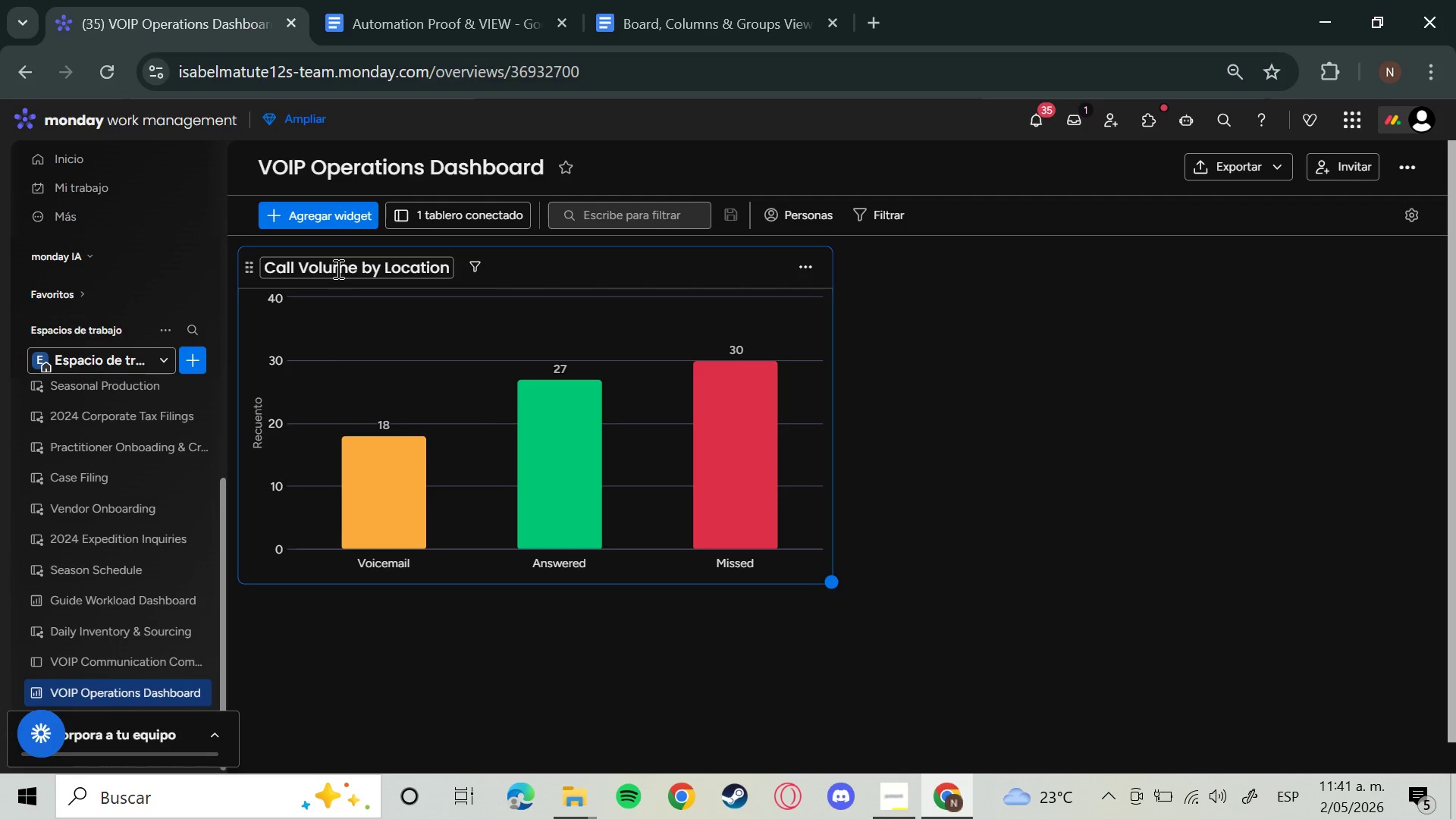 
hold_key(key=CapsLock, duration=0.33)
 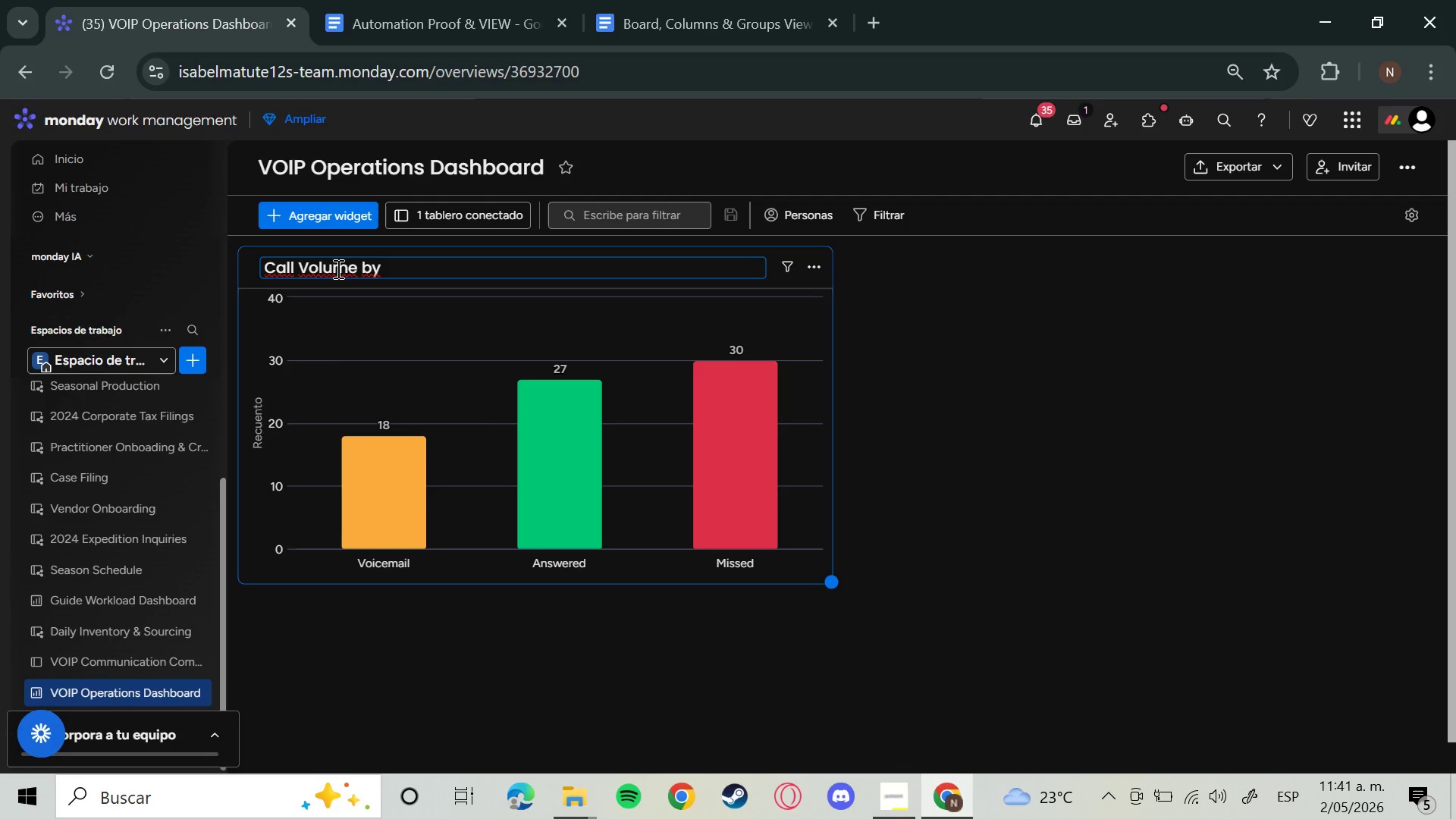 
key(Enter)
 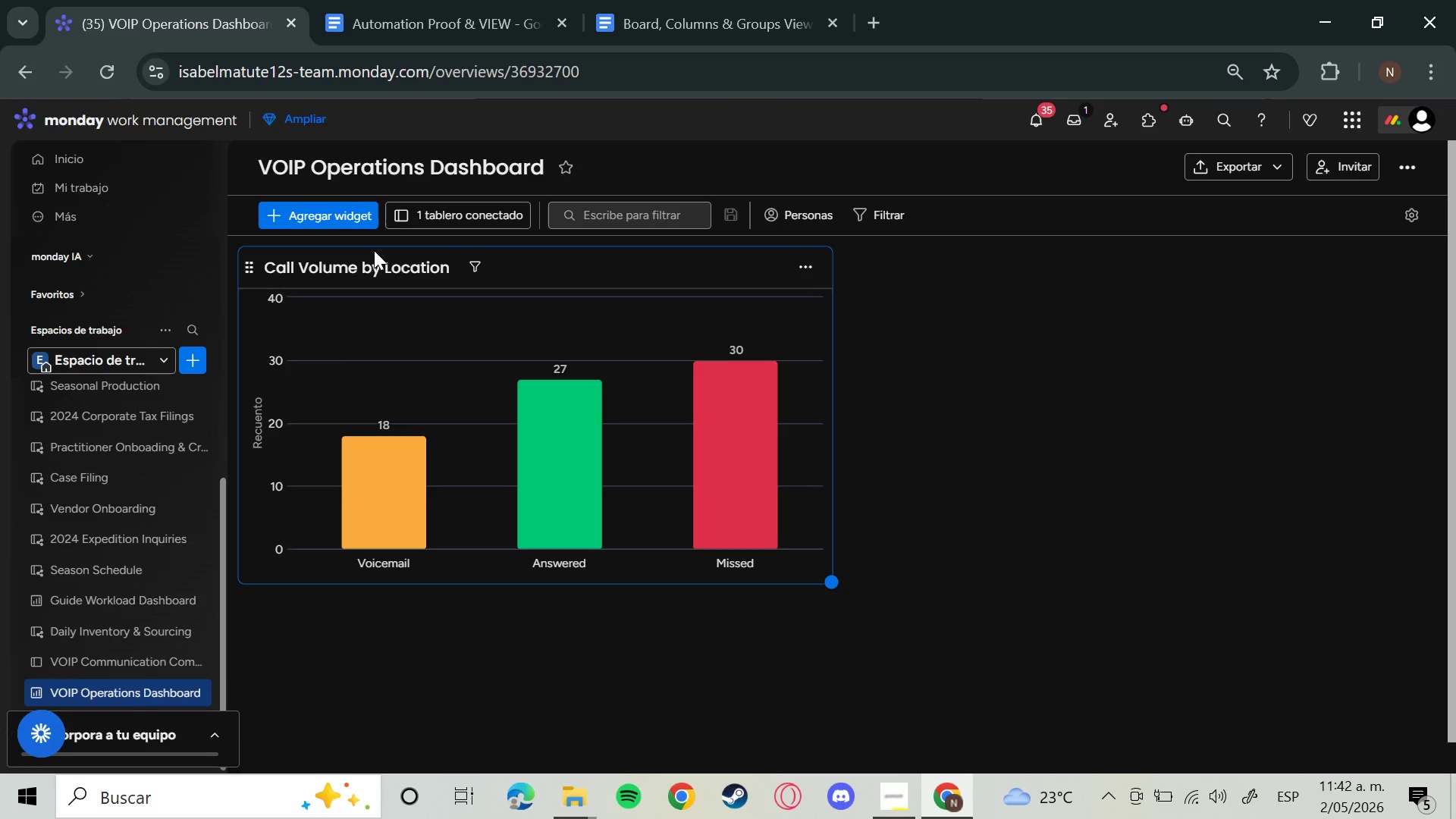 
left_click([813, 265])
 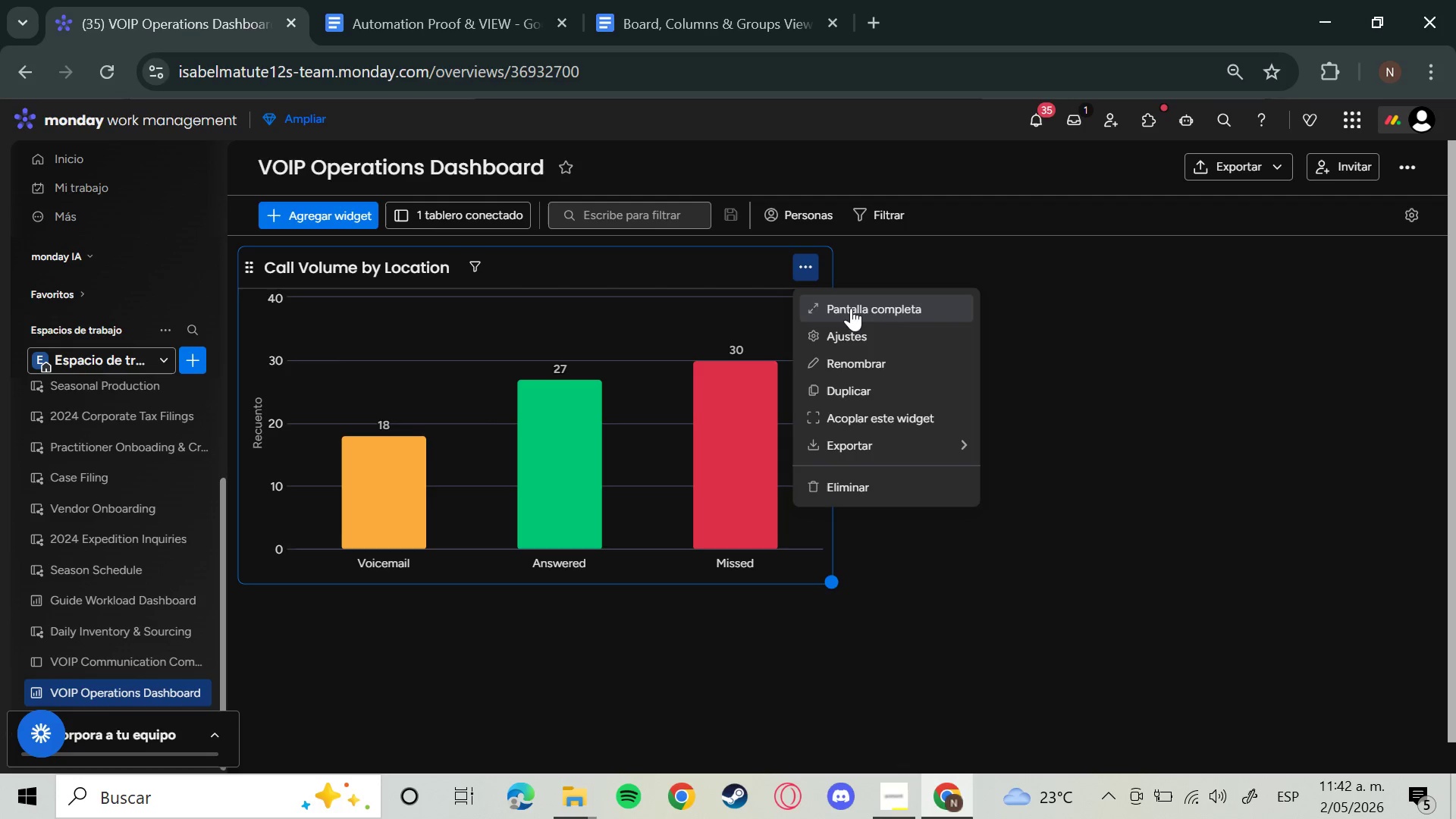 
left_click([857, 335])
 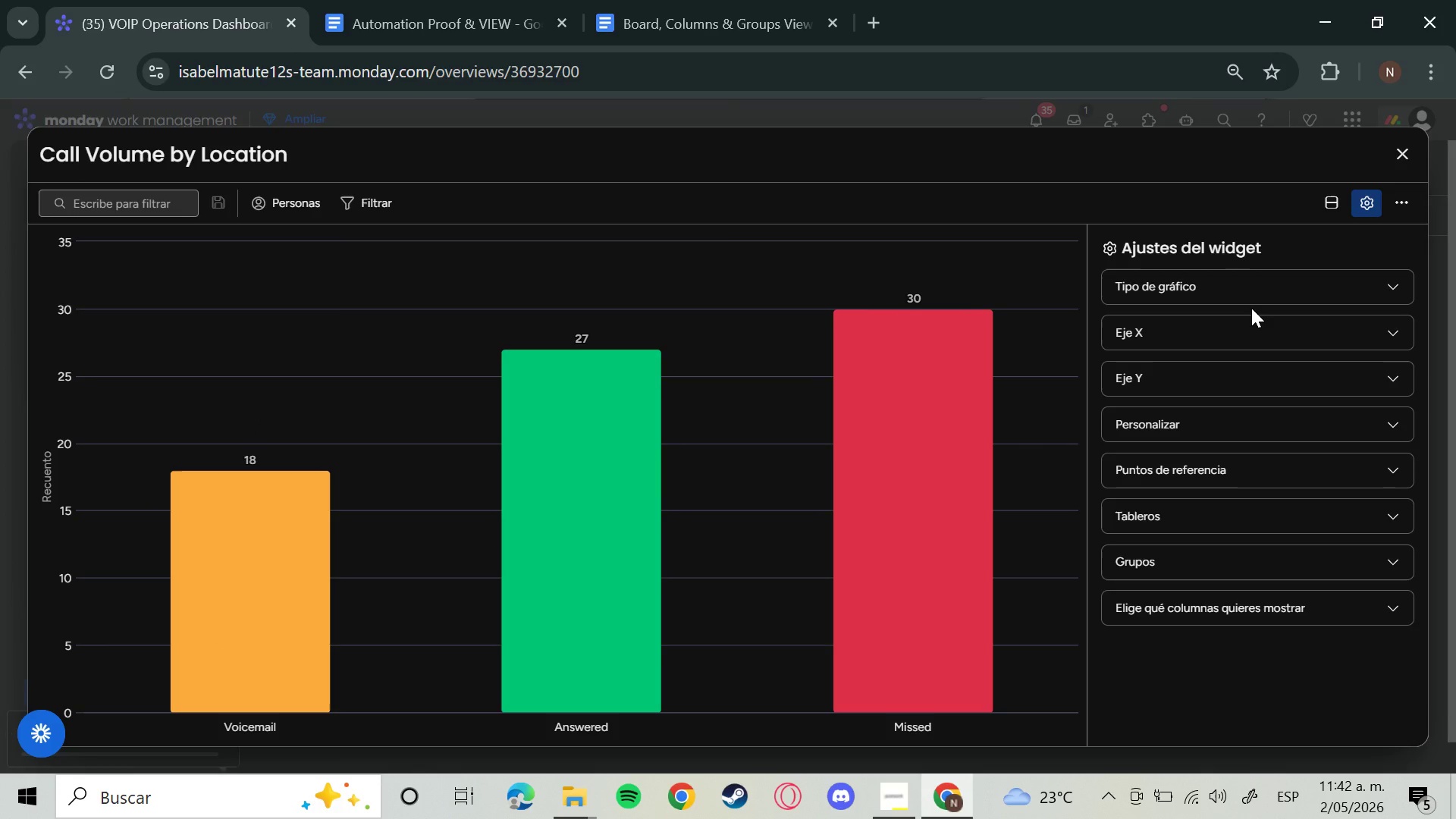 
left_click([1243, 326])
 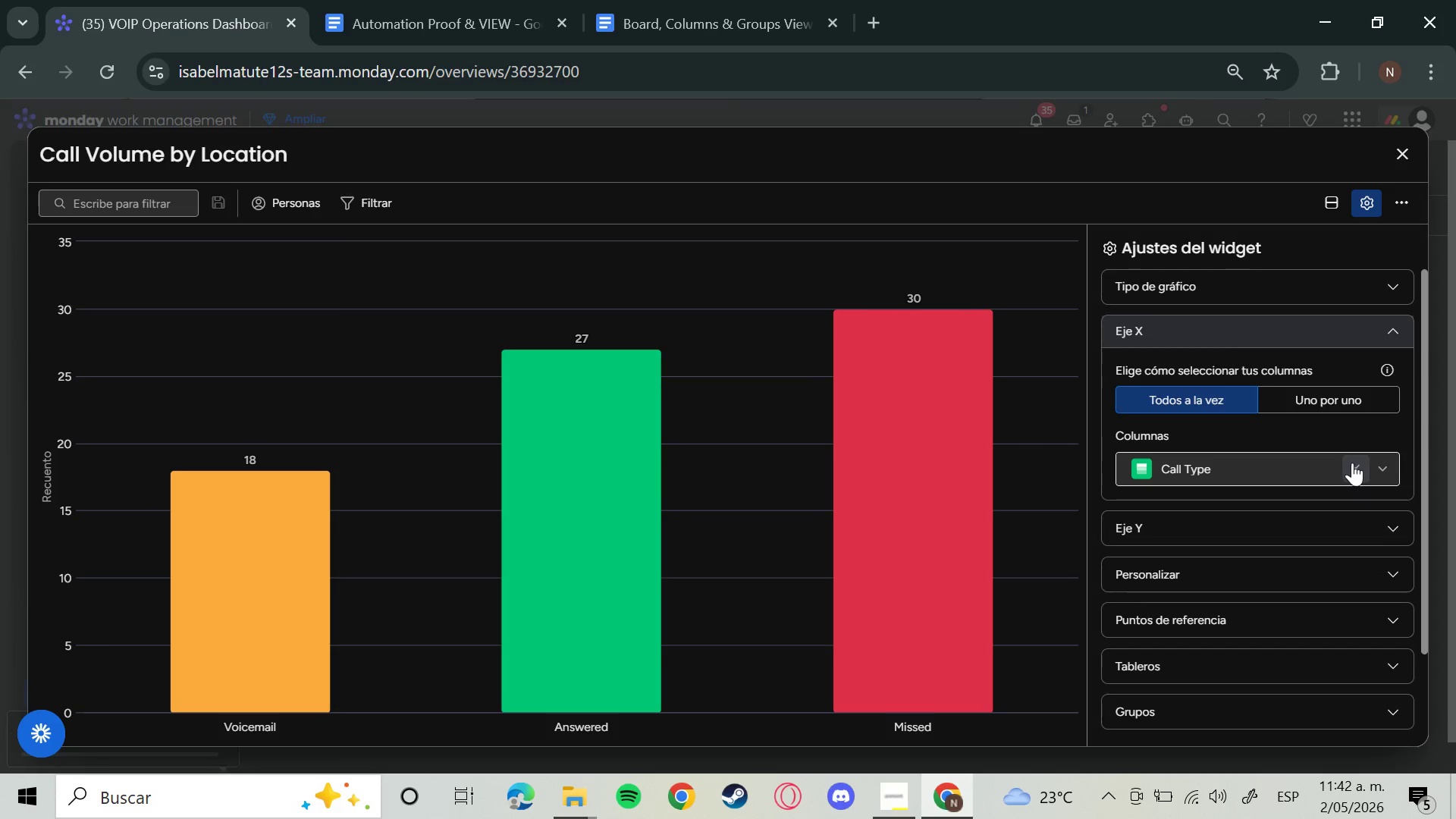 
left_click([1385, 473])
 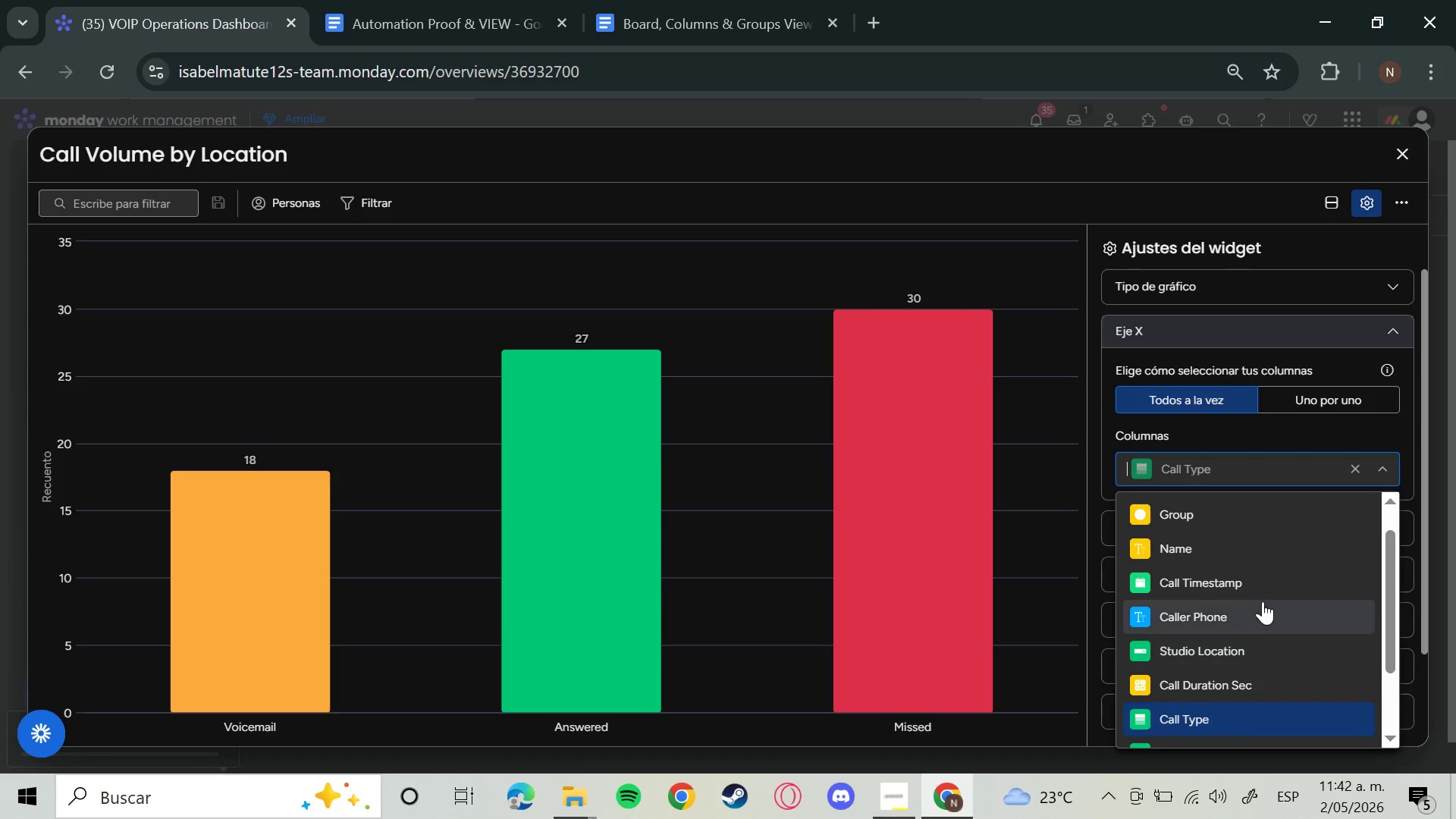 
left_click([1250, 654])
 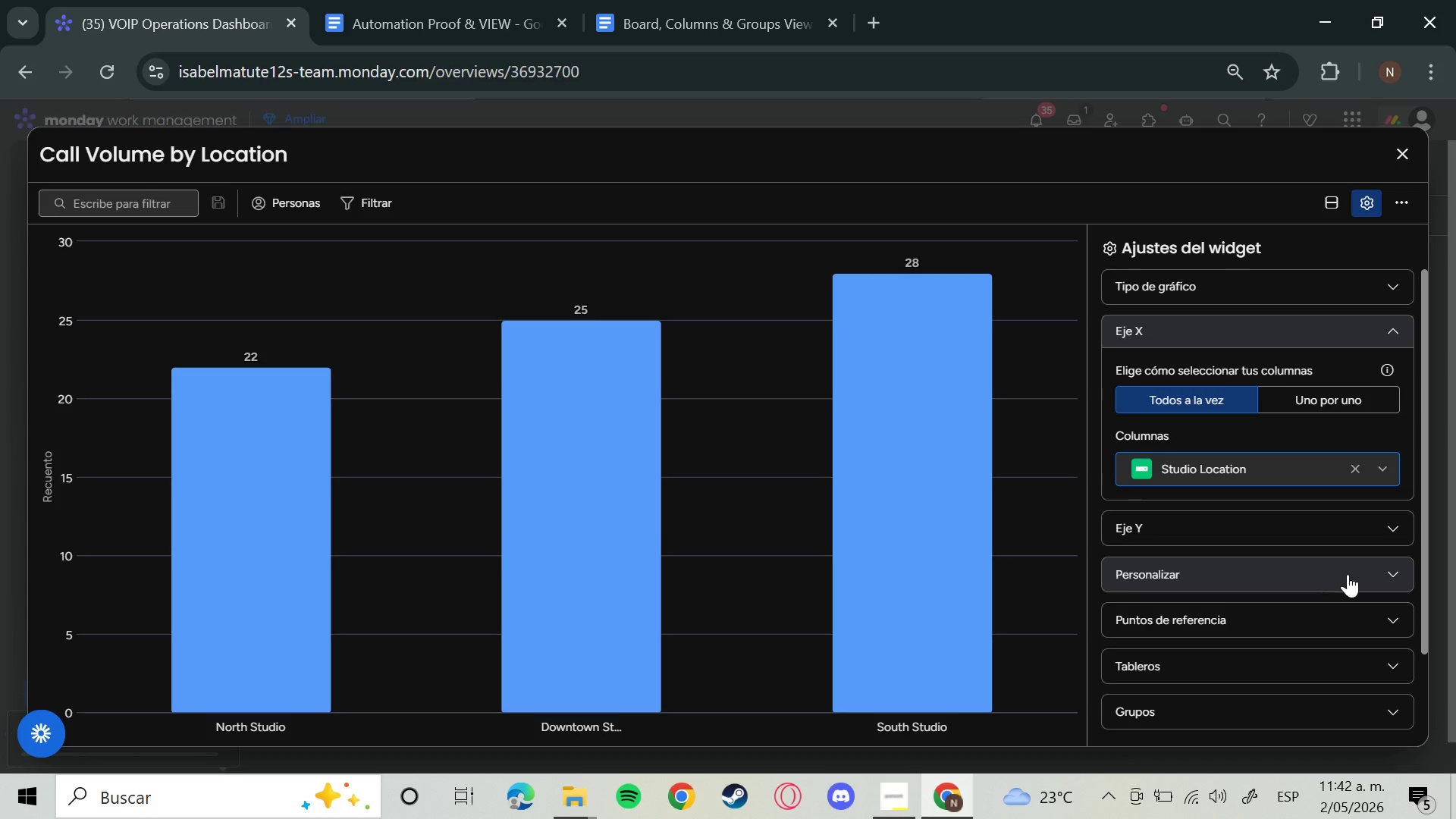 
wait(6.2)
 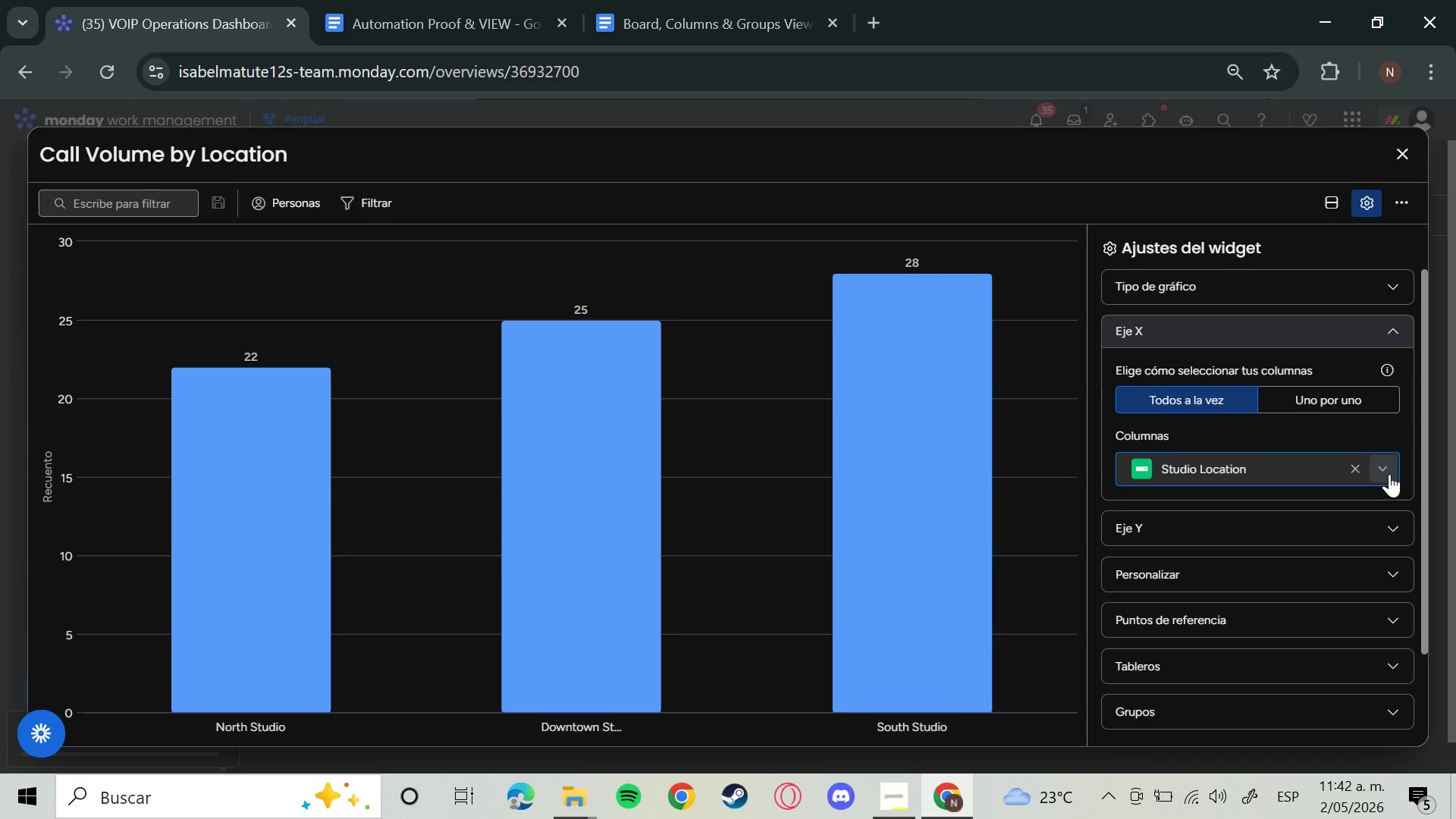 
left_click([1401, 575])
 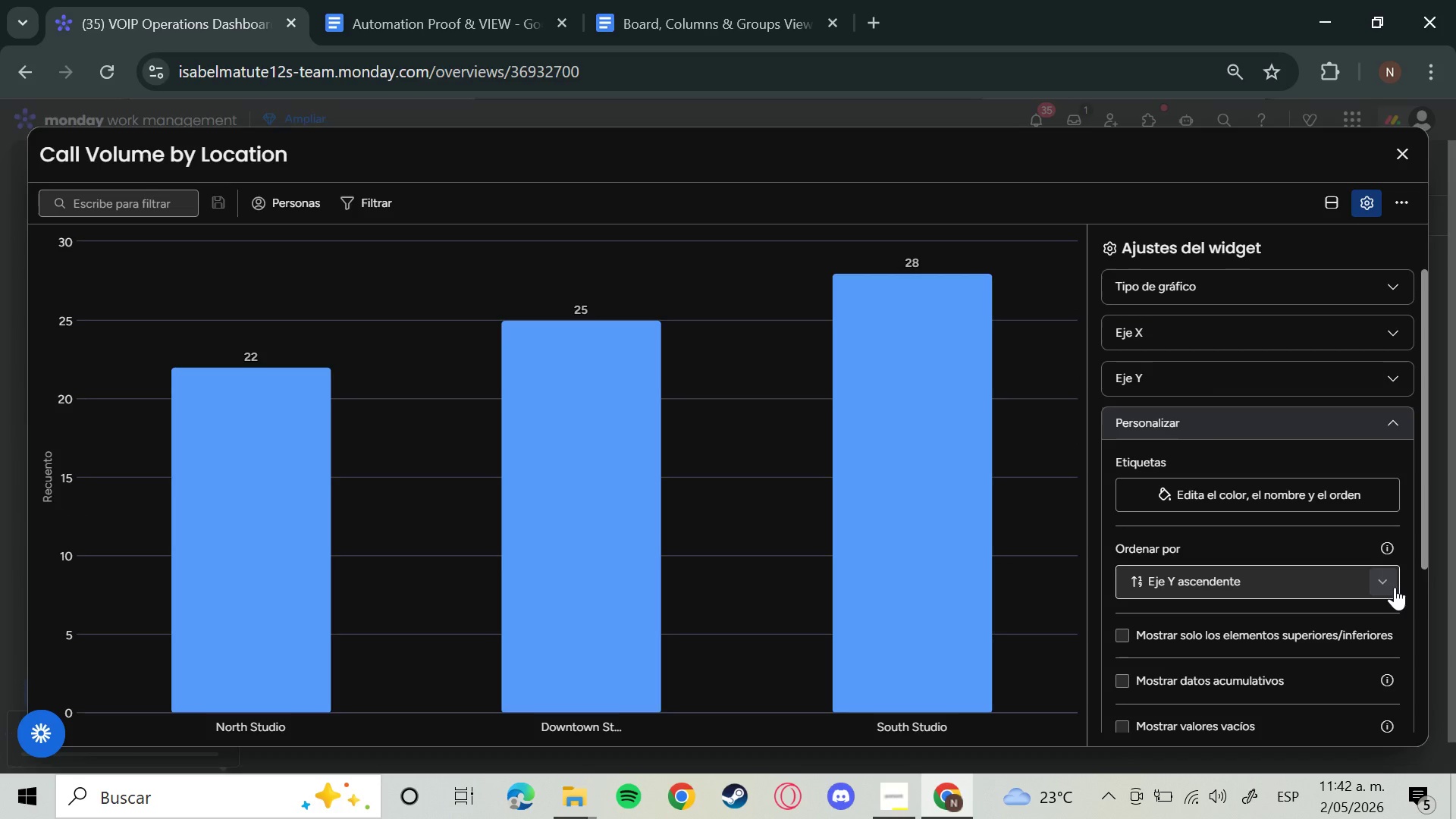 
left_click([1395, 587])
 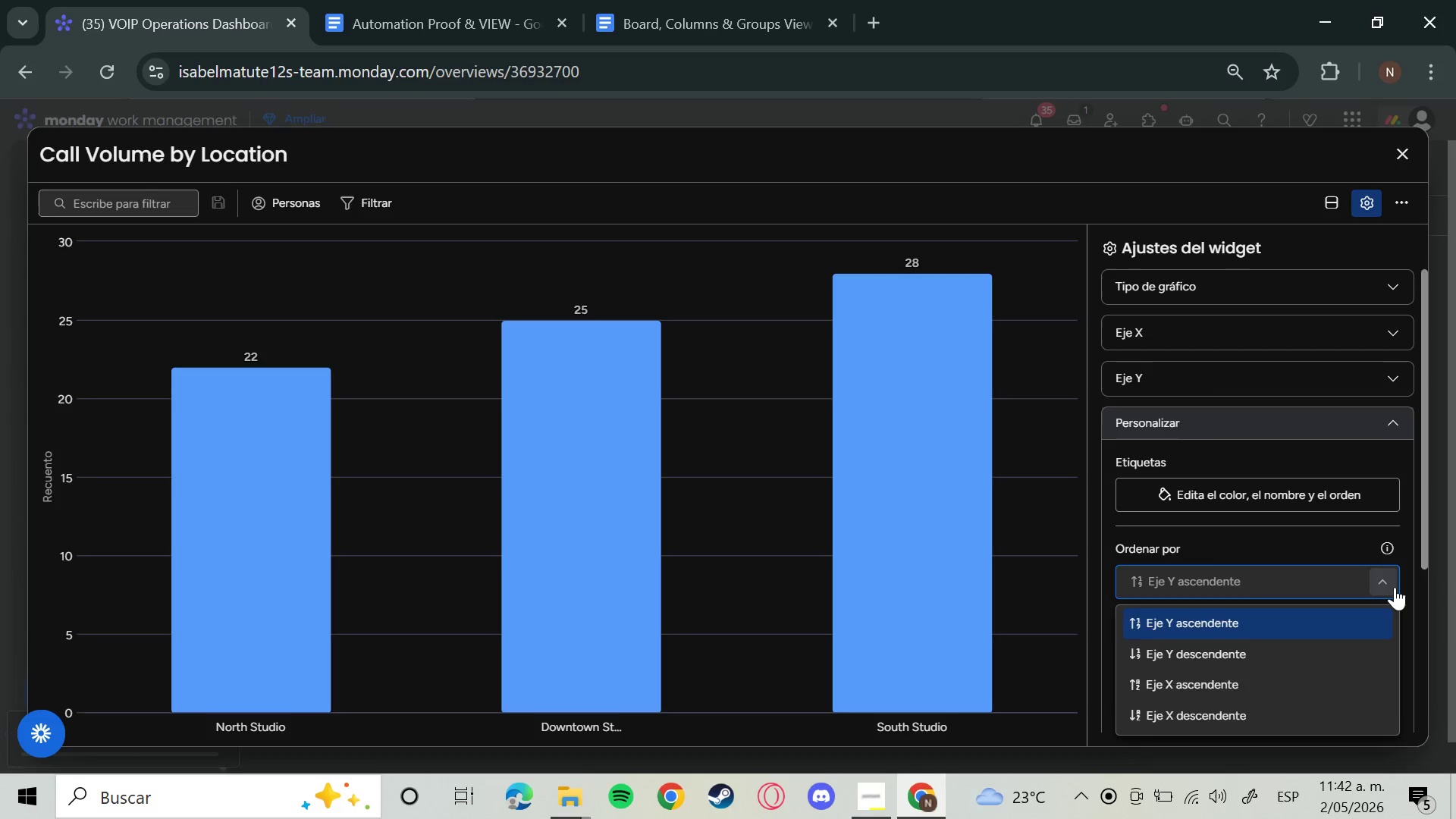 
left_click([1395, 587])
 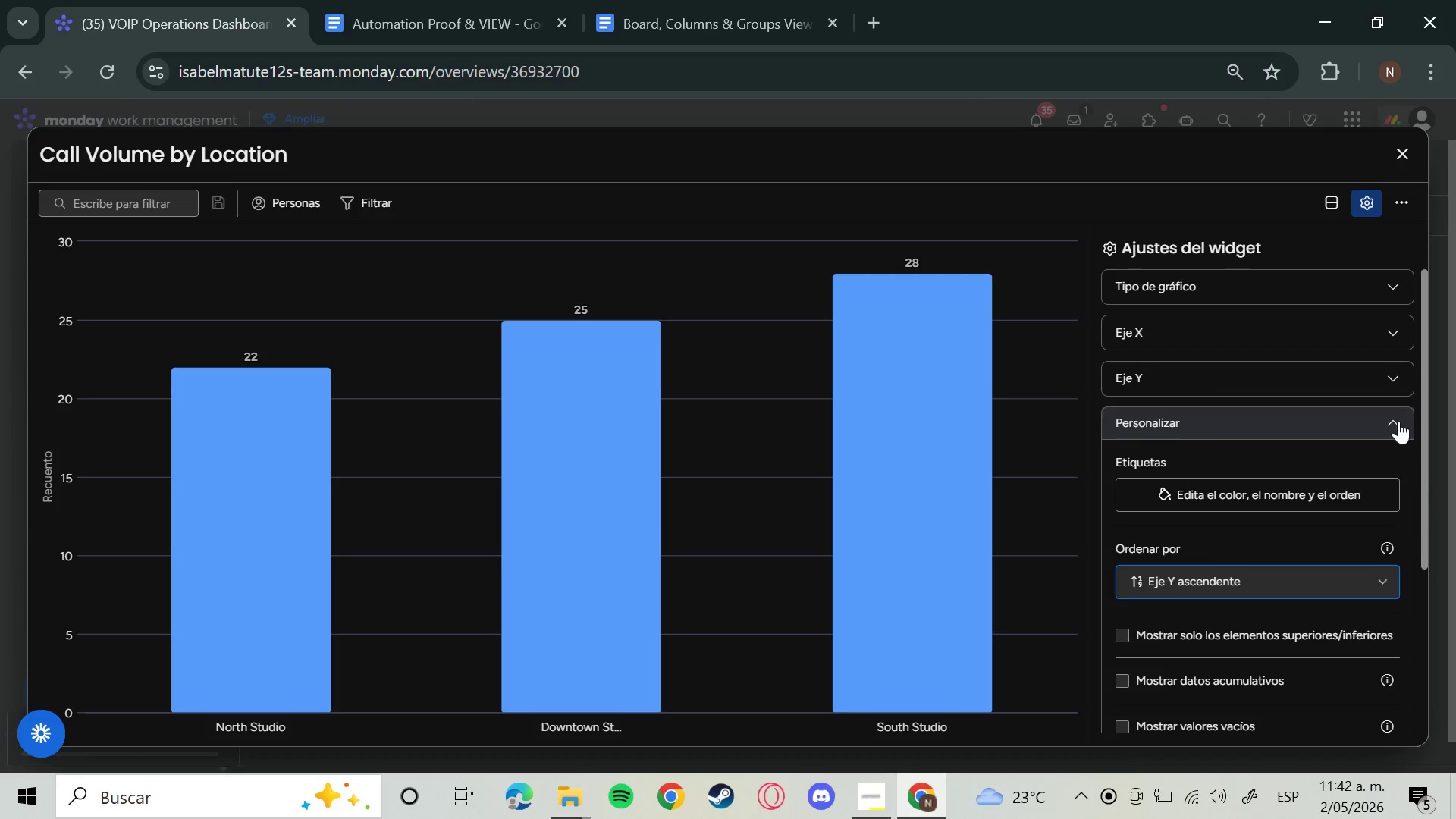 
left_click([1398, 417])
 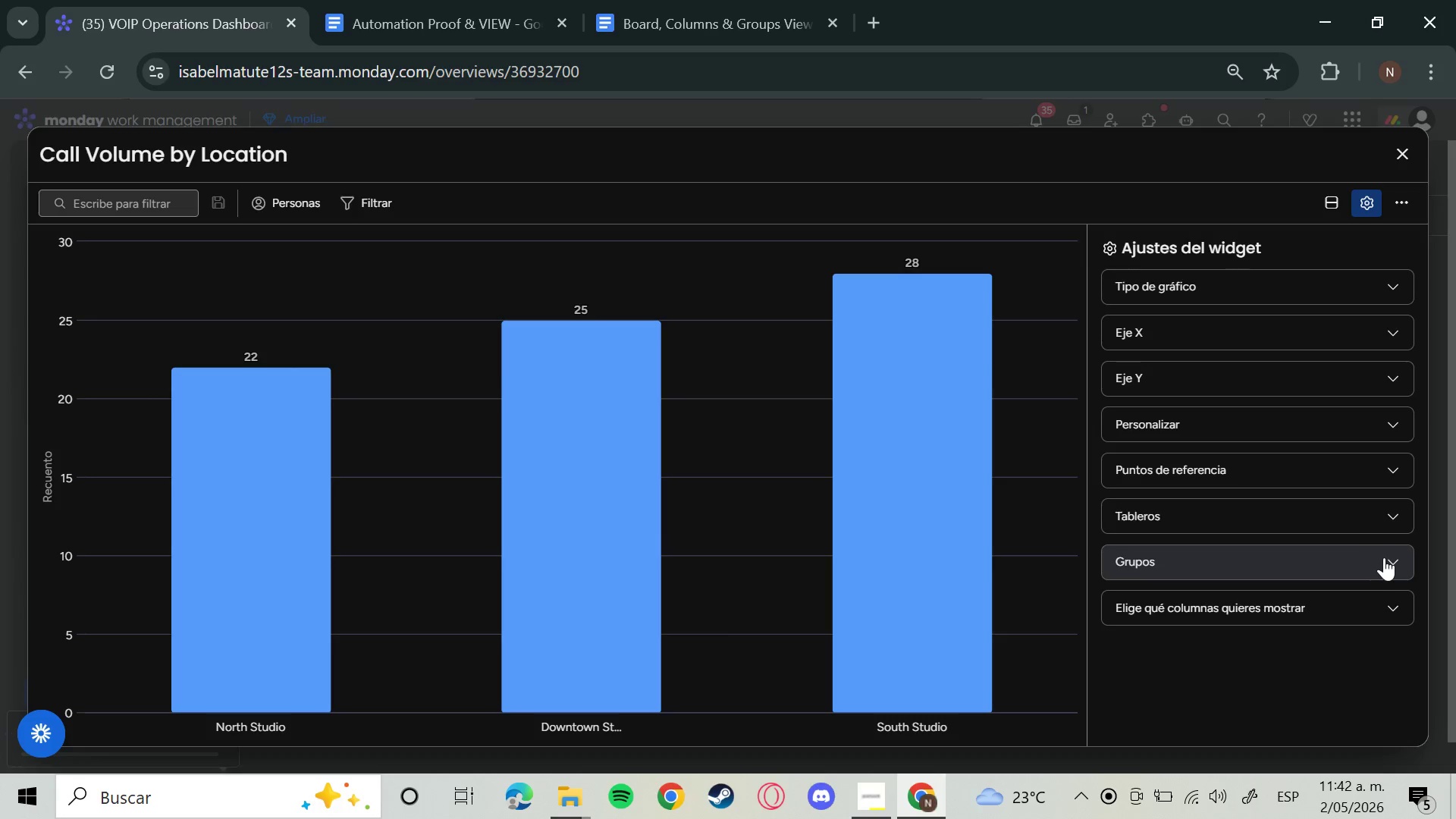 
left_click([1383, 573])
 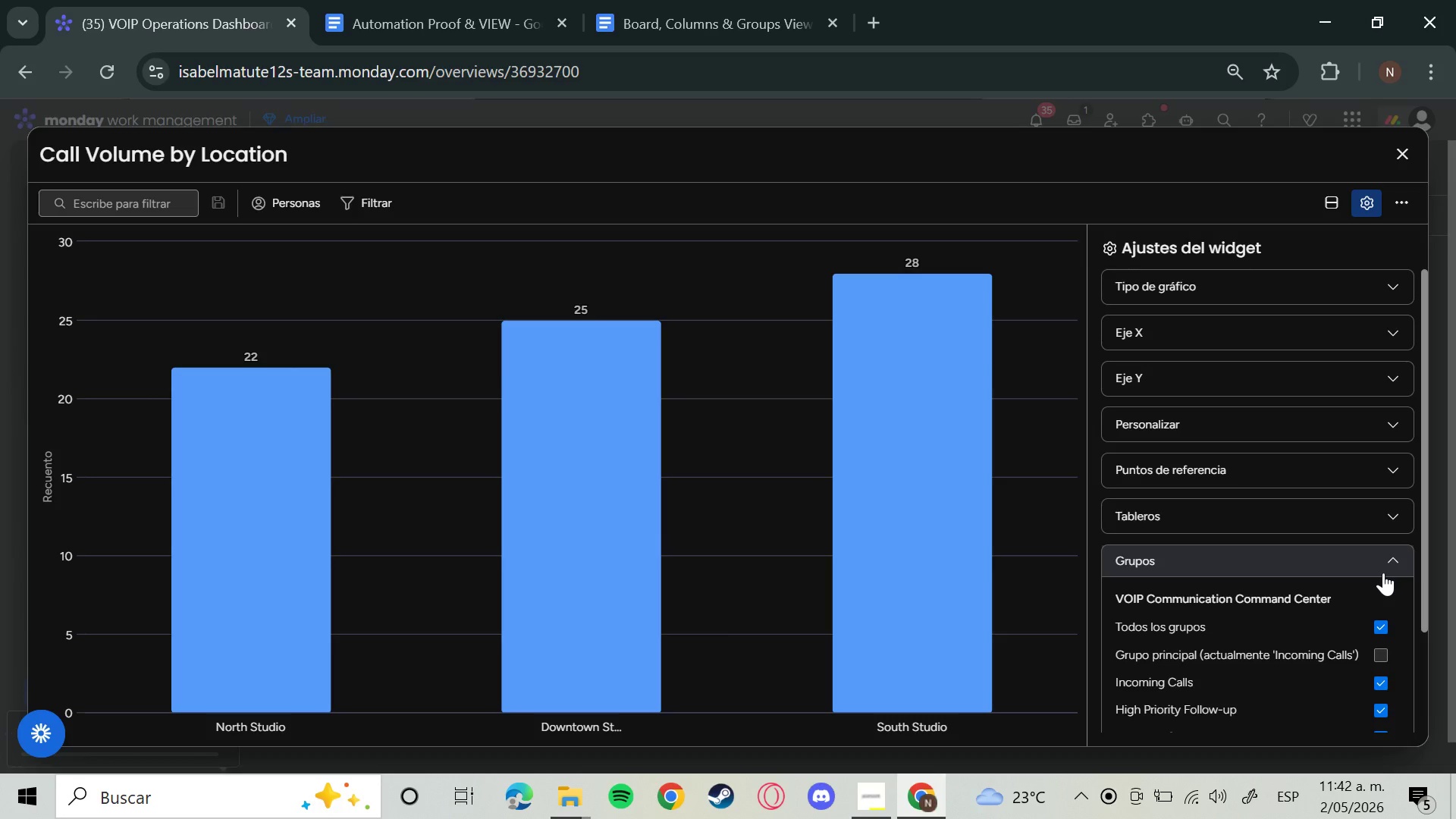 
scroll: coordinate [1388, 629], scroll_direction: down, amount: 2.0
 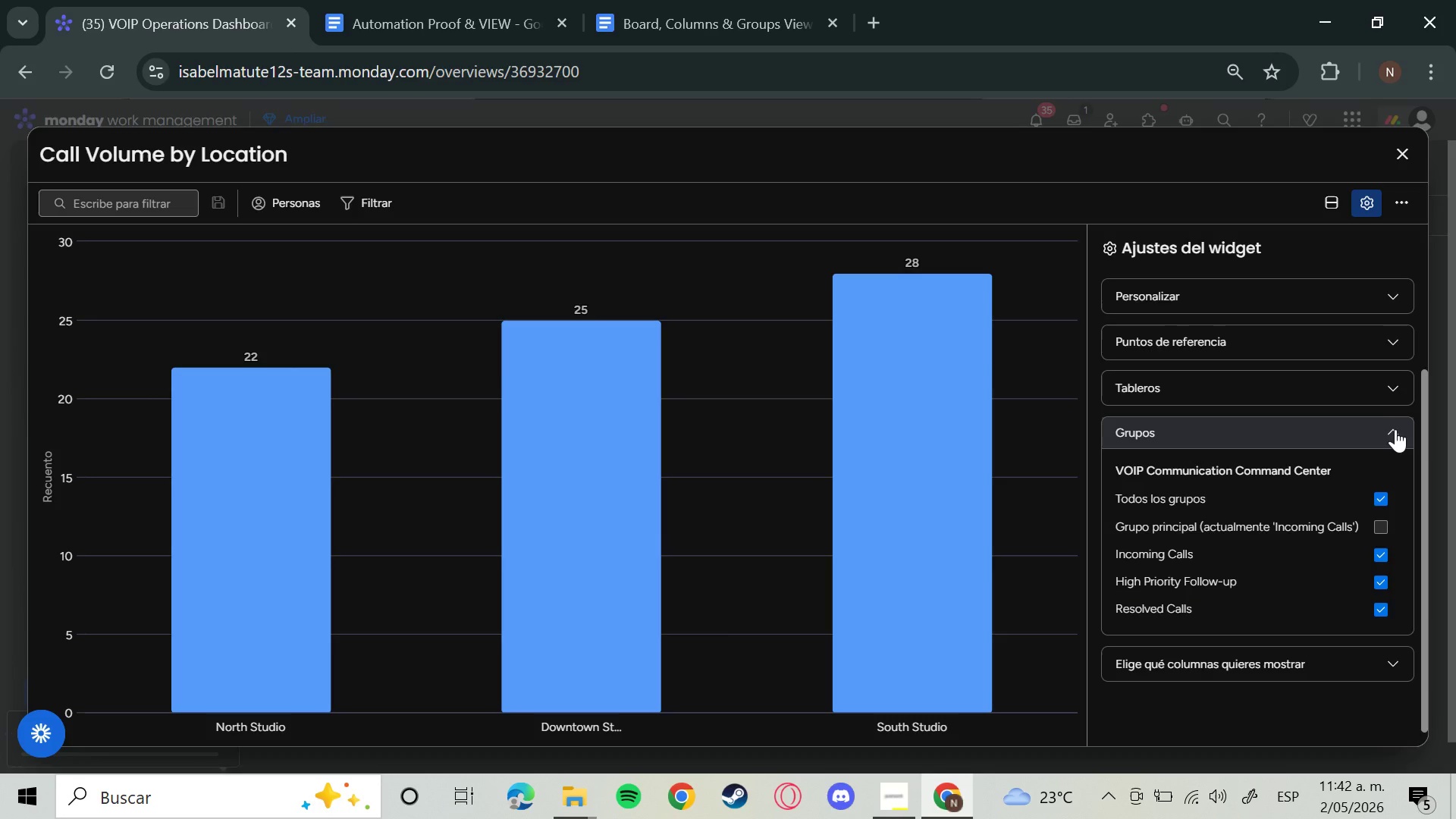 
left_click_drag(start_coordinate=[1395, 431], to_coordinate=[1392, 444])
 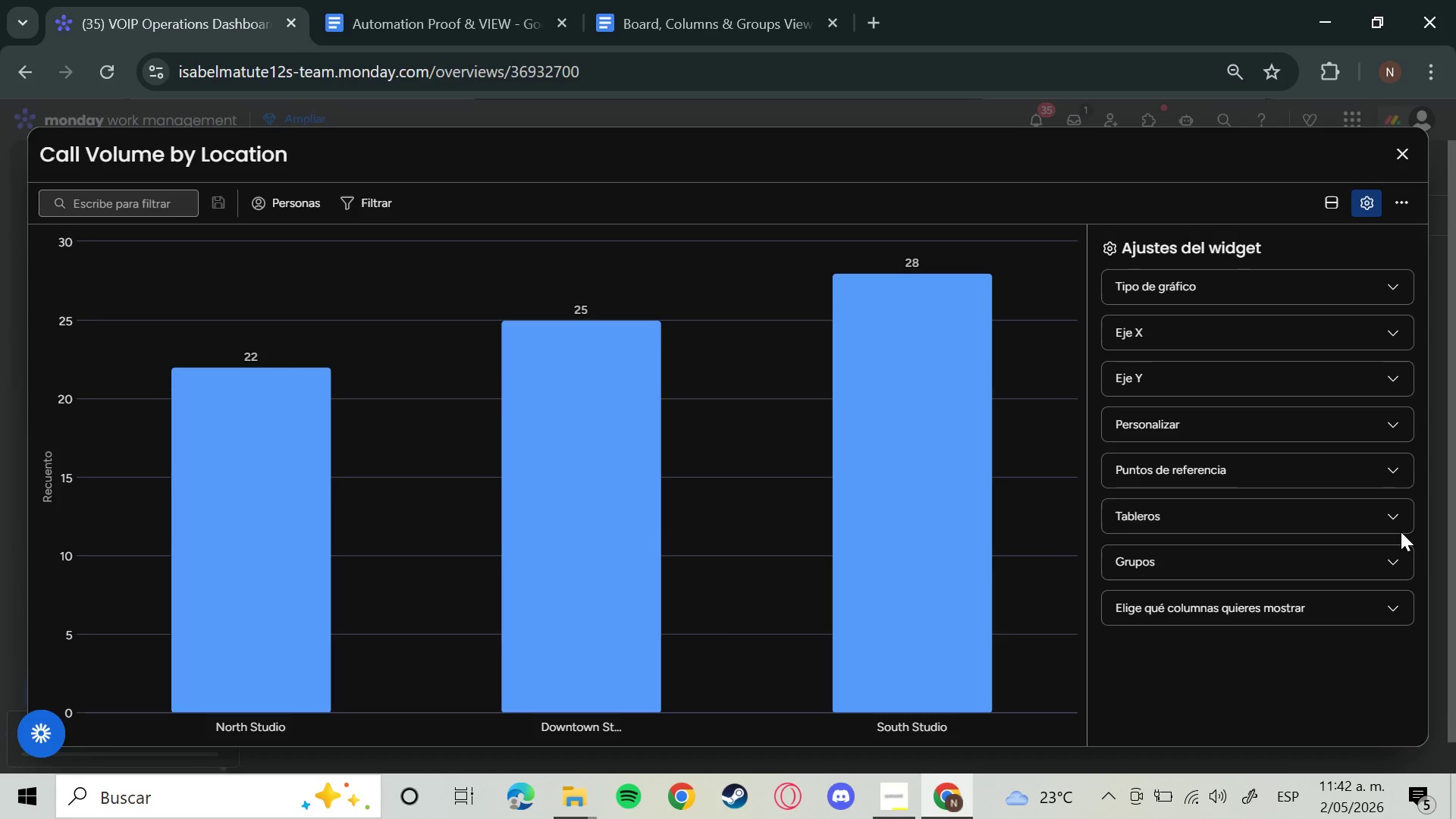 
left_click([1401, 529])
 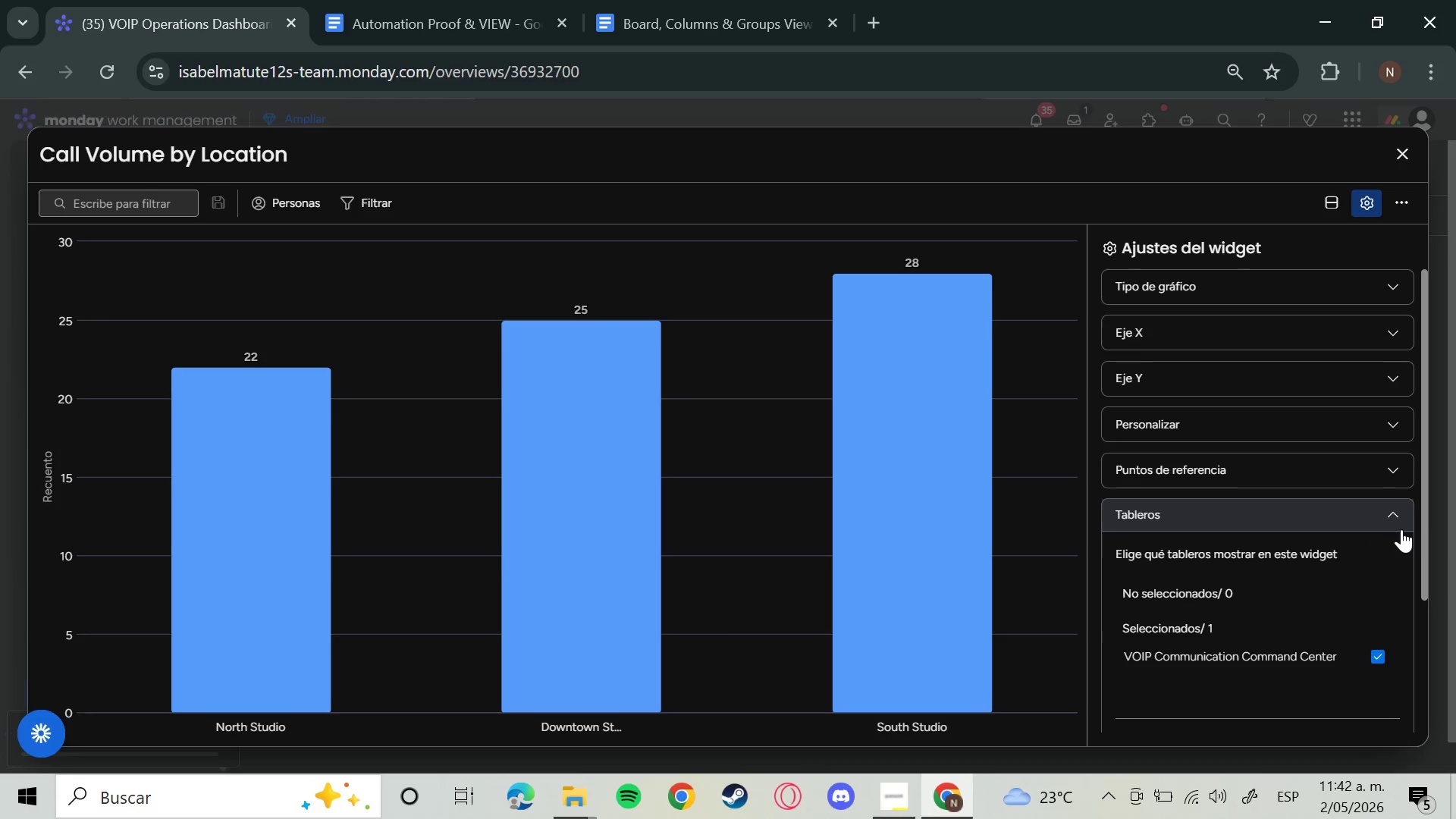 
left_click([1399, 522])
 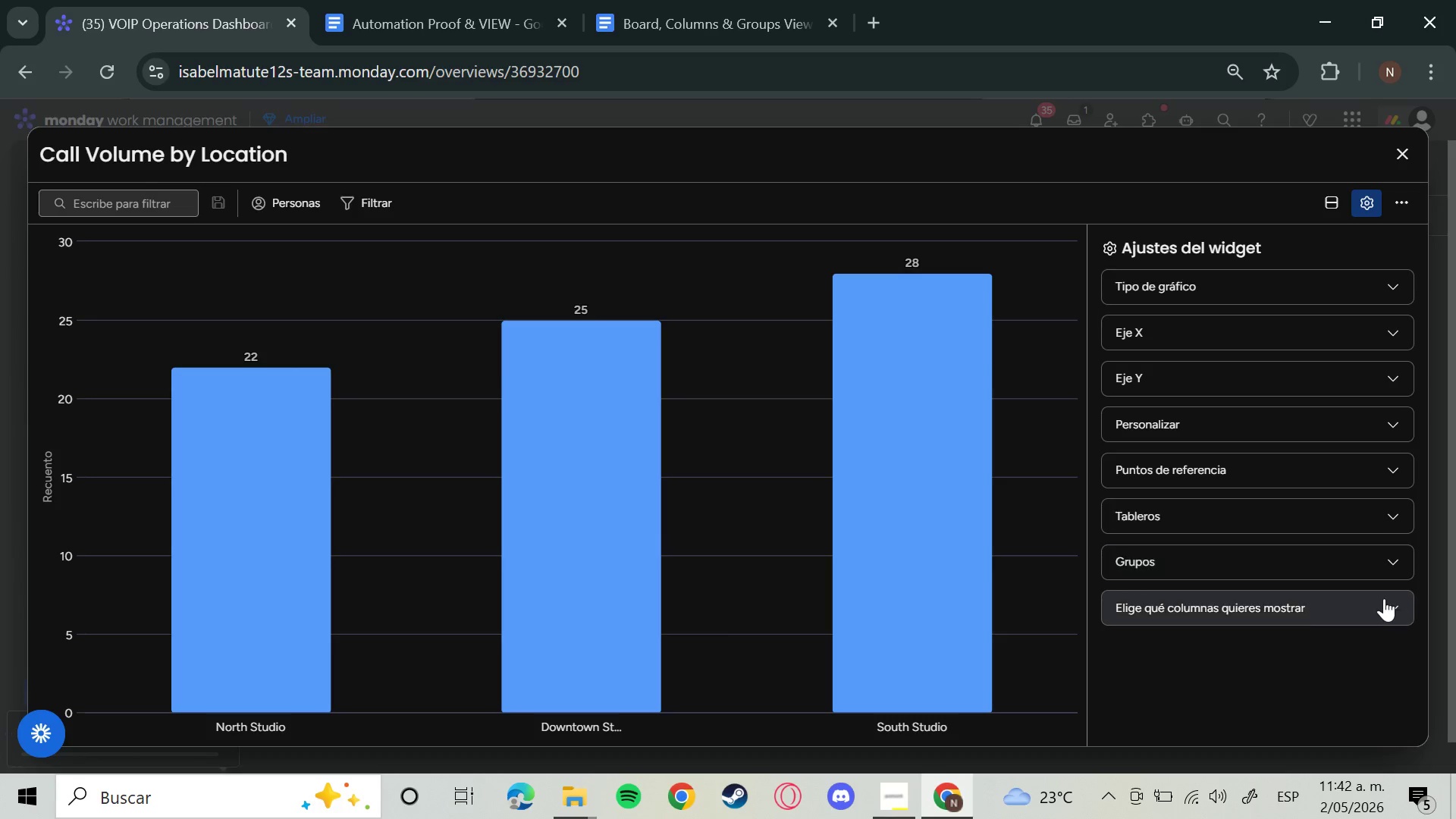 
left_click([1384, 598])
 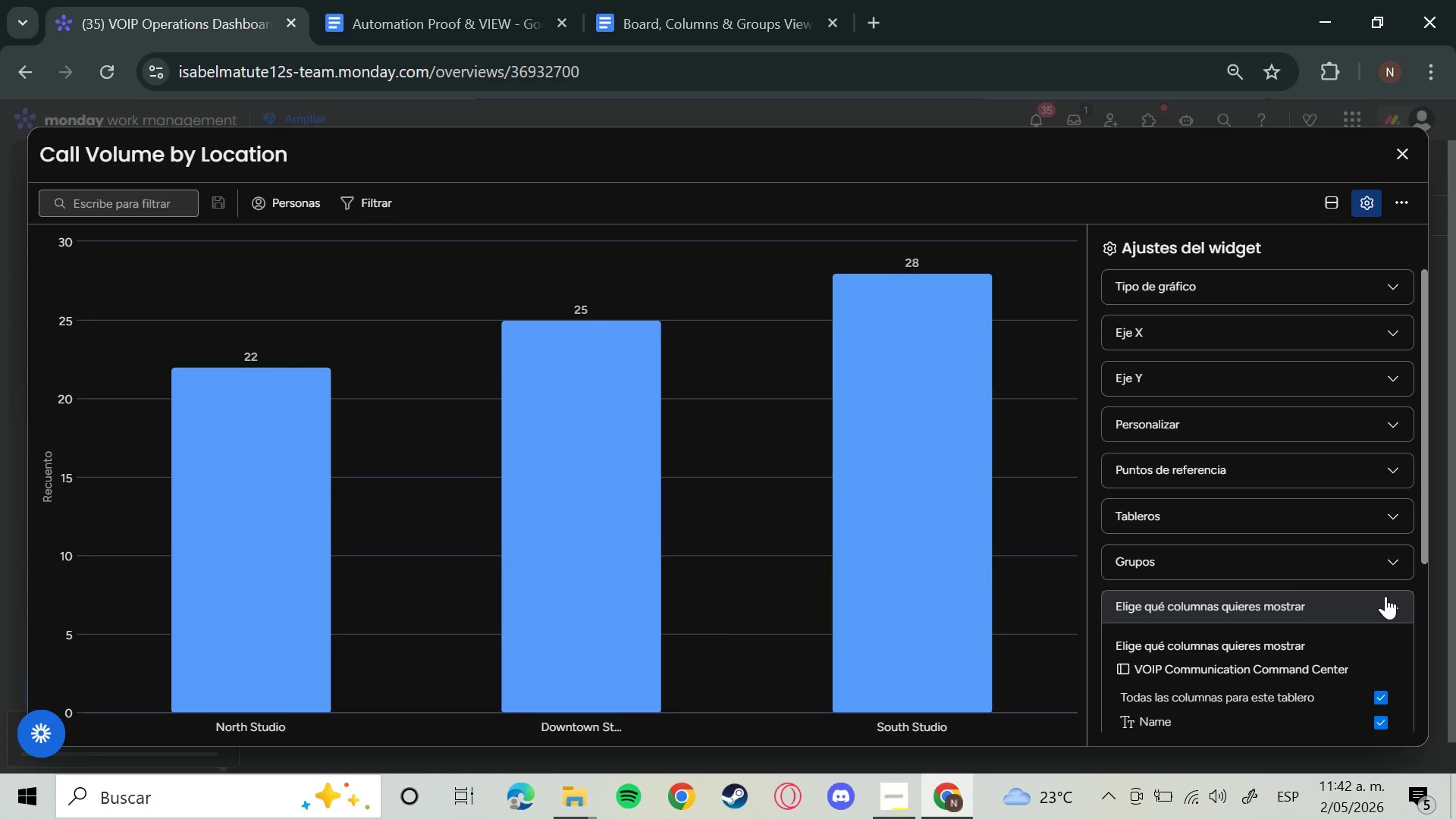 
scroll: coordinate [1386, 606], scroll_direction: down, amount: 2.0
 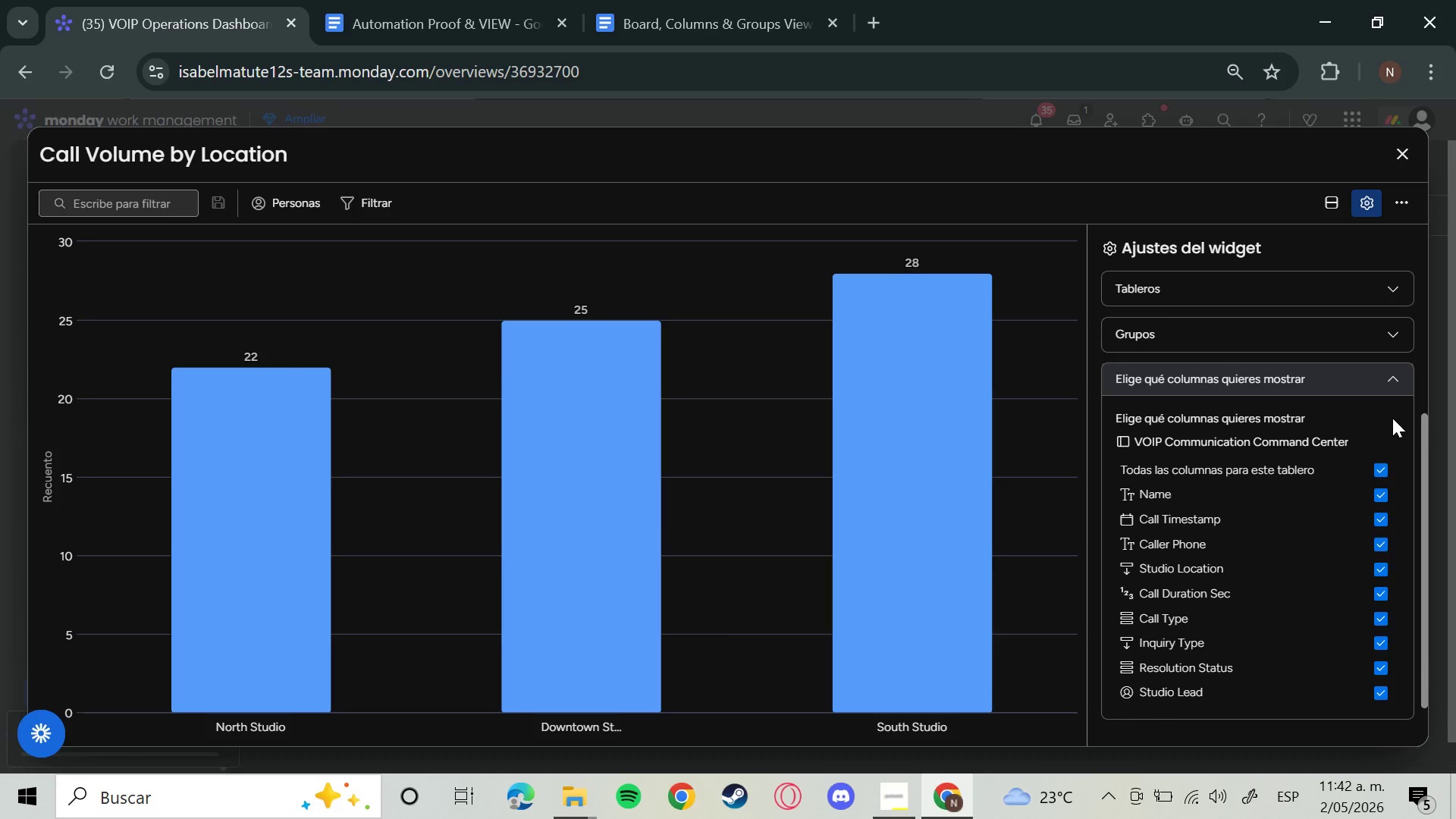 
wait(10.77)
 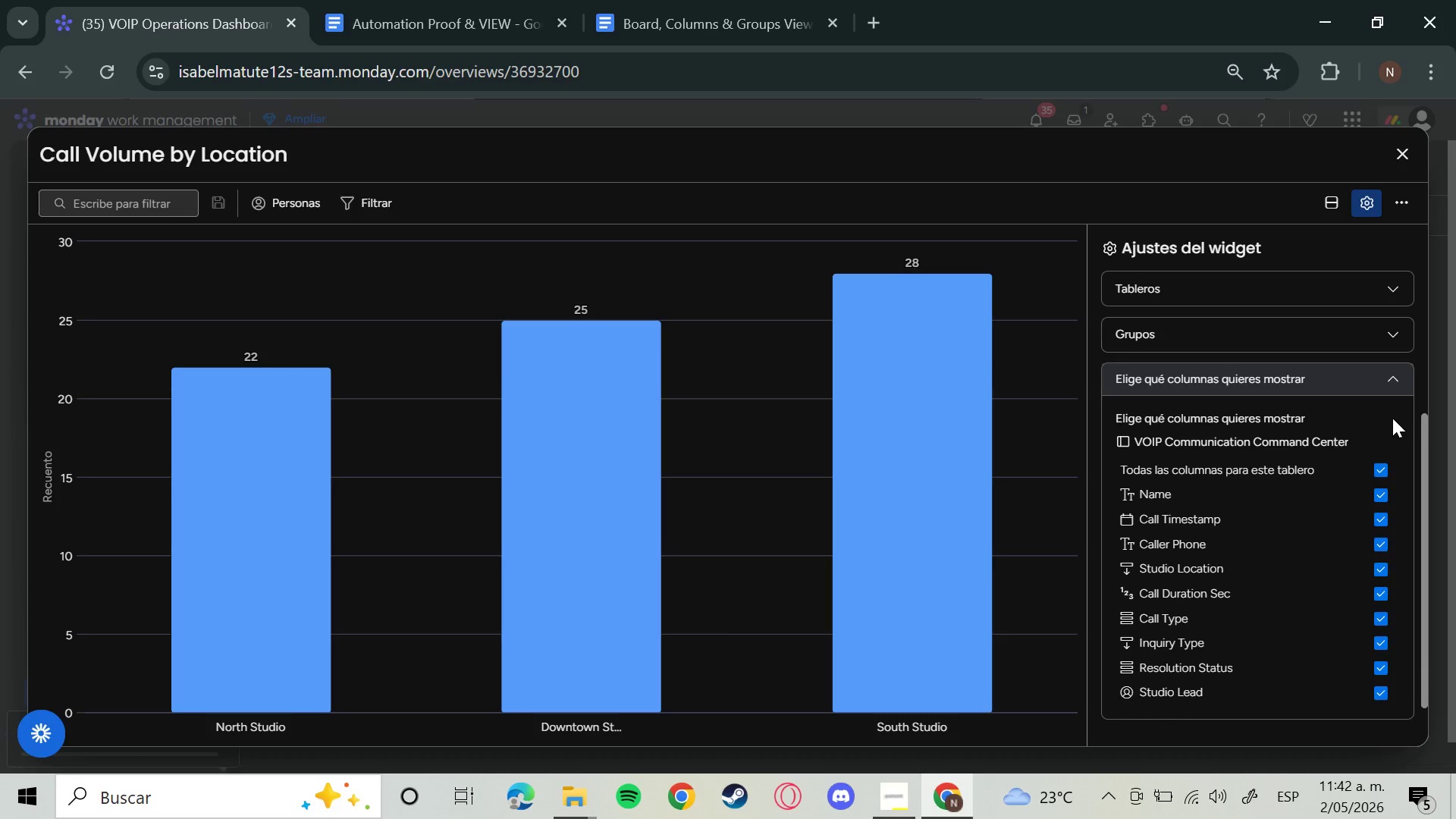 
left_click([1404, 388])
 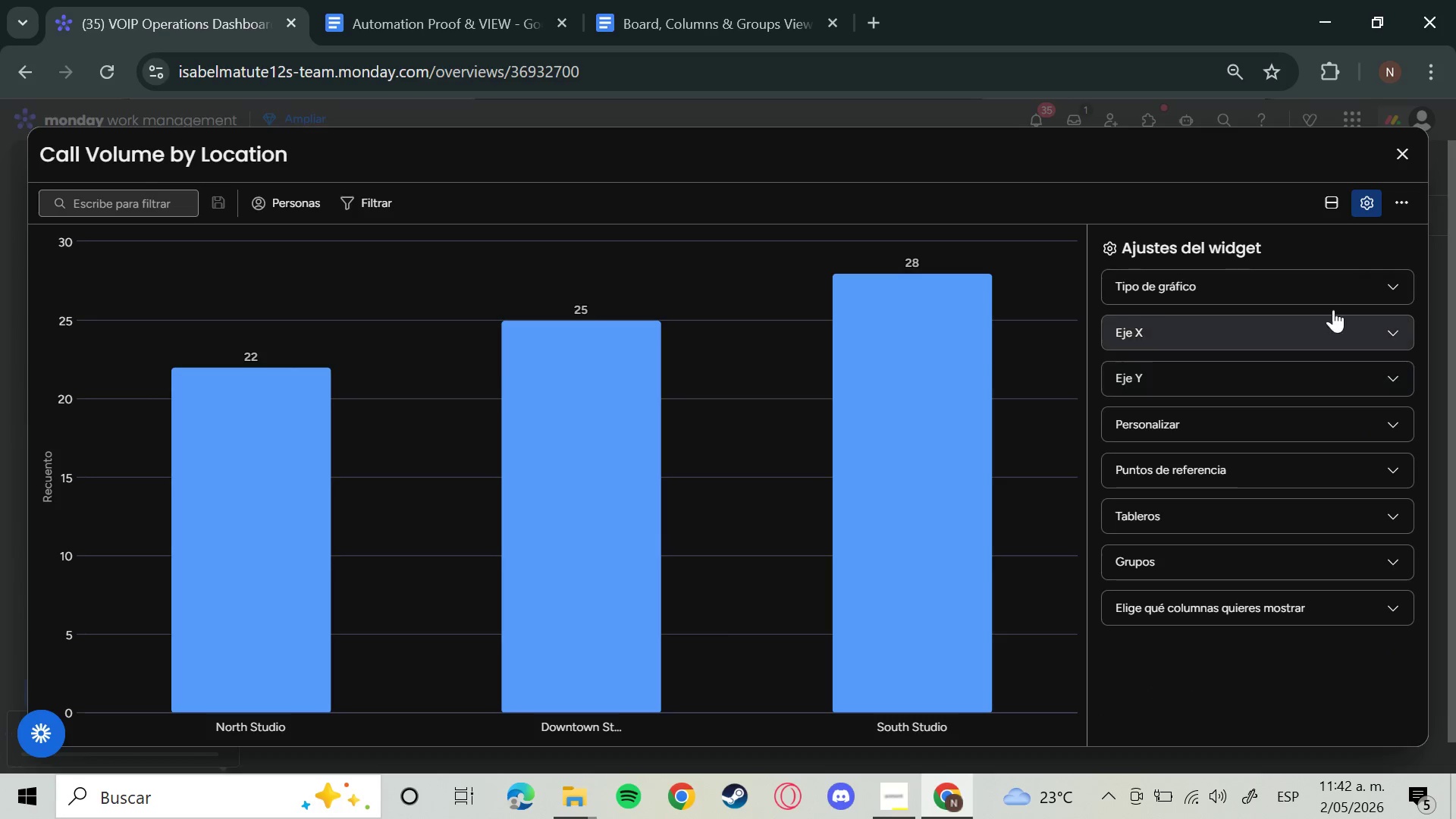 
left_click([1326, 287])
 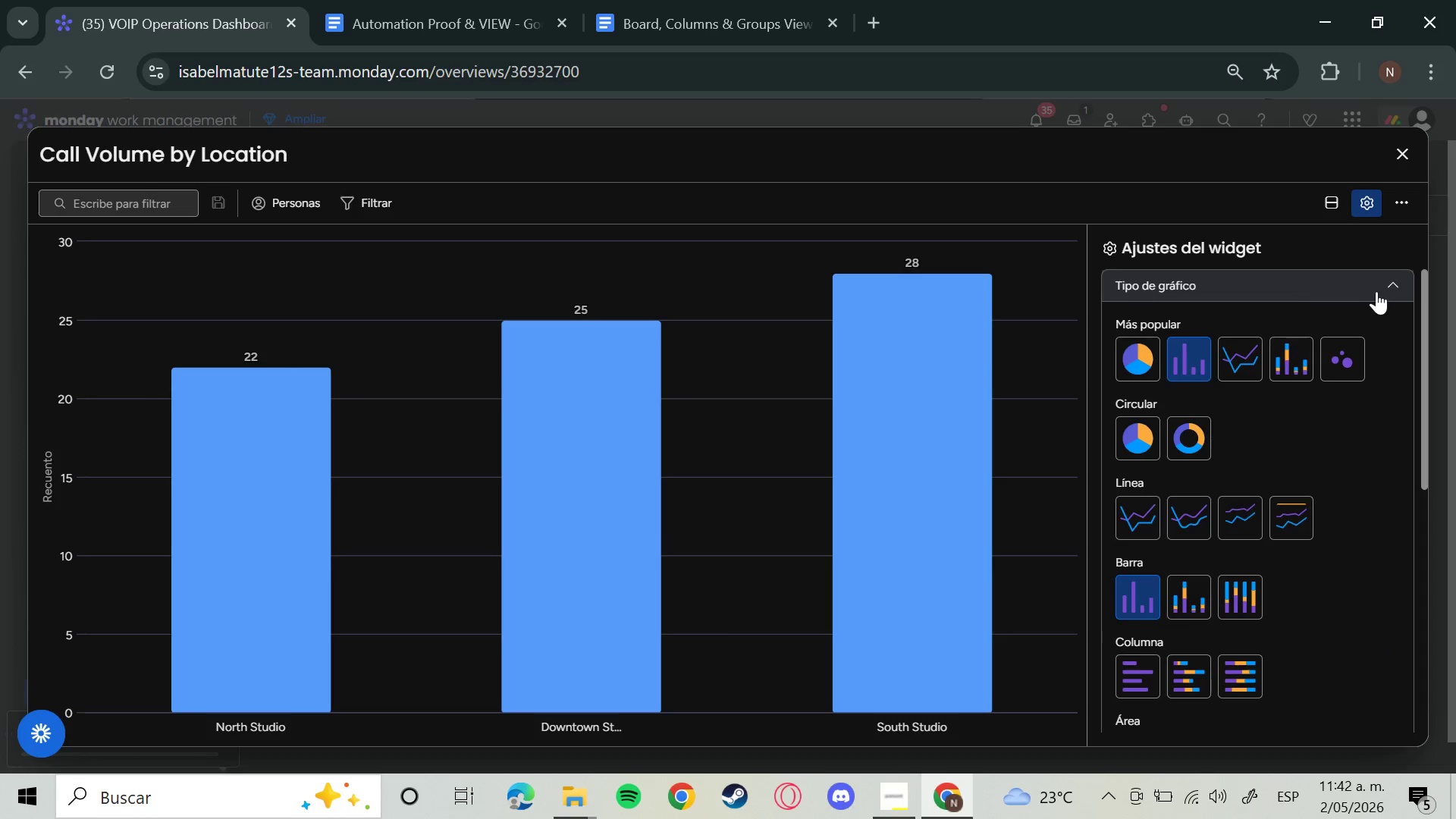 
left_click([1379, 291])
 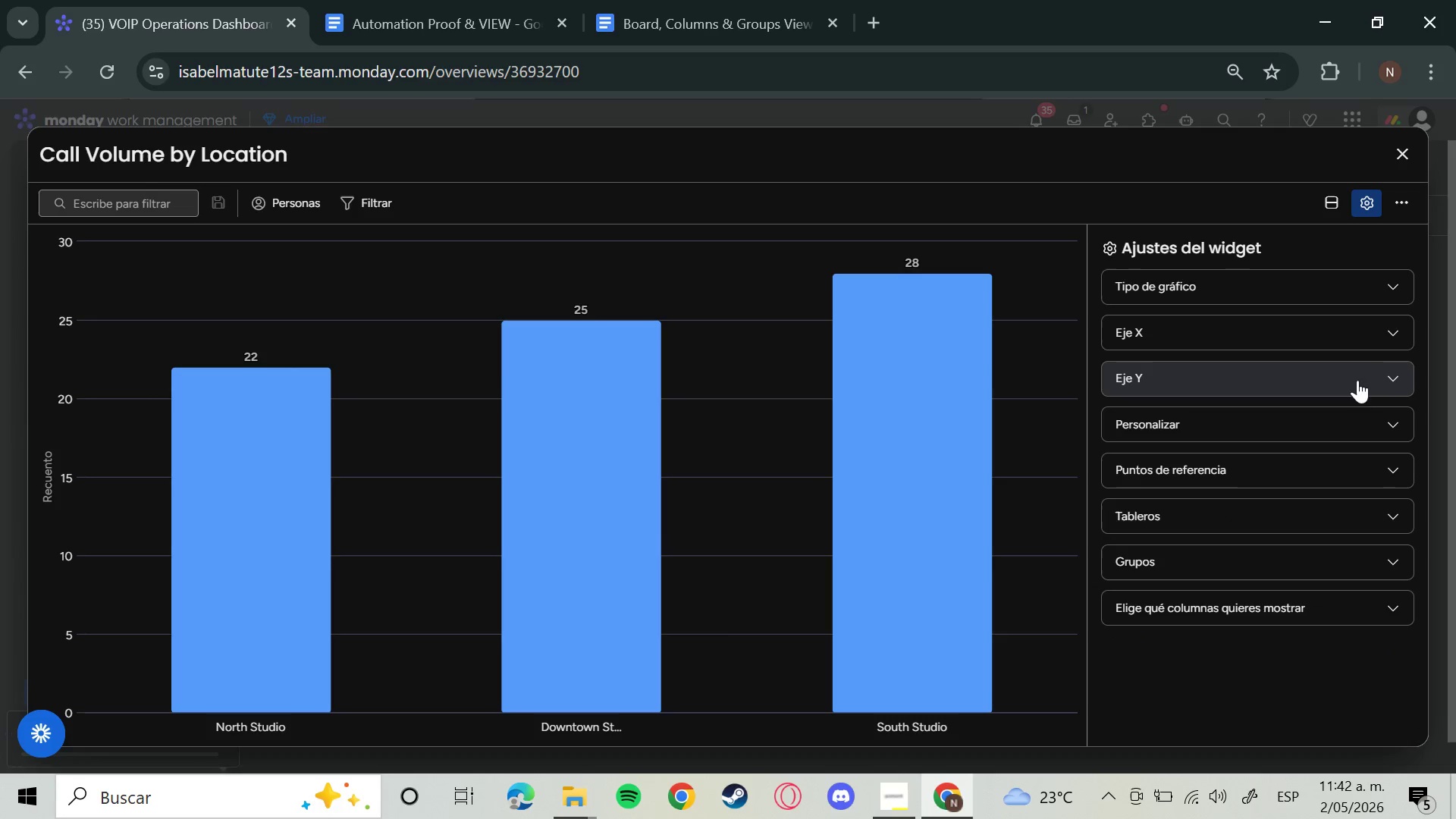 
mouse_move([1364, 419])
 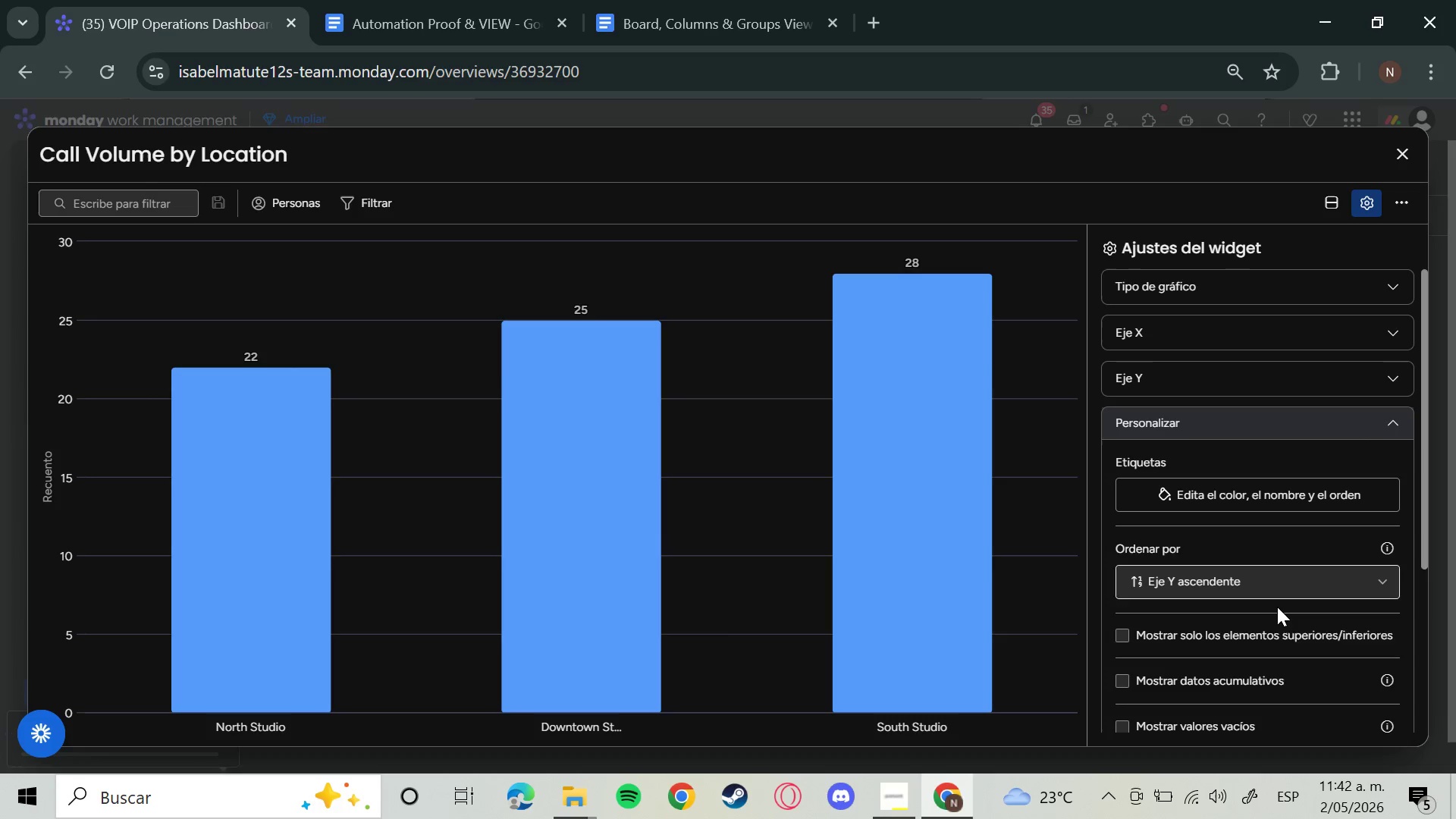 
scroll: coordinate [1266, 668], scroll_direction: down, amount: 2.0
 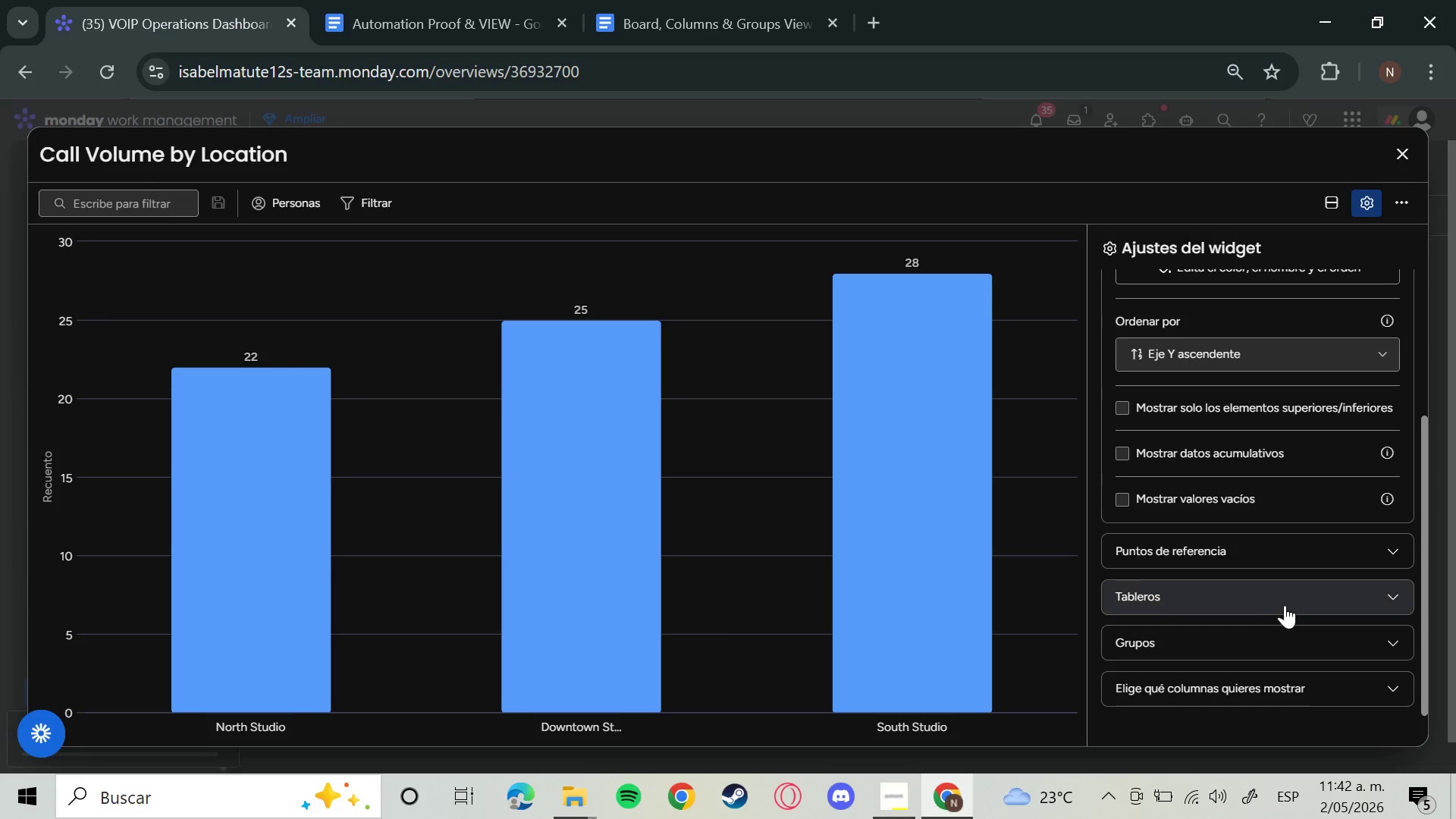 
scroll: coordinate [1291, 596], scroll_direction: up, amount: 1.0
 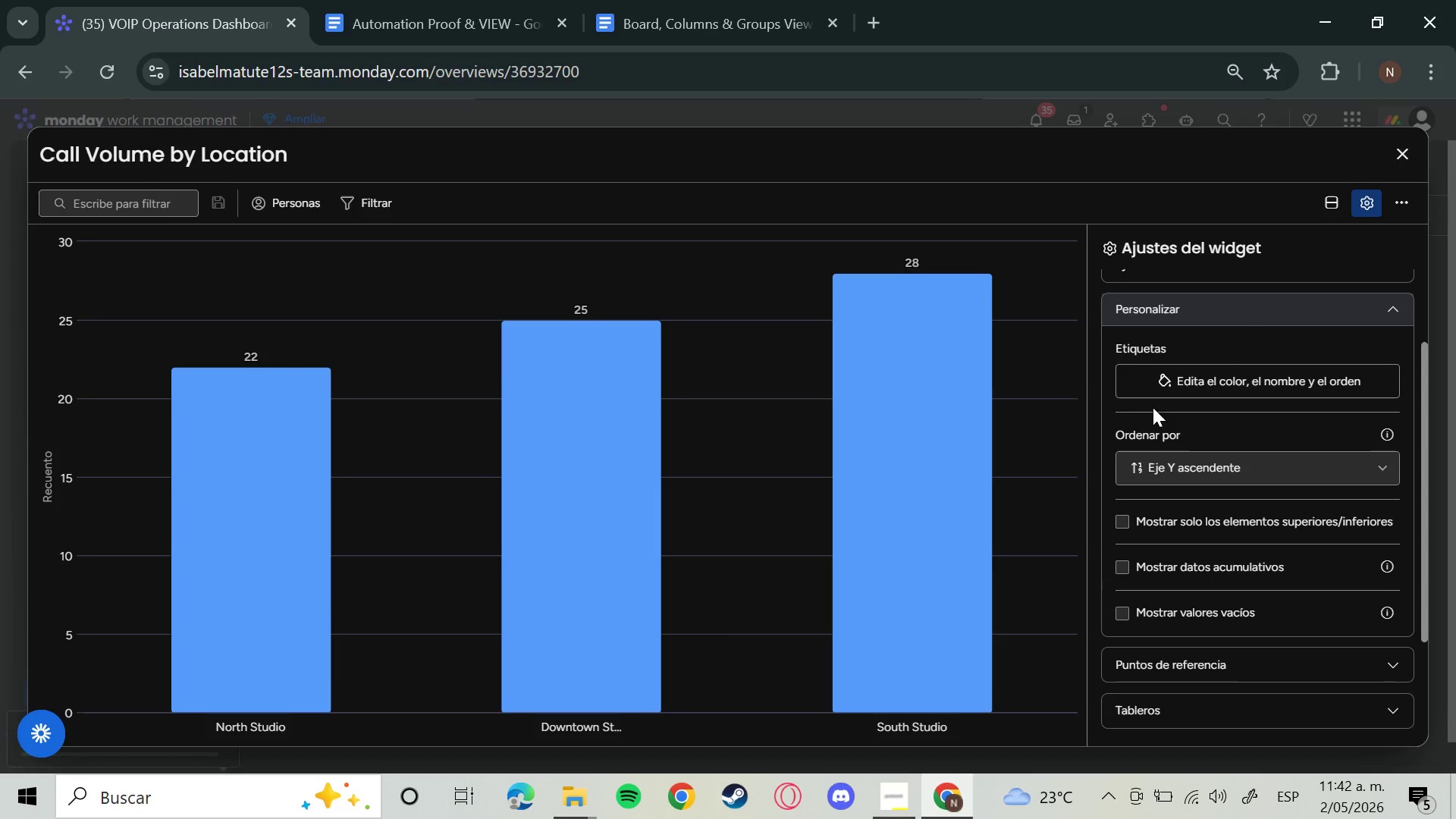 
mouse_move([1180, 384])
 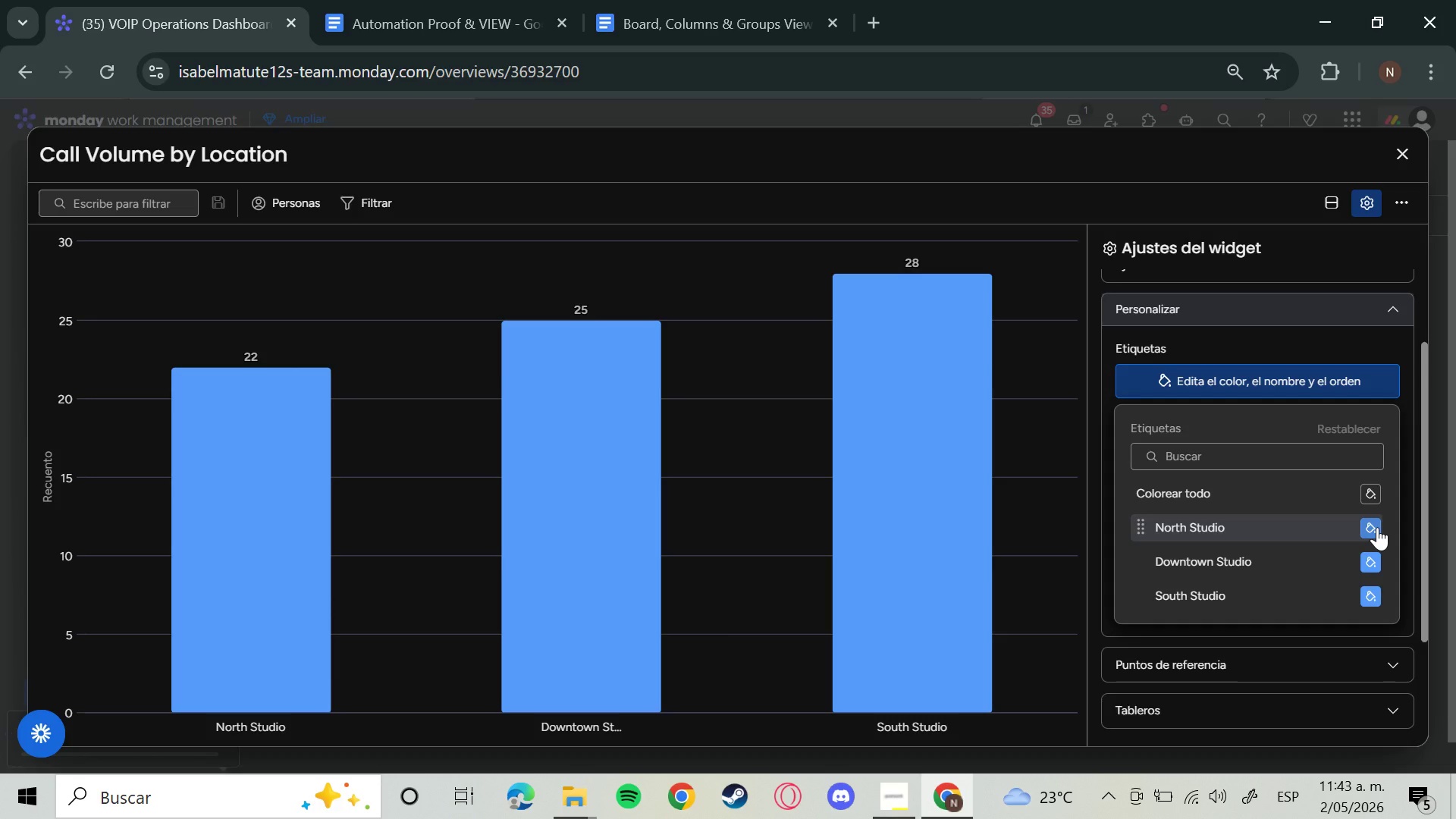 
left_click([1377, 527])
 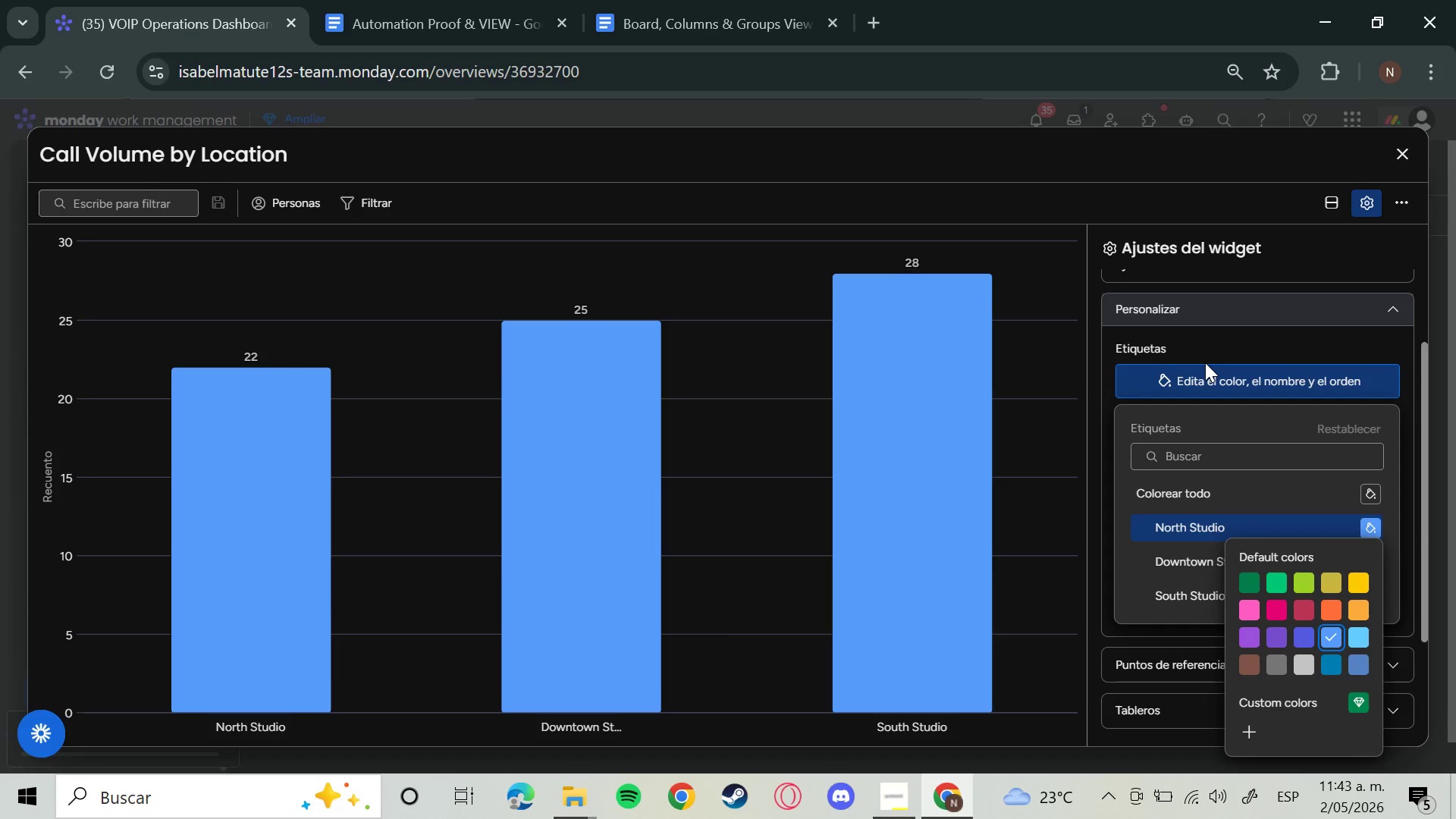 
left_click([1203, 381])
 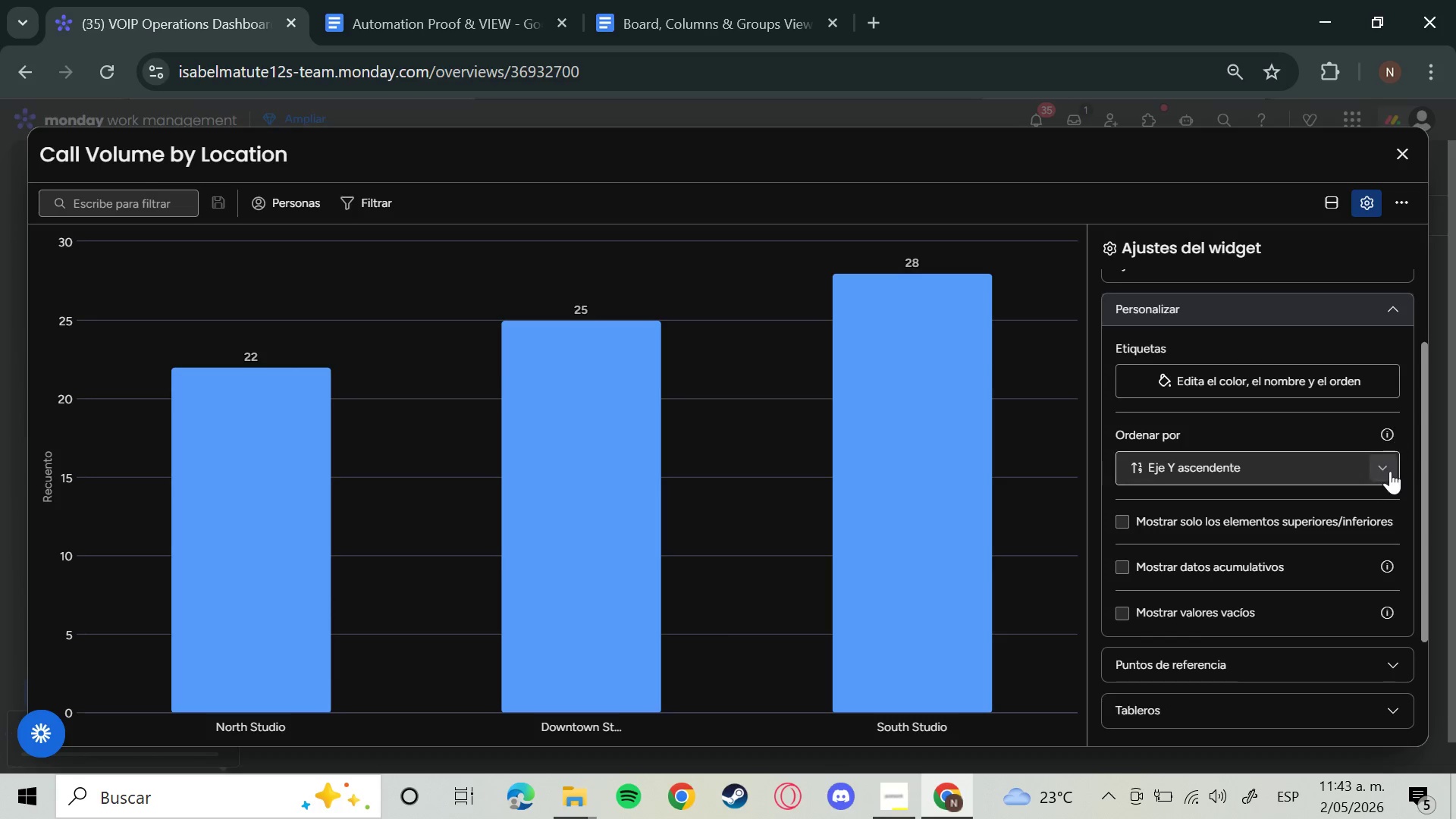 
left_click([1386, 475])
 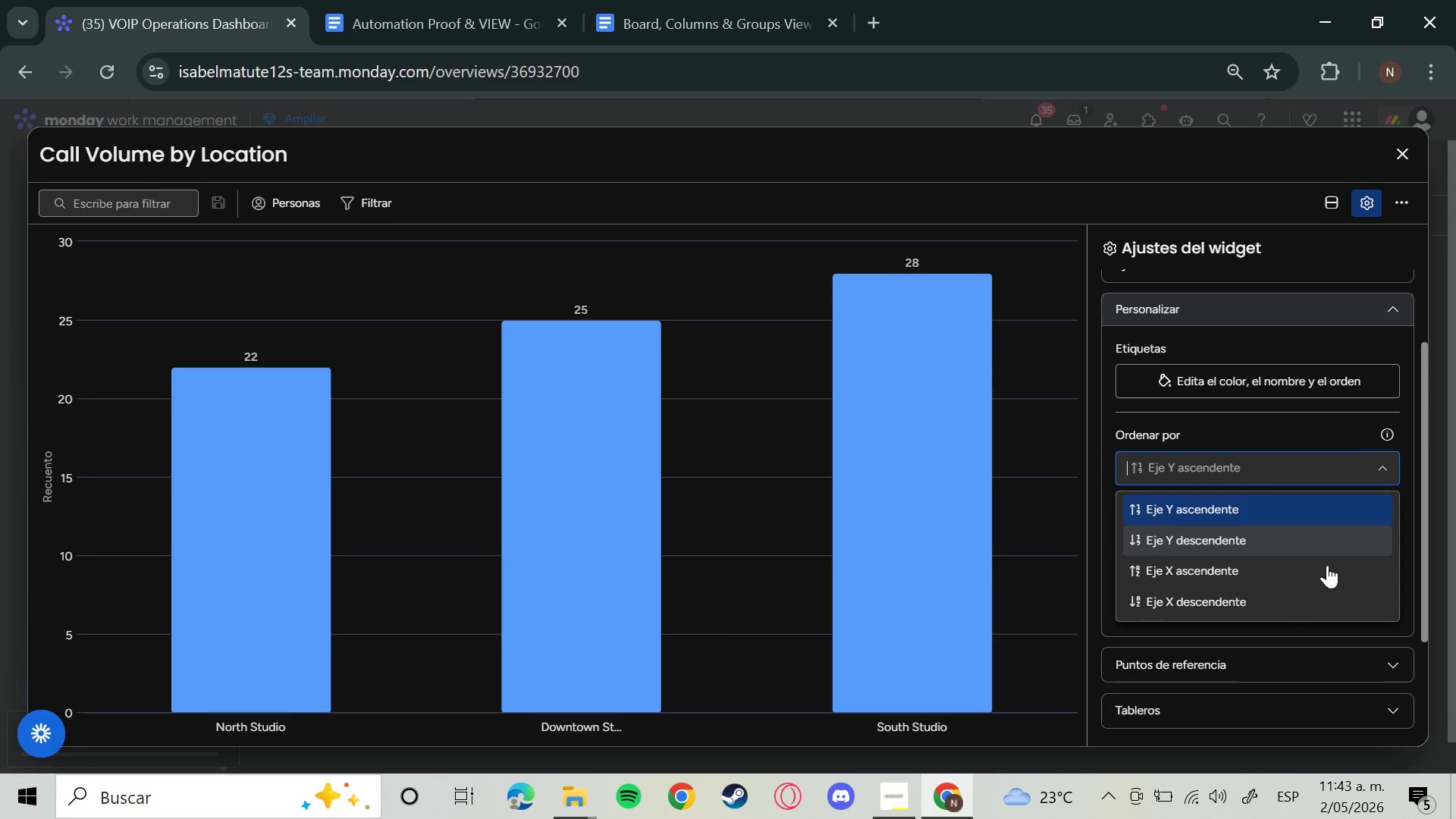 
left_click([1385, 476])
 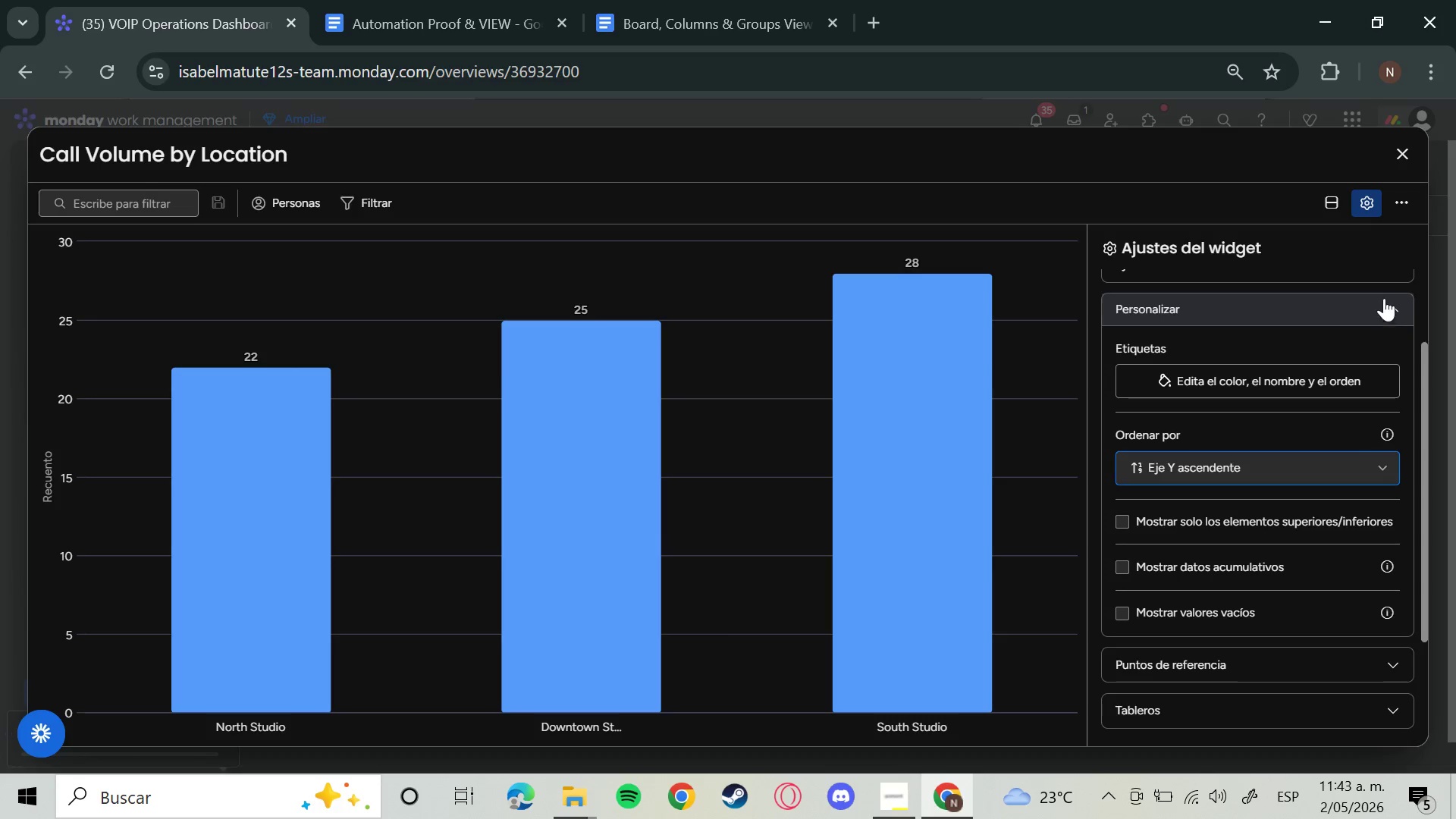 
left_click([1382, 279])
 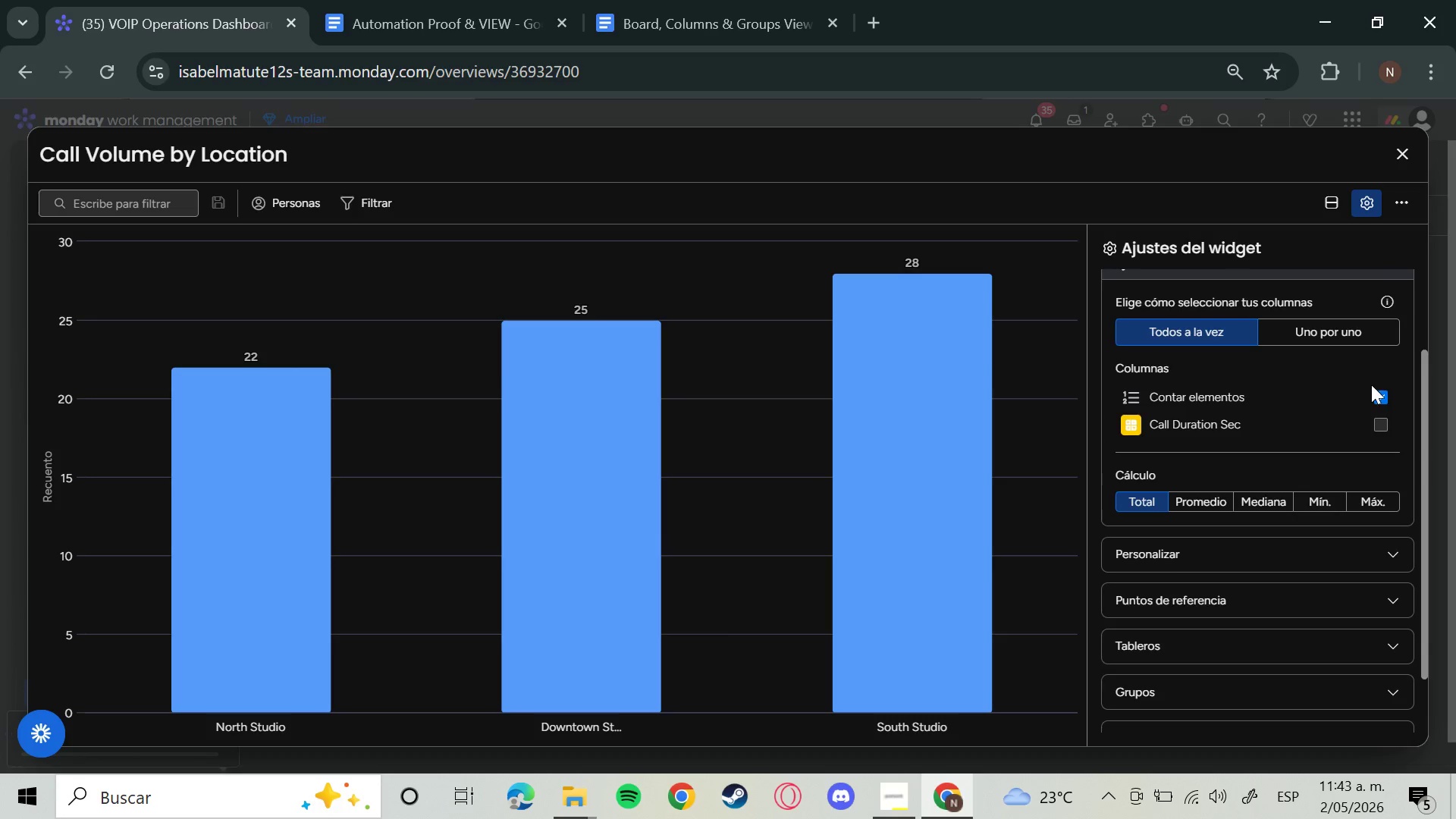 
scroll: coordinate [1417, 482], scroll_direction: up, amount: 3.0
 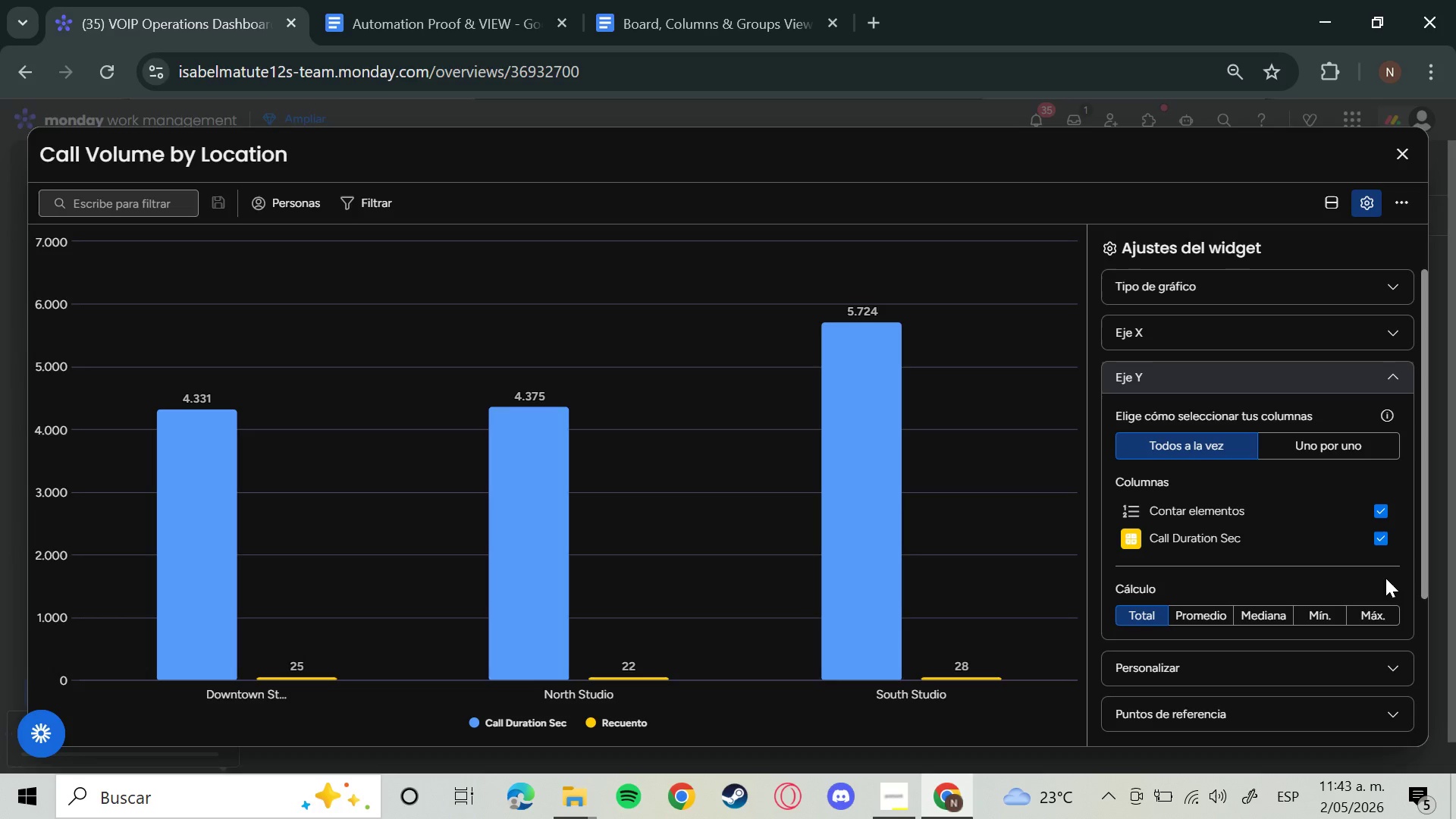 
wait(14.12)
 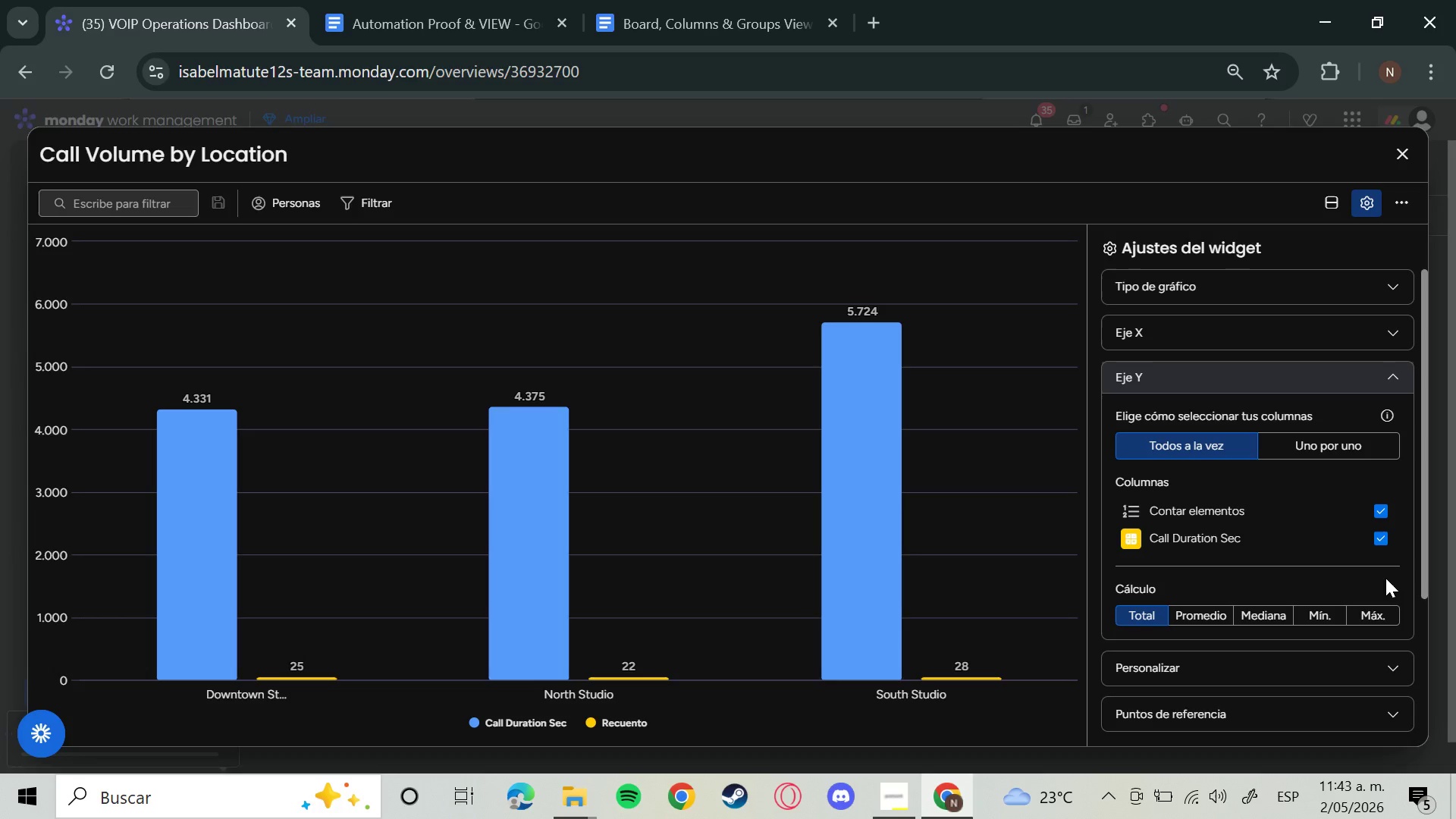 
left_click([1390, 535])
 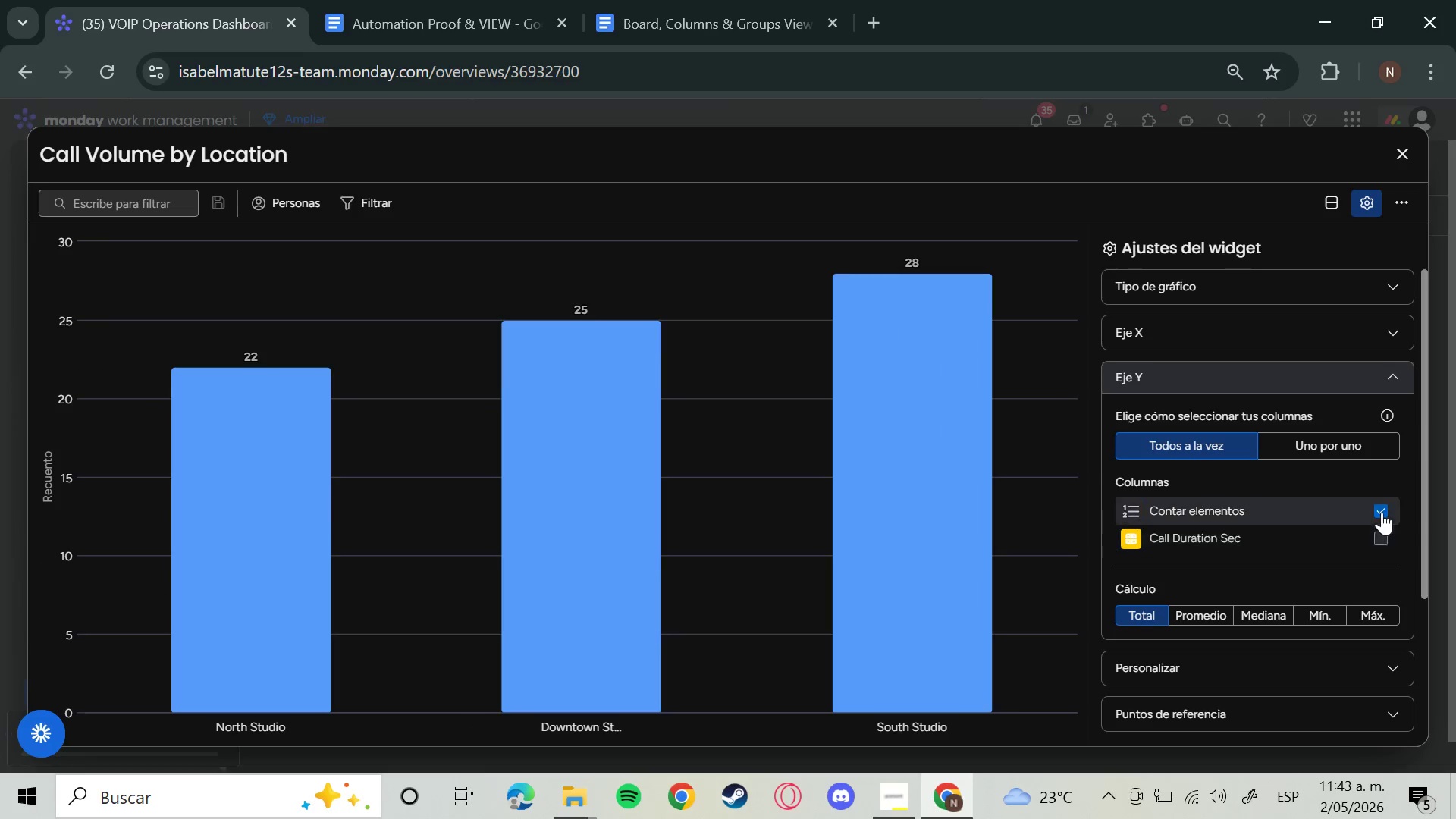 
left_click([1382, 502])
 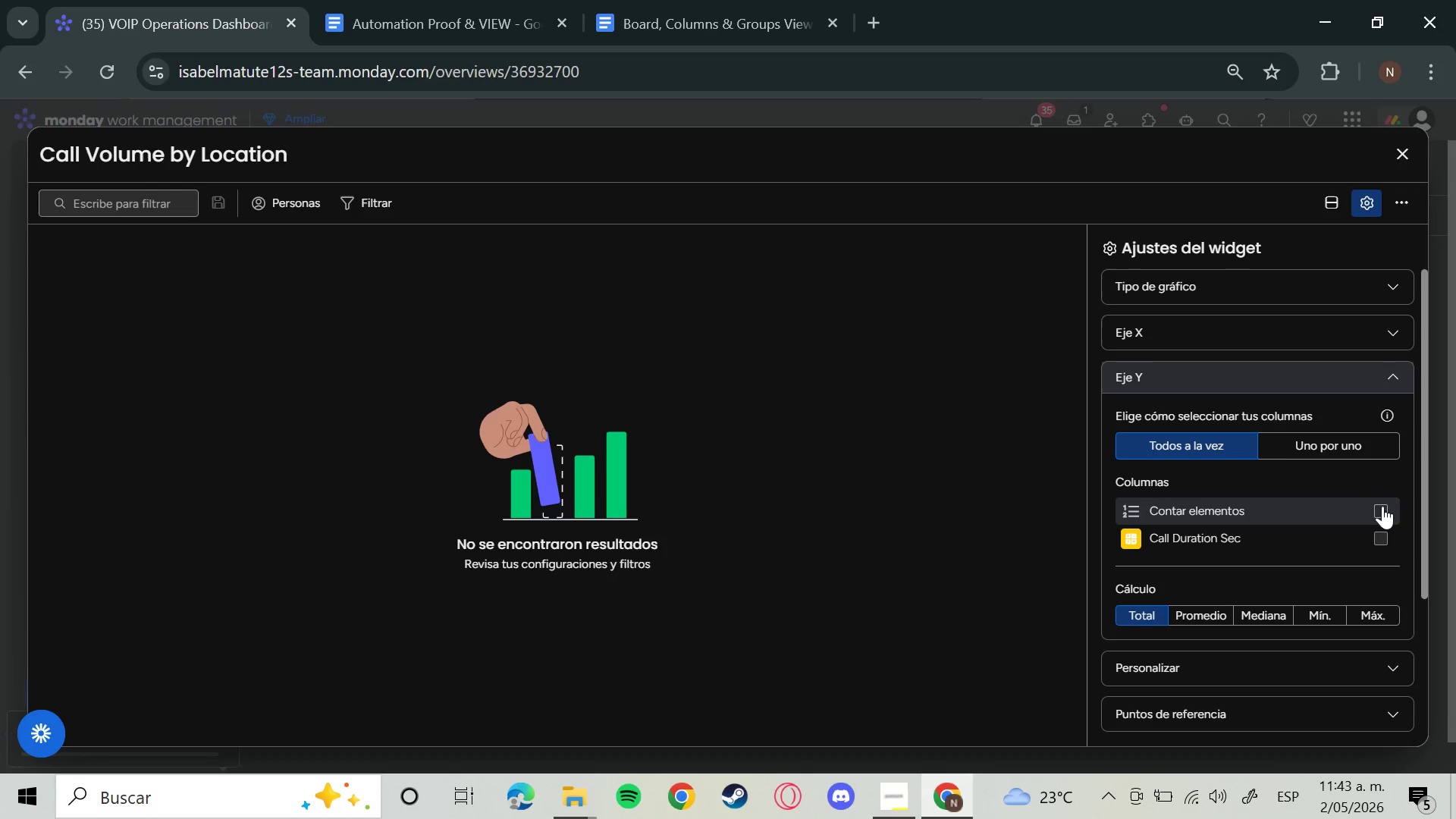 
left_click([1382, 506])
 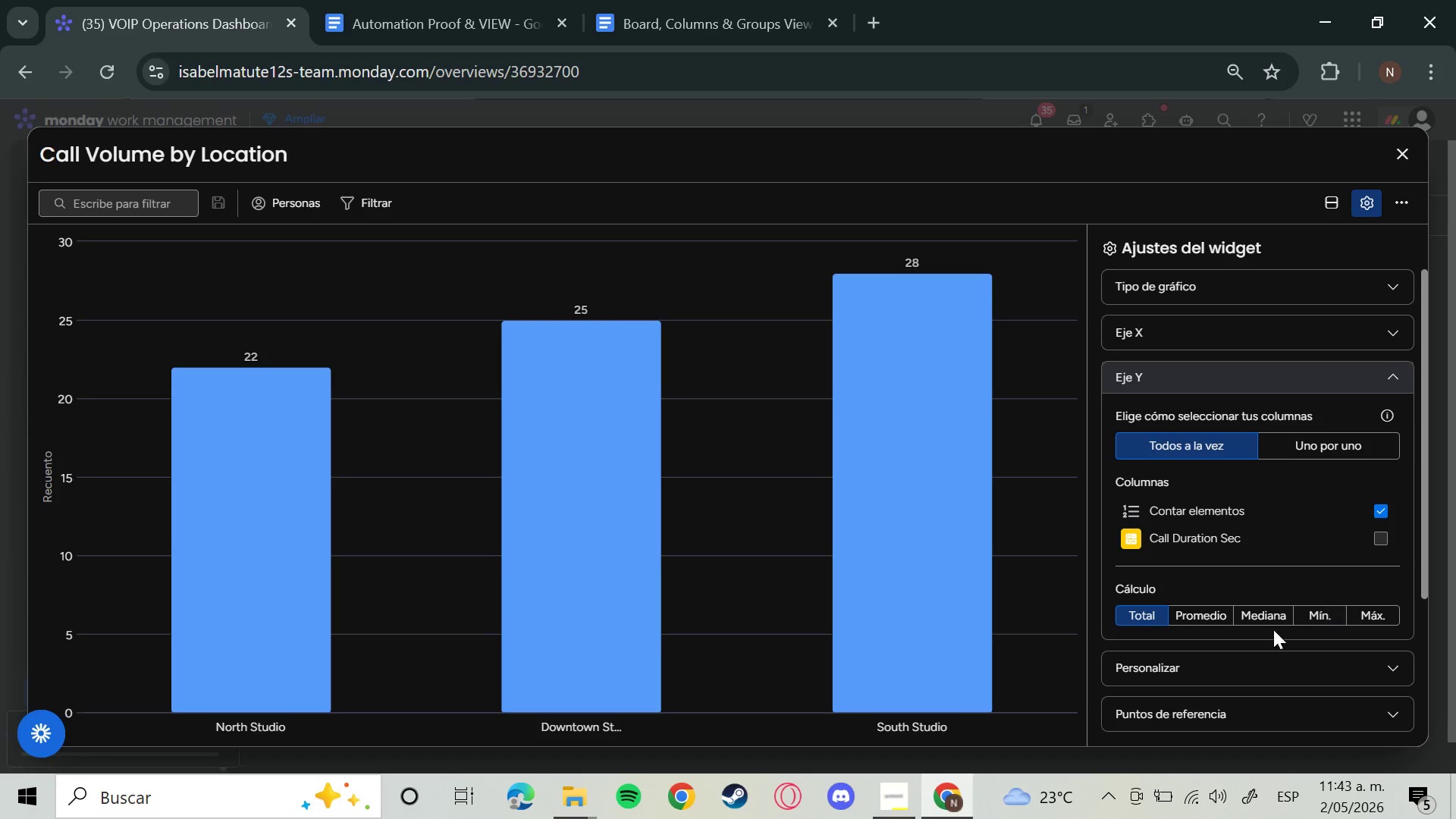 
left_click([1245, 663])
 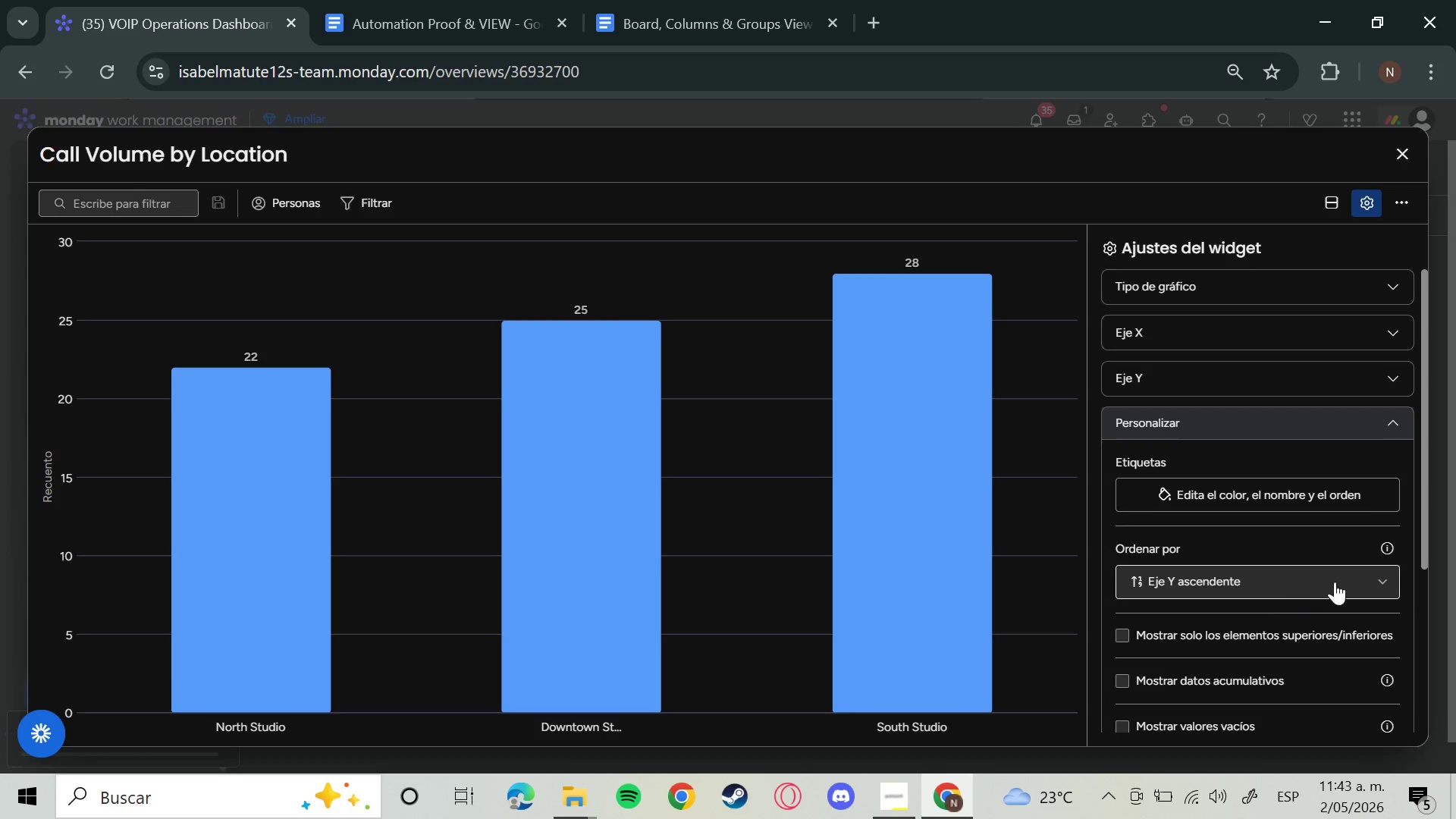 
double_click([1345, 577])
 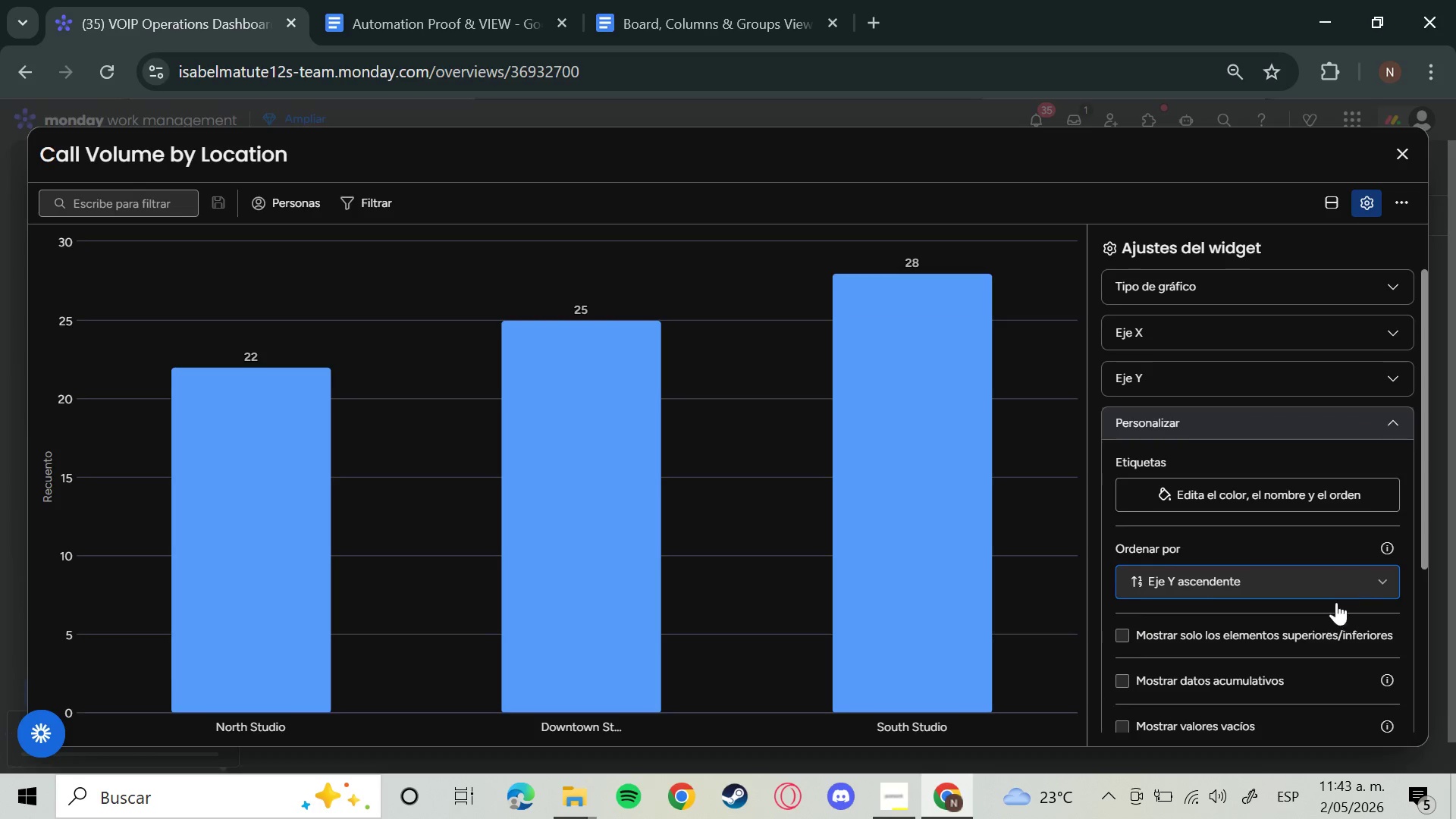 
scroll: coordinate [1329, 632], scroll_direction: down, amount: 3.0
 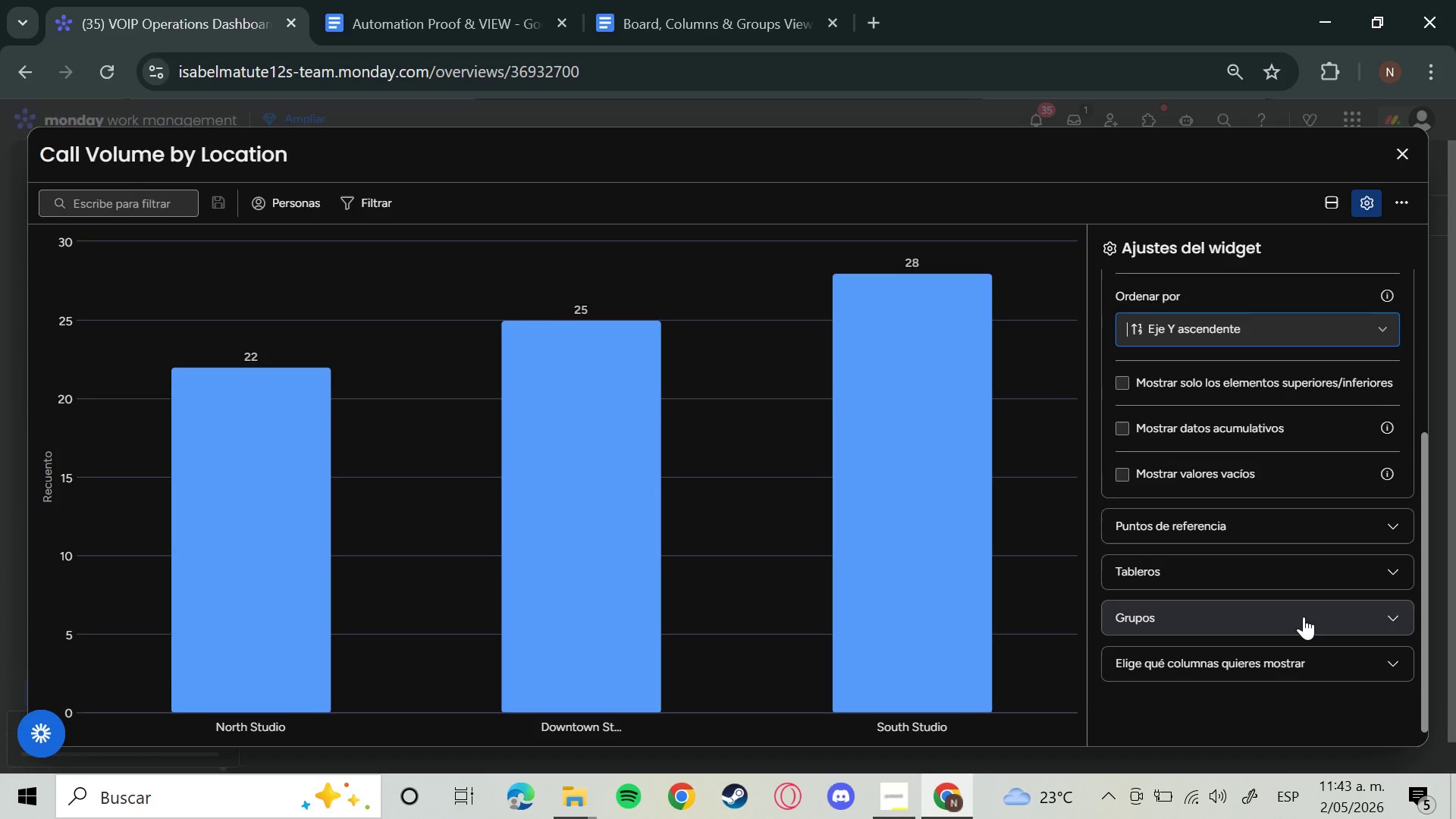 
scroll: coordinate [1299, 600], scroll_direction: up, amount: 2.0
 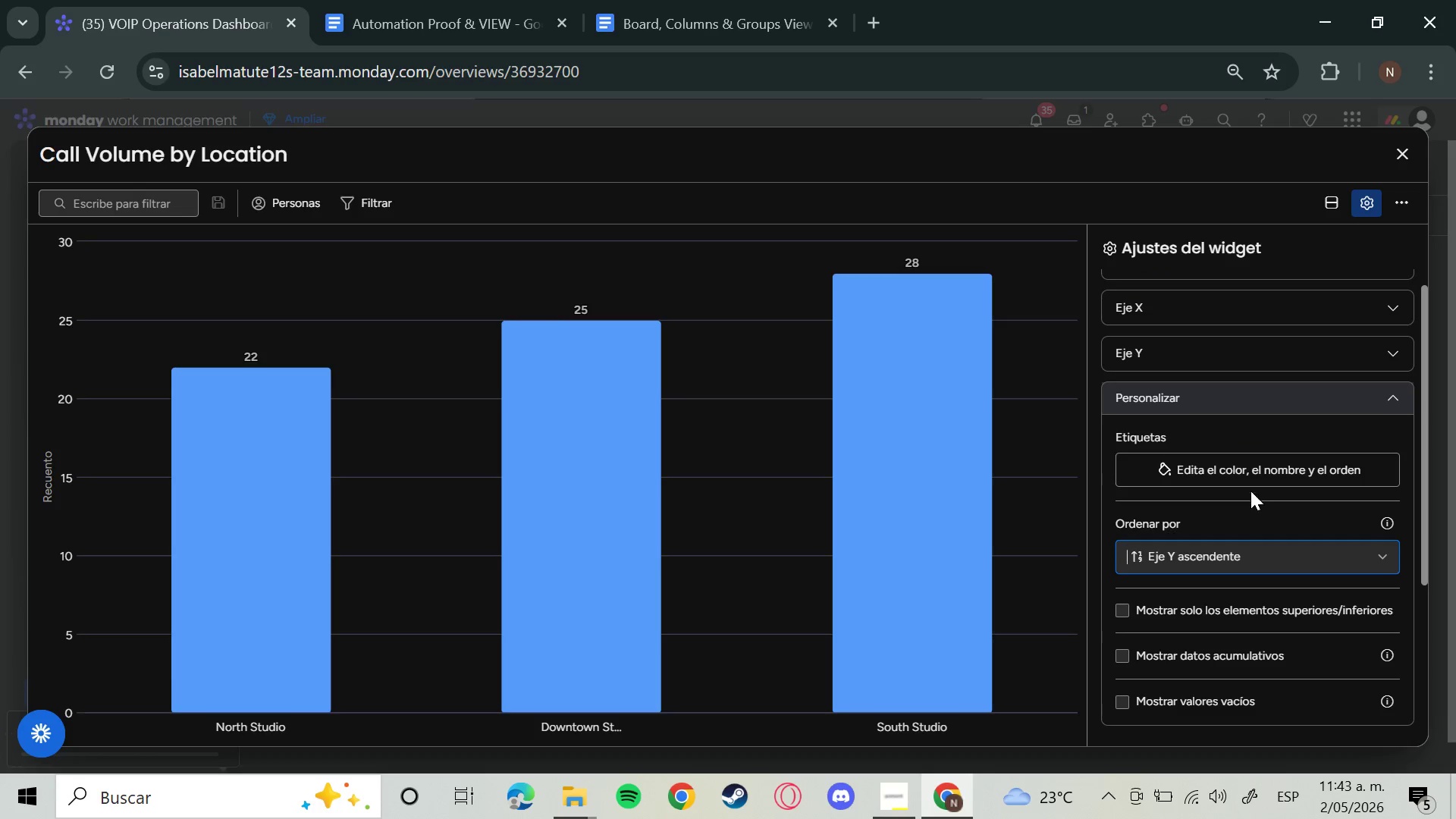 
left_click([1233, 460])
 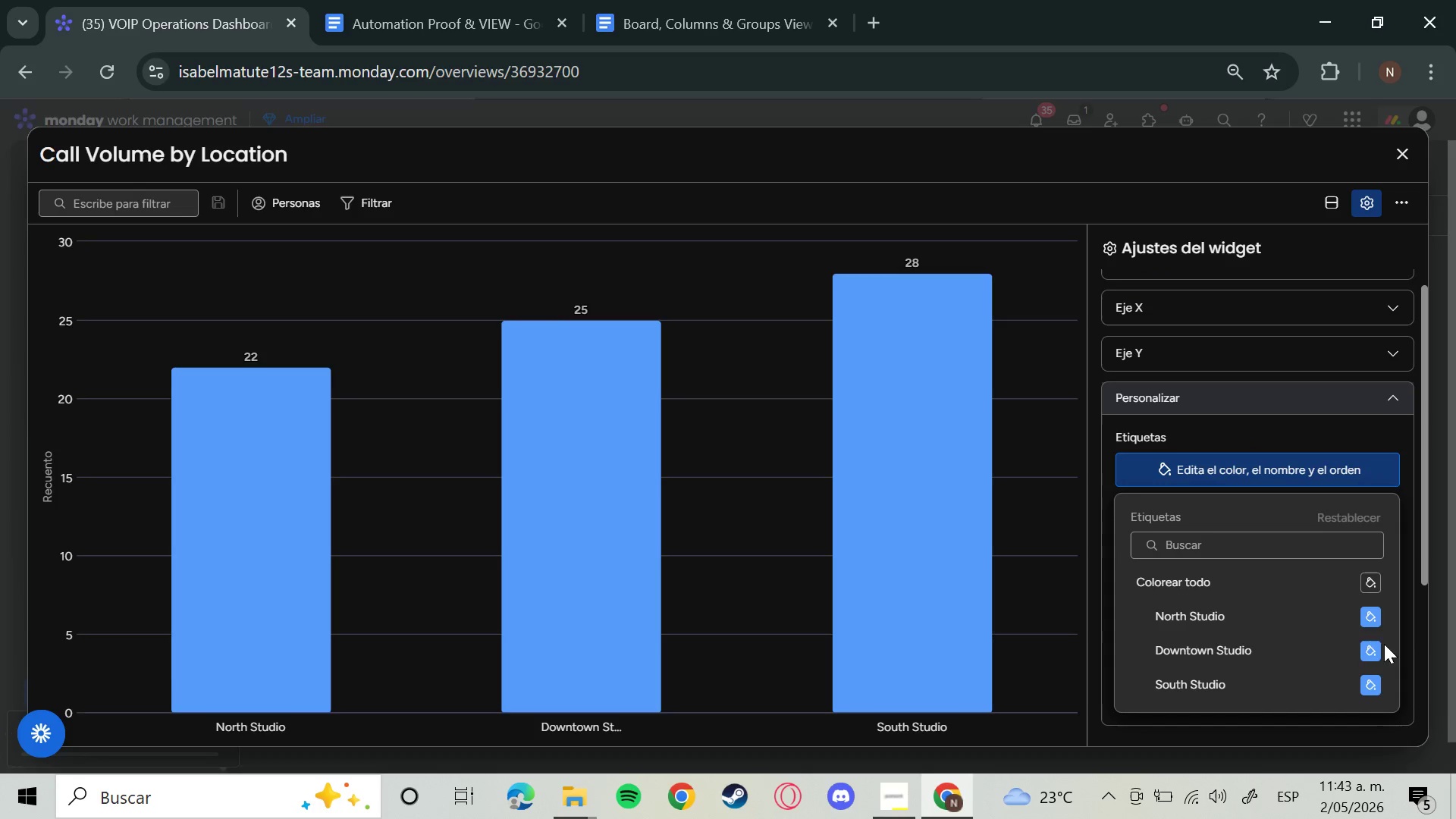 
left_click([1373, 622])
 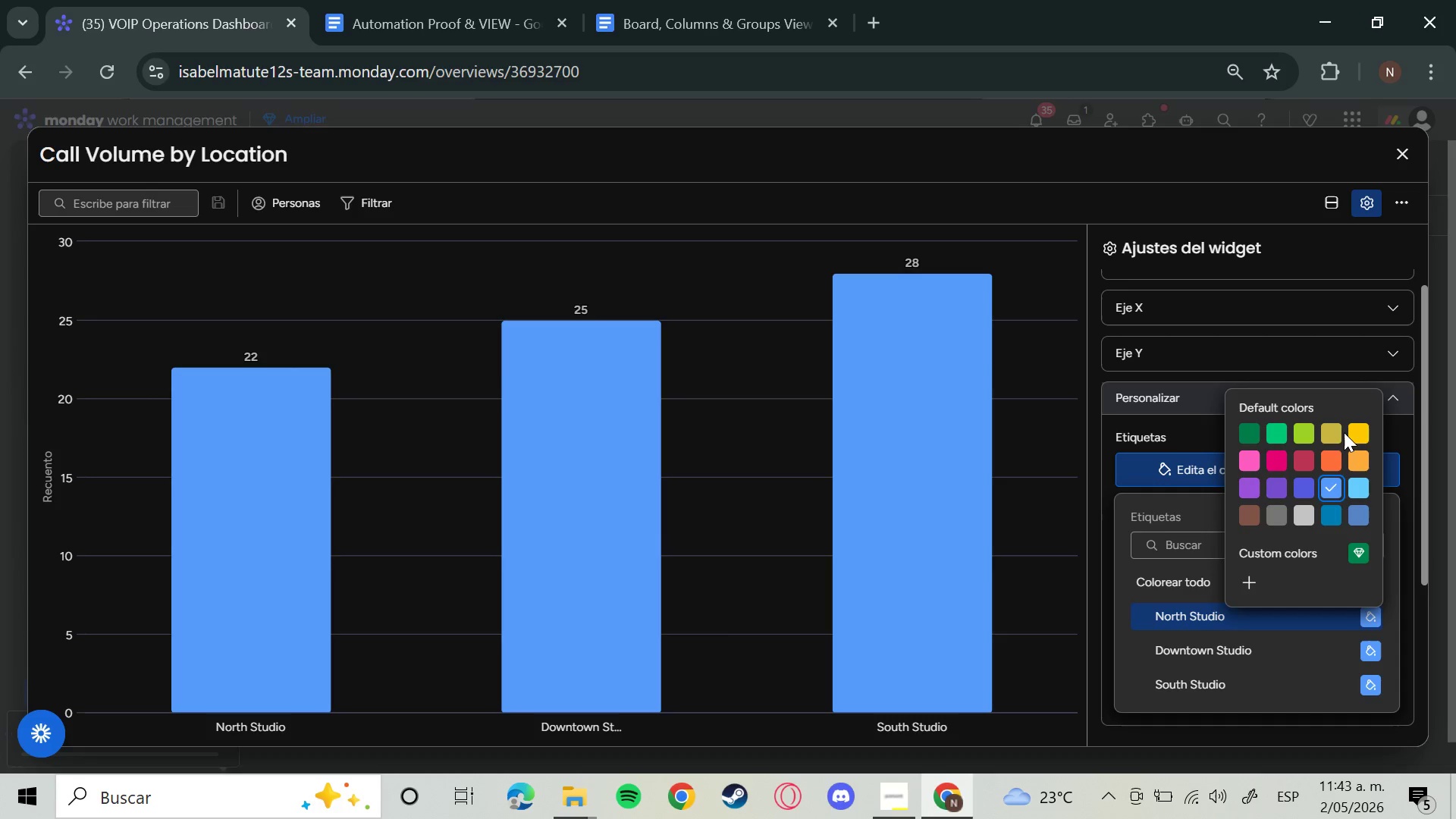 
left_click([1354, 431])
 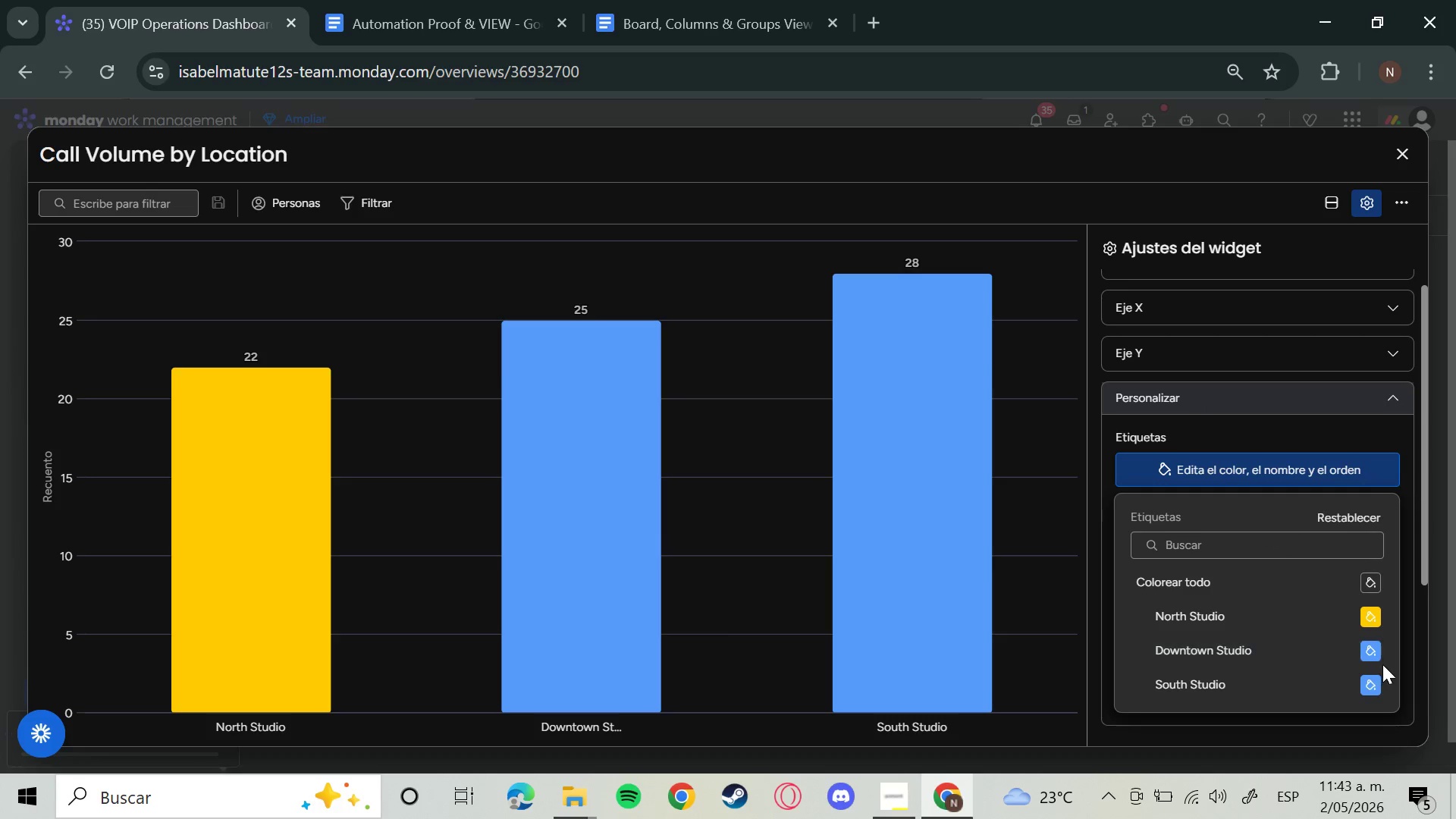 
left_click([1373, 656])
 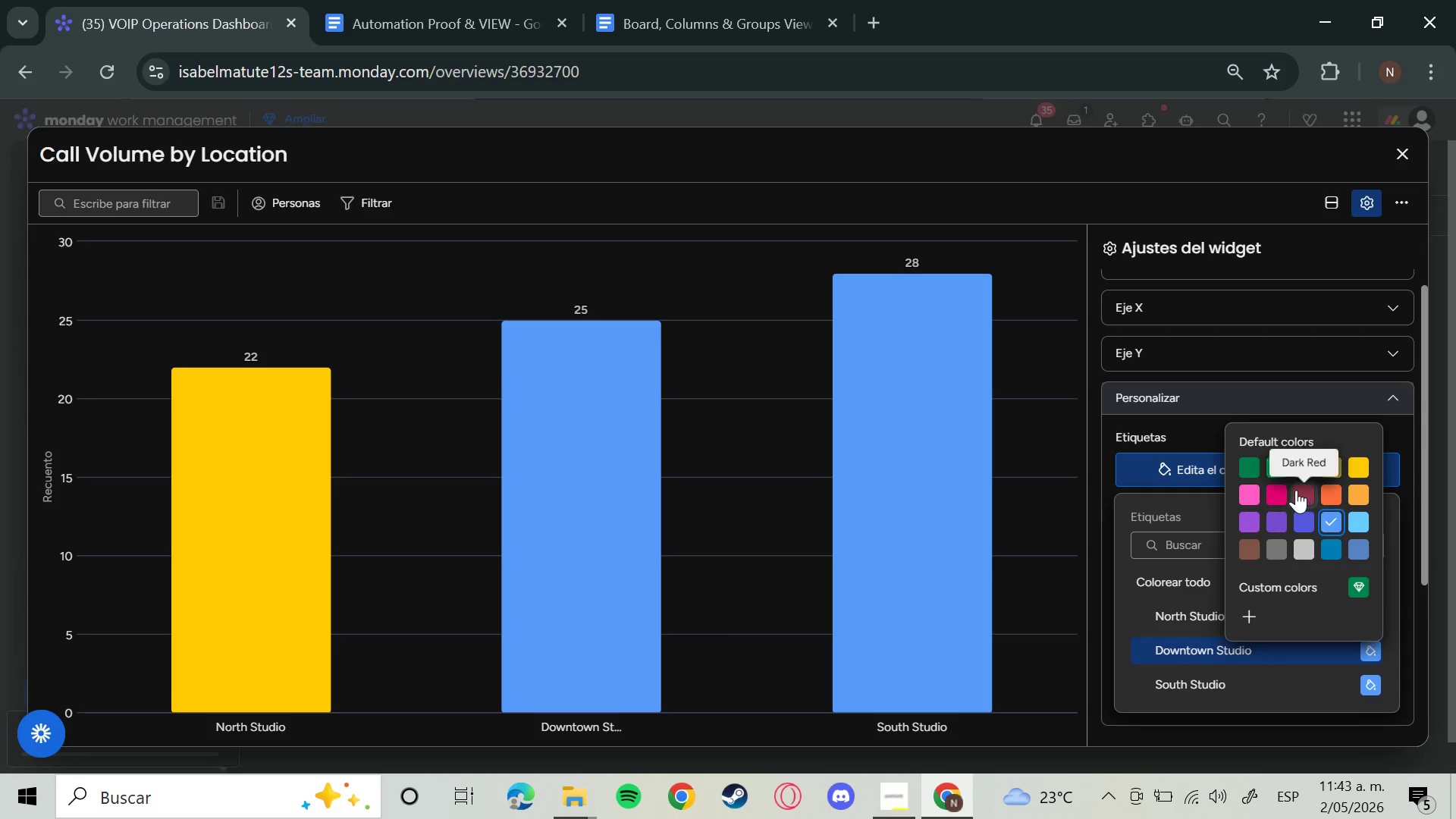 
left_click([1296, 490])
 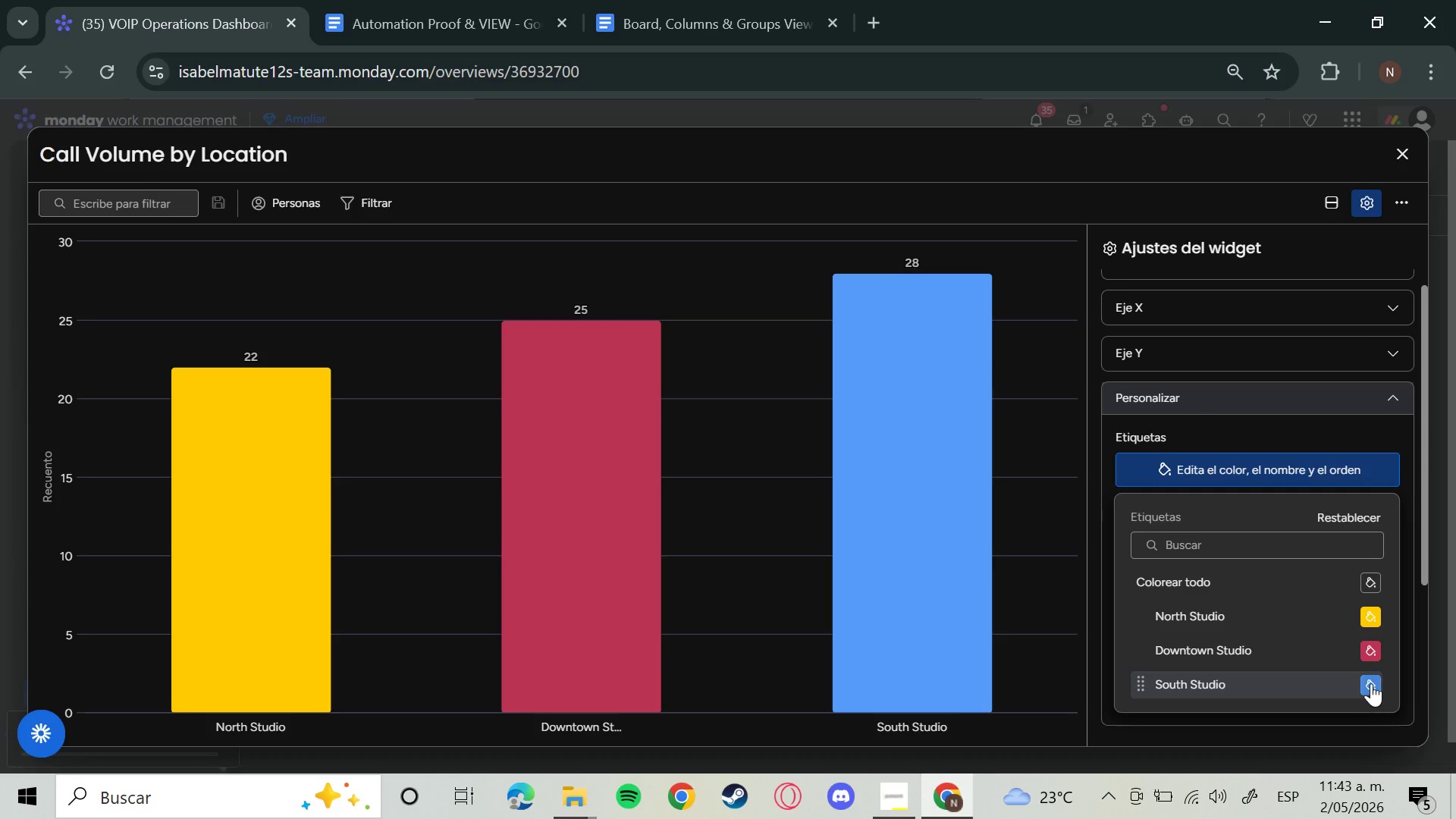 
left_click([1371, 683])
 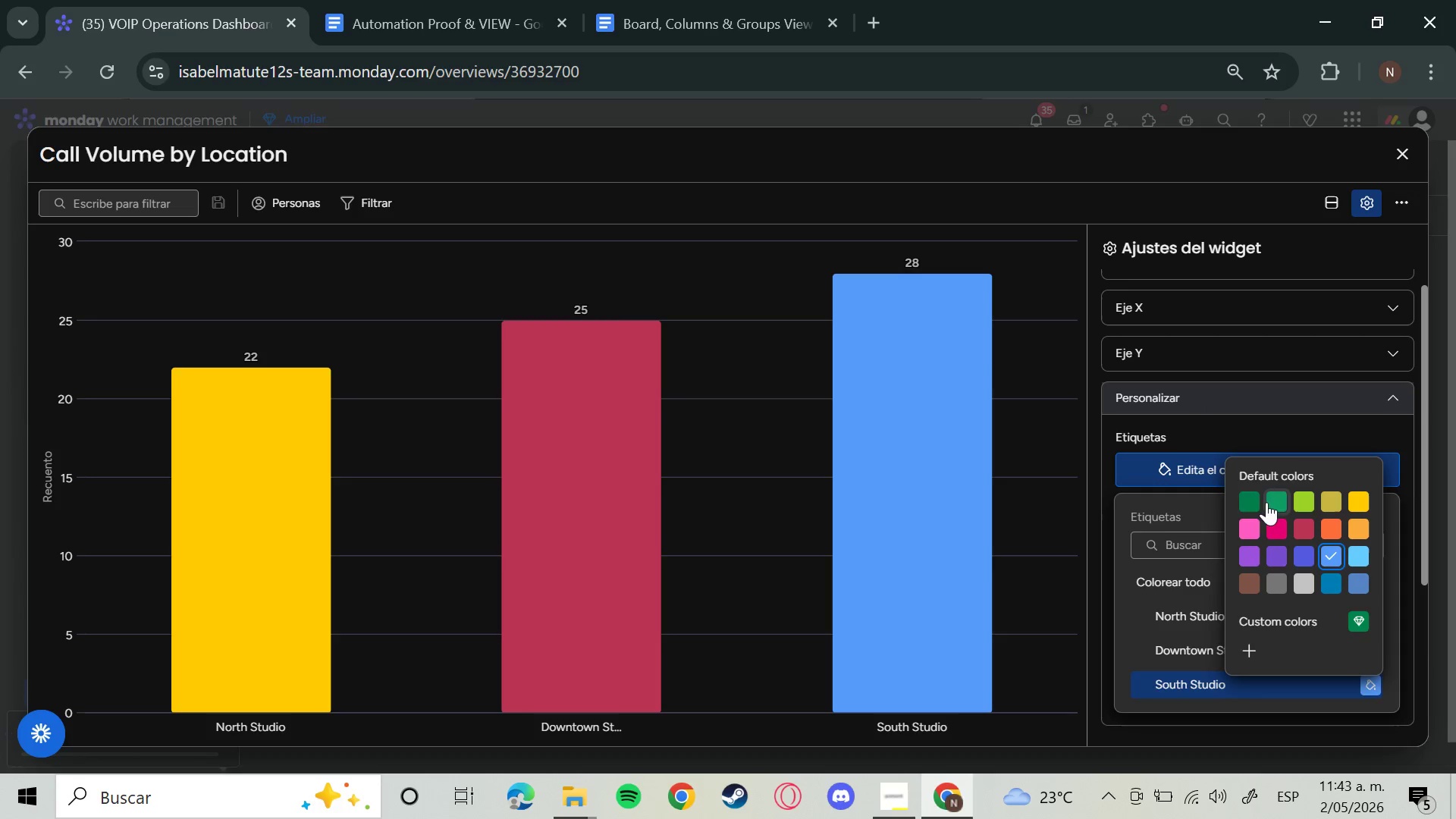 
left_click([1253, 504])
 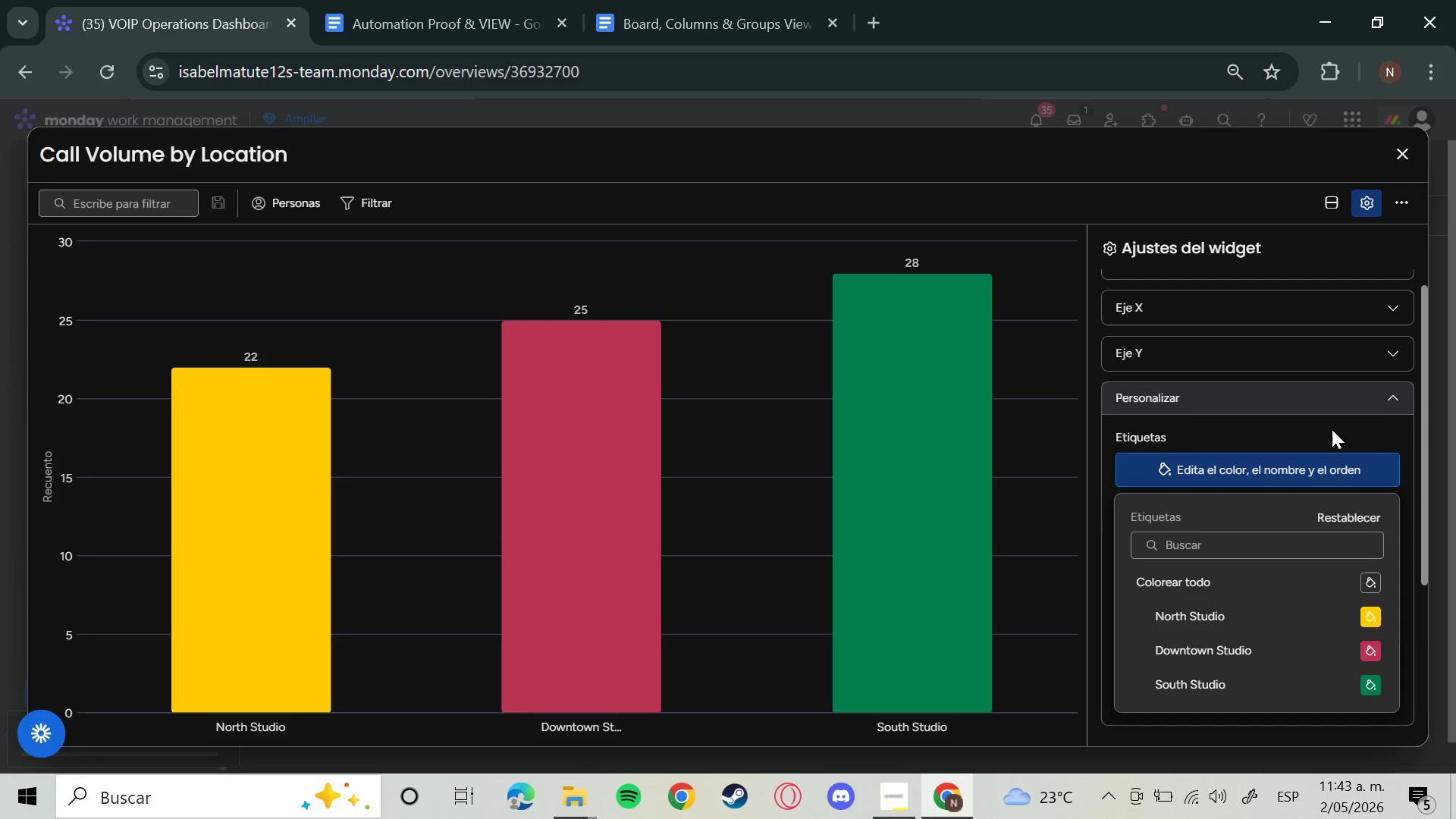 
left_click([1366, 651])
 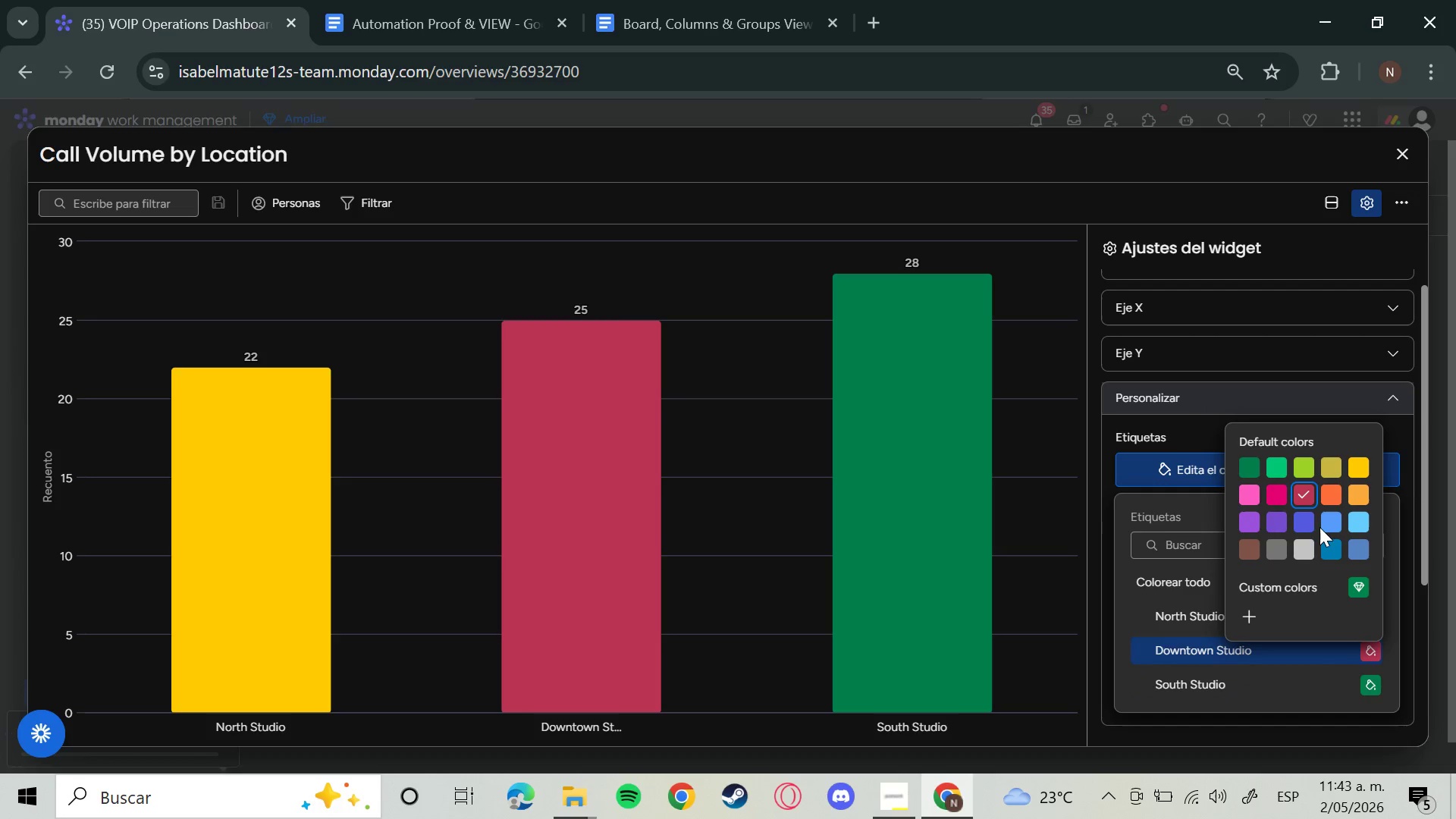 
left_click([1308, 523])
 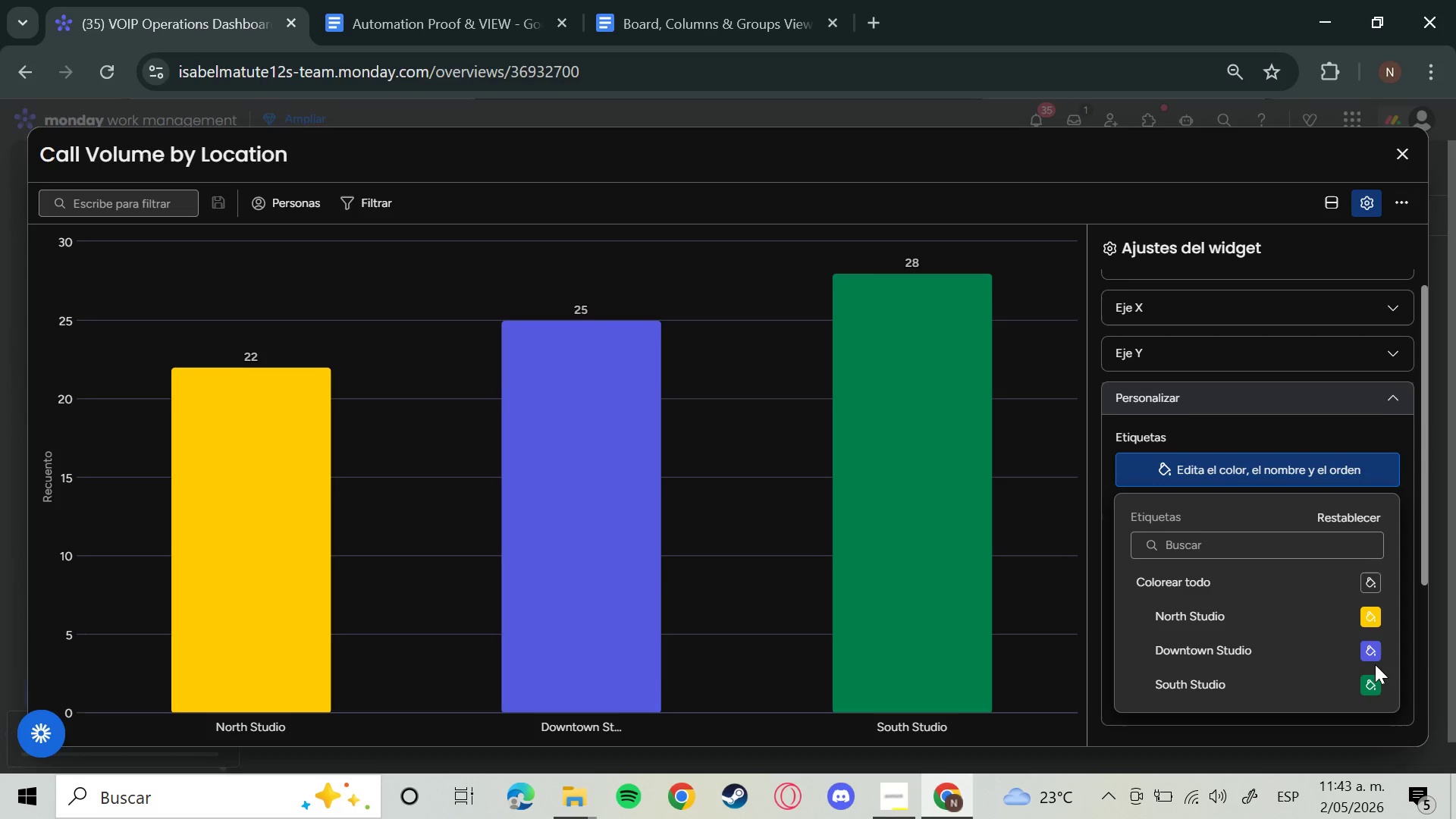 
left_click([1366, 677])
 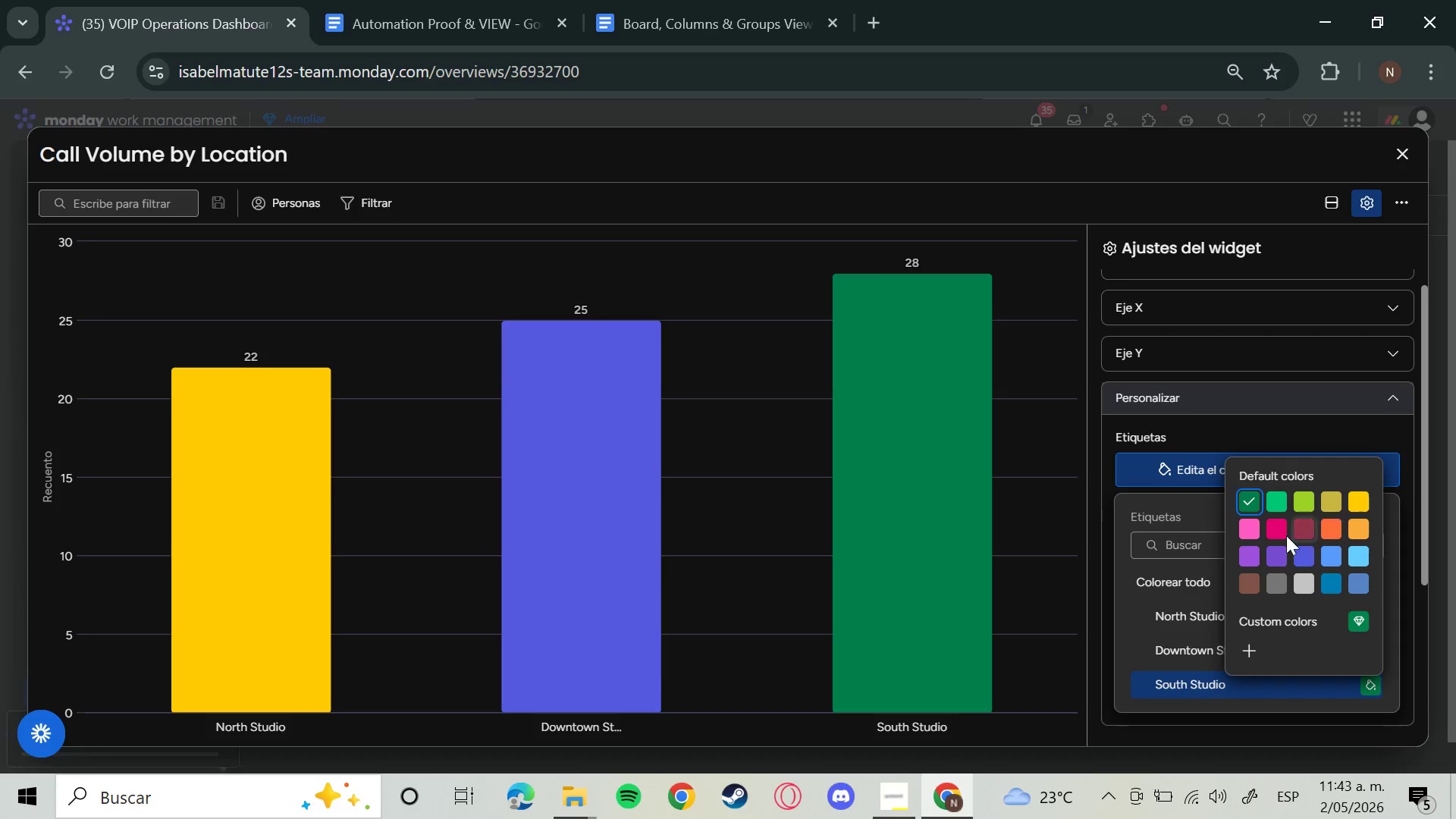 
left_click([1276, 532])
 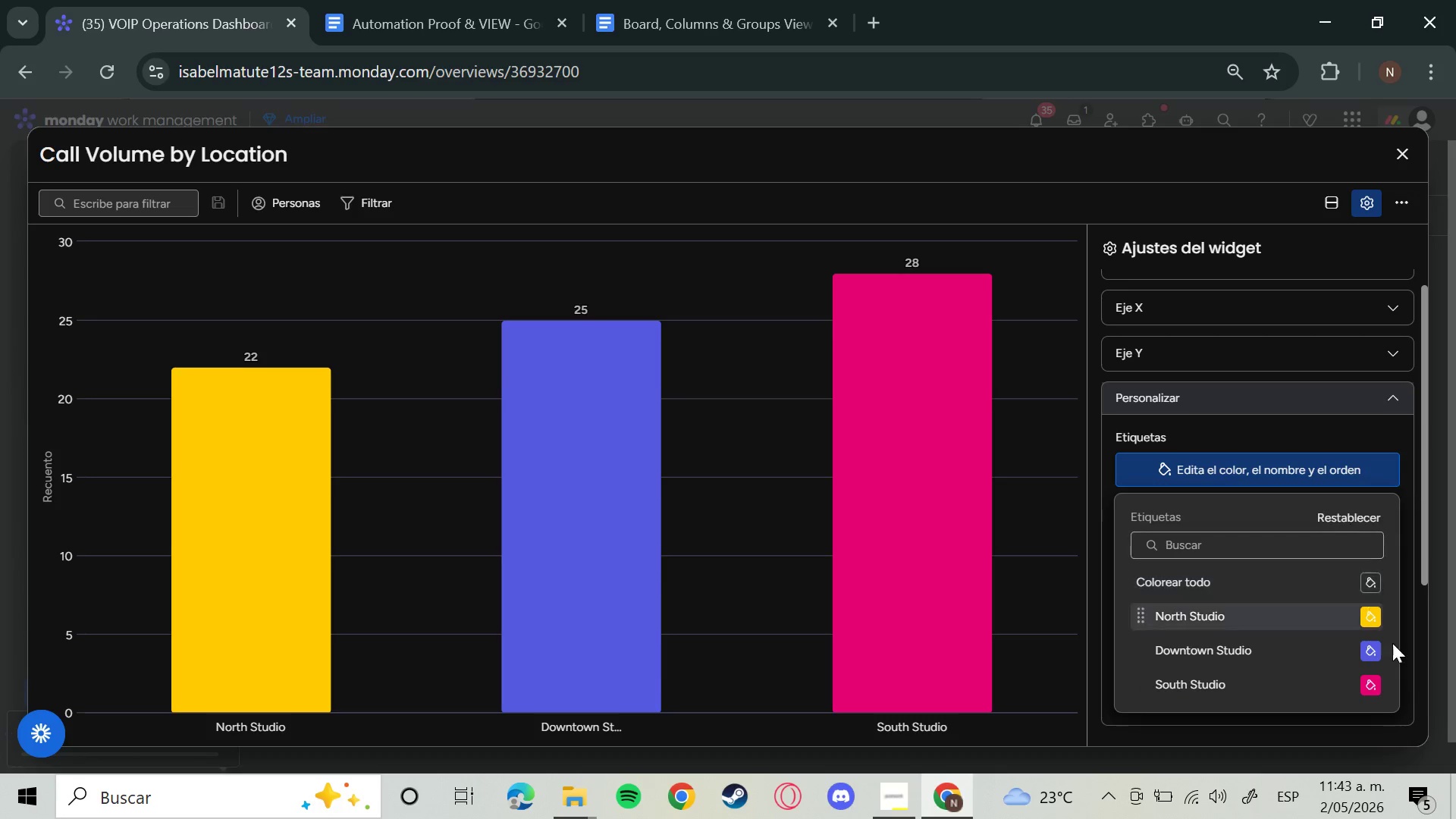 
left_click([1362, 692])
 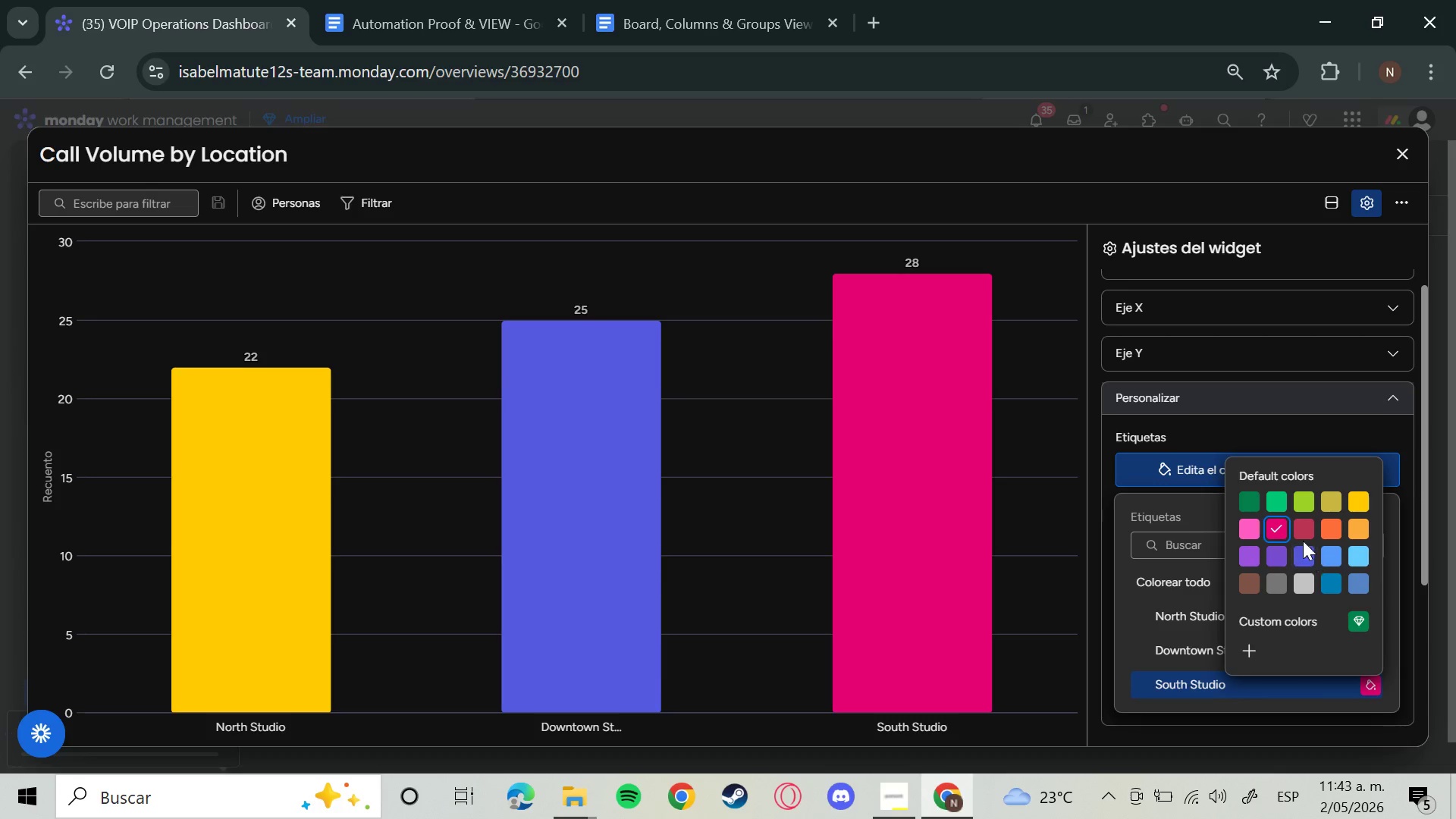 
left_click([1299, 522])
 